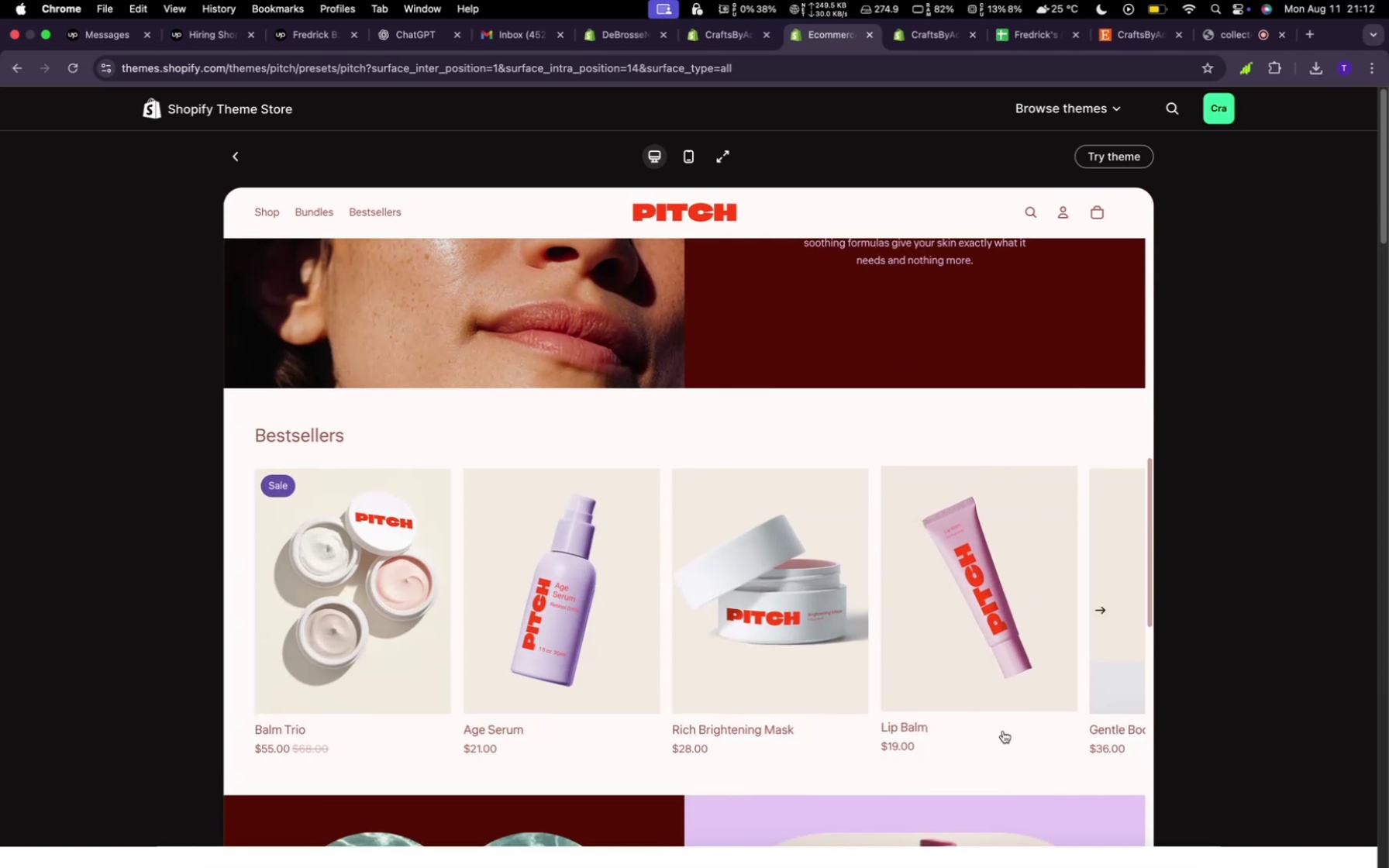 
scroll: coordinate [1015, 719], scroll_direction: up, amount: 47.0
 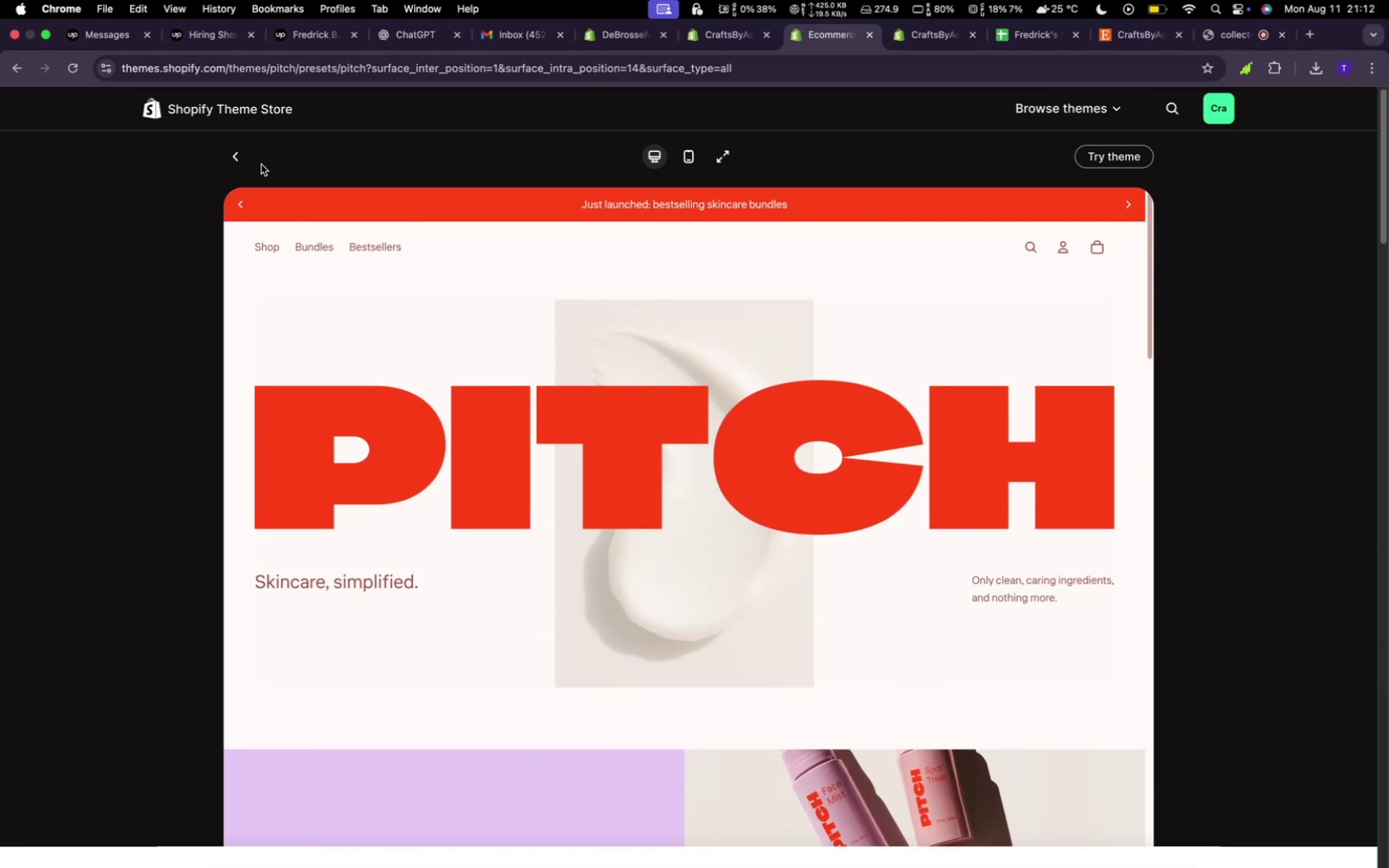 
left_click([234, 156])
 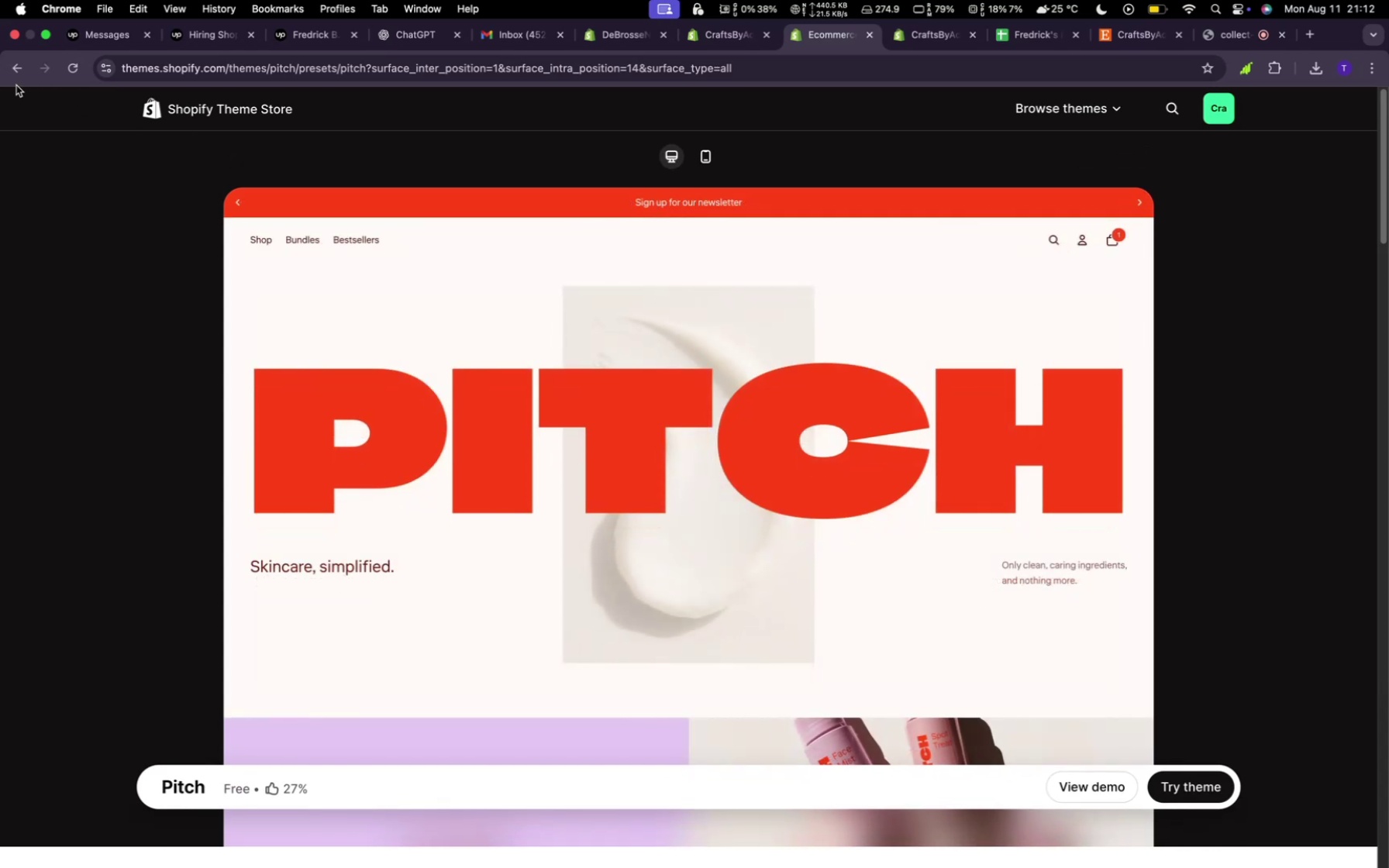 
left_click([15, 77])
 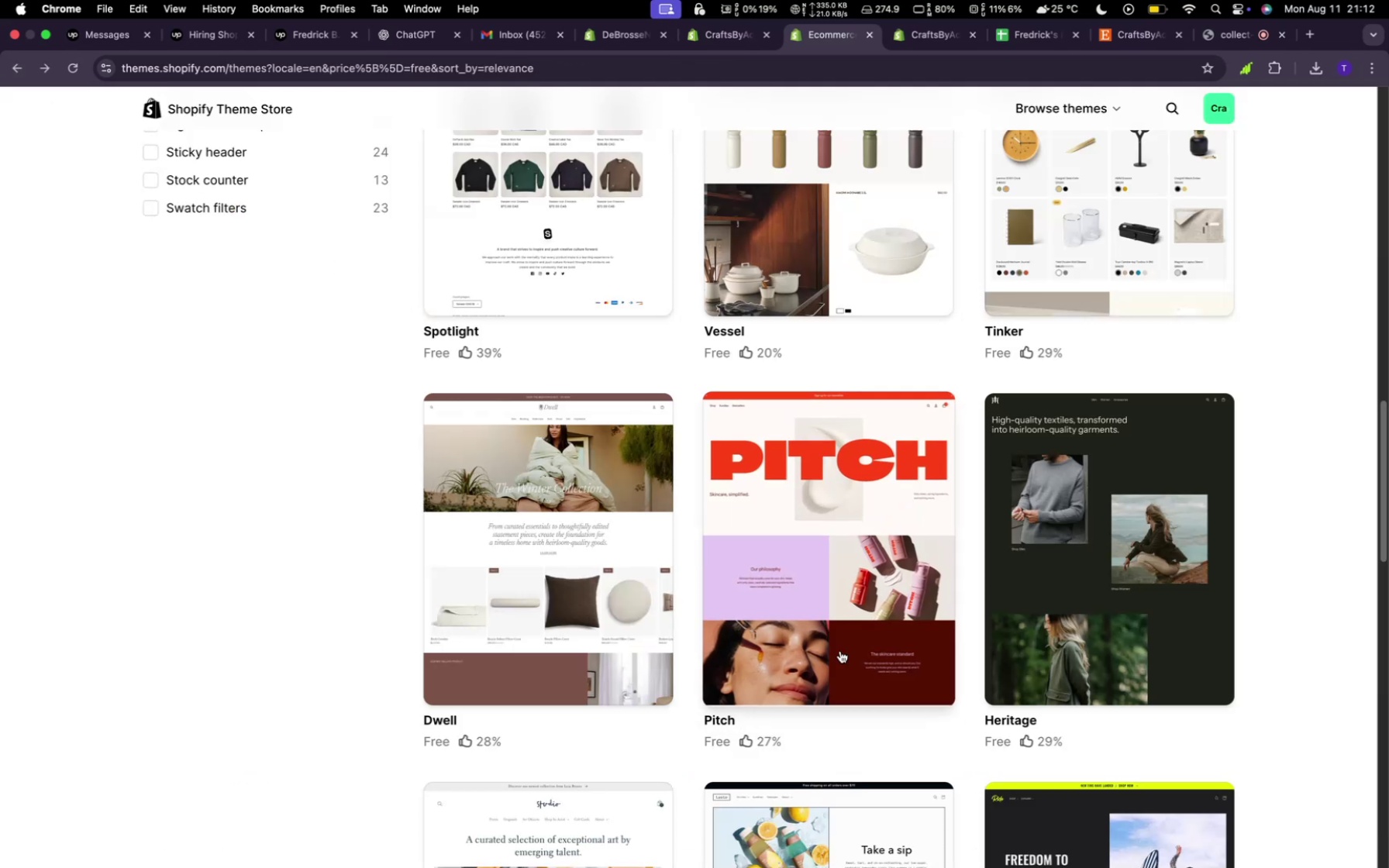 
scroll: coordinate [890, 673], scroll_direction: down, amount: 8.0
 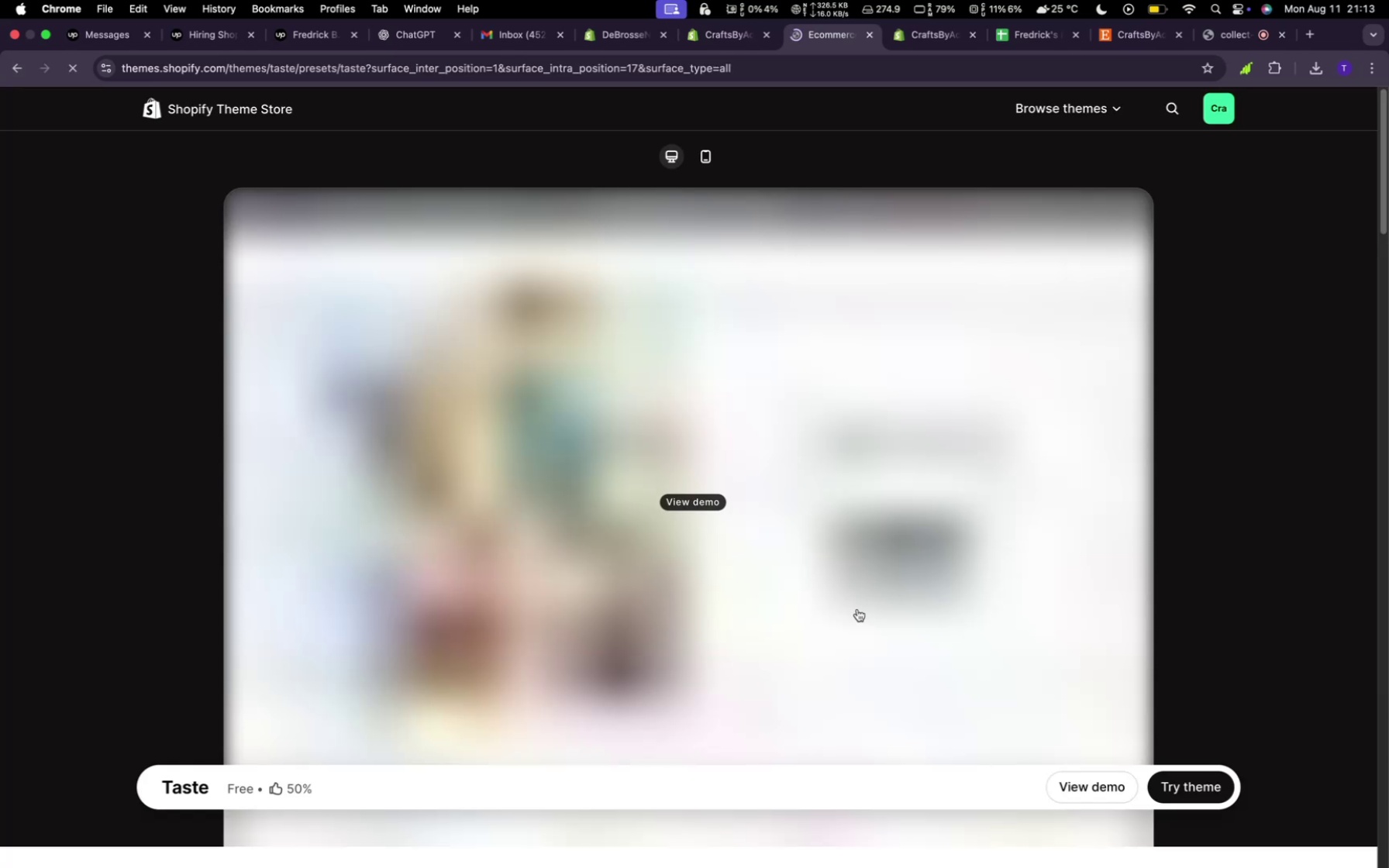 
wait(5.93)
 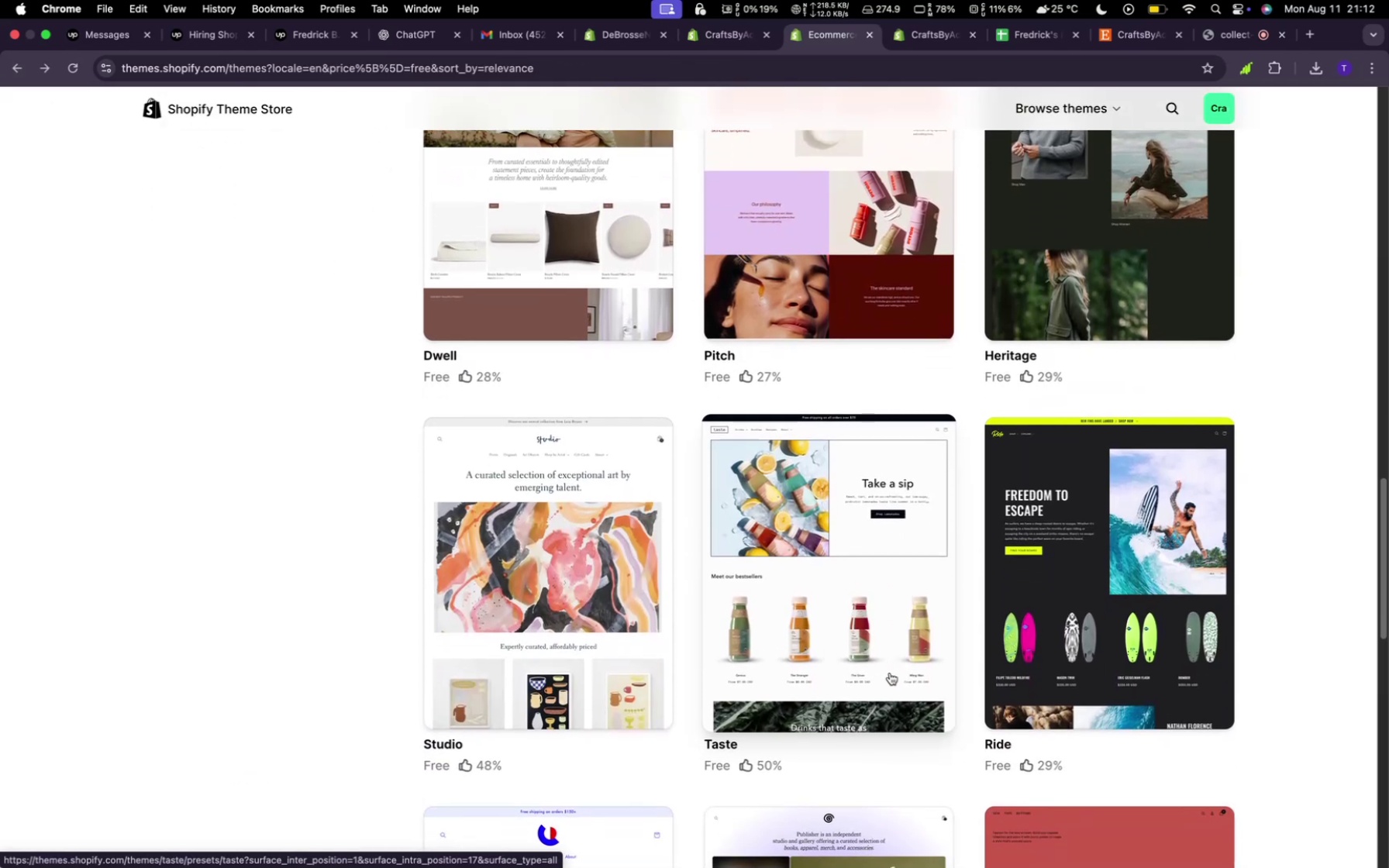 
left_click([1072, 777])
 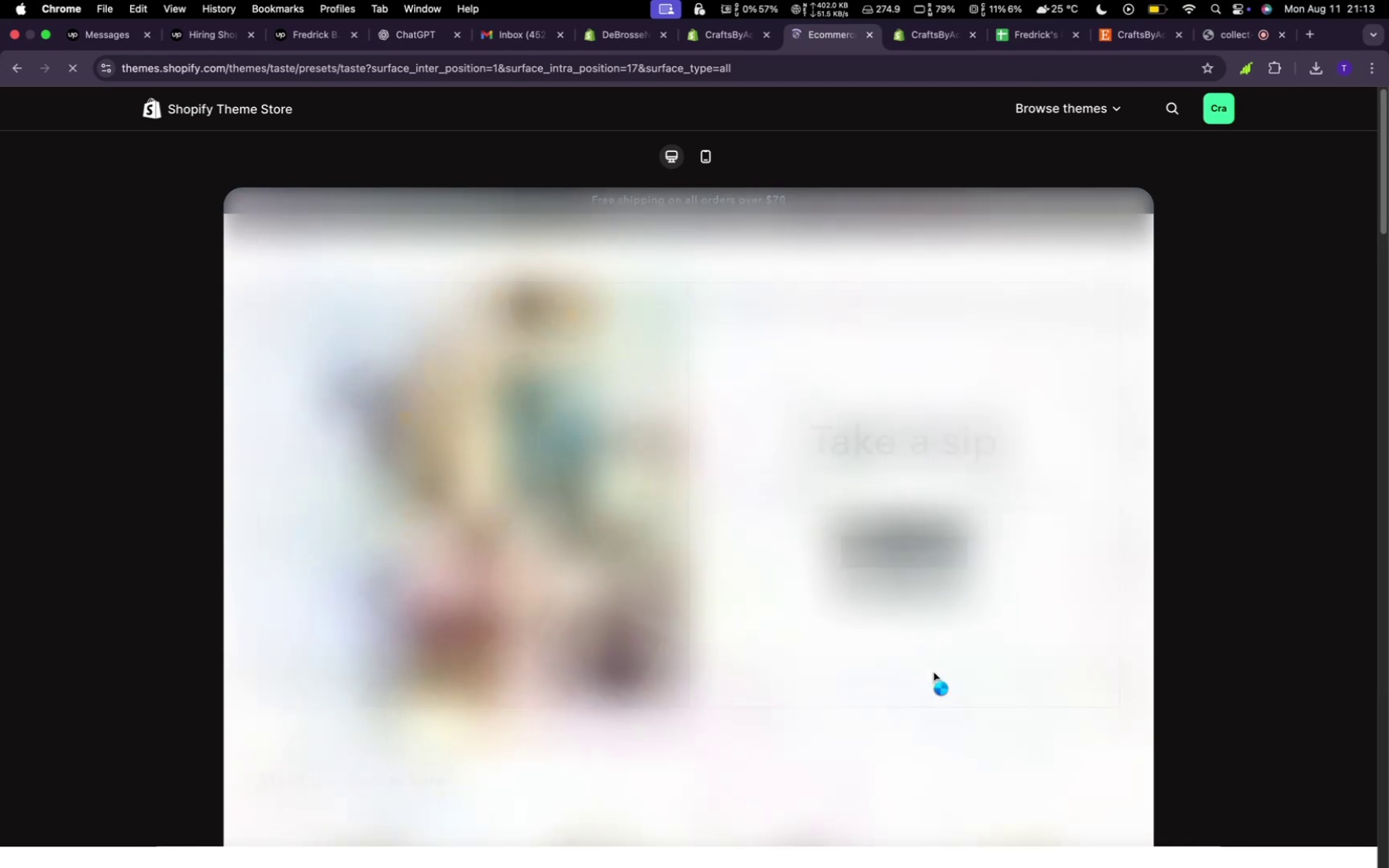 
scroll: coordinate [934, 673], scroll_direction: down, amount: 5.0
 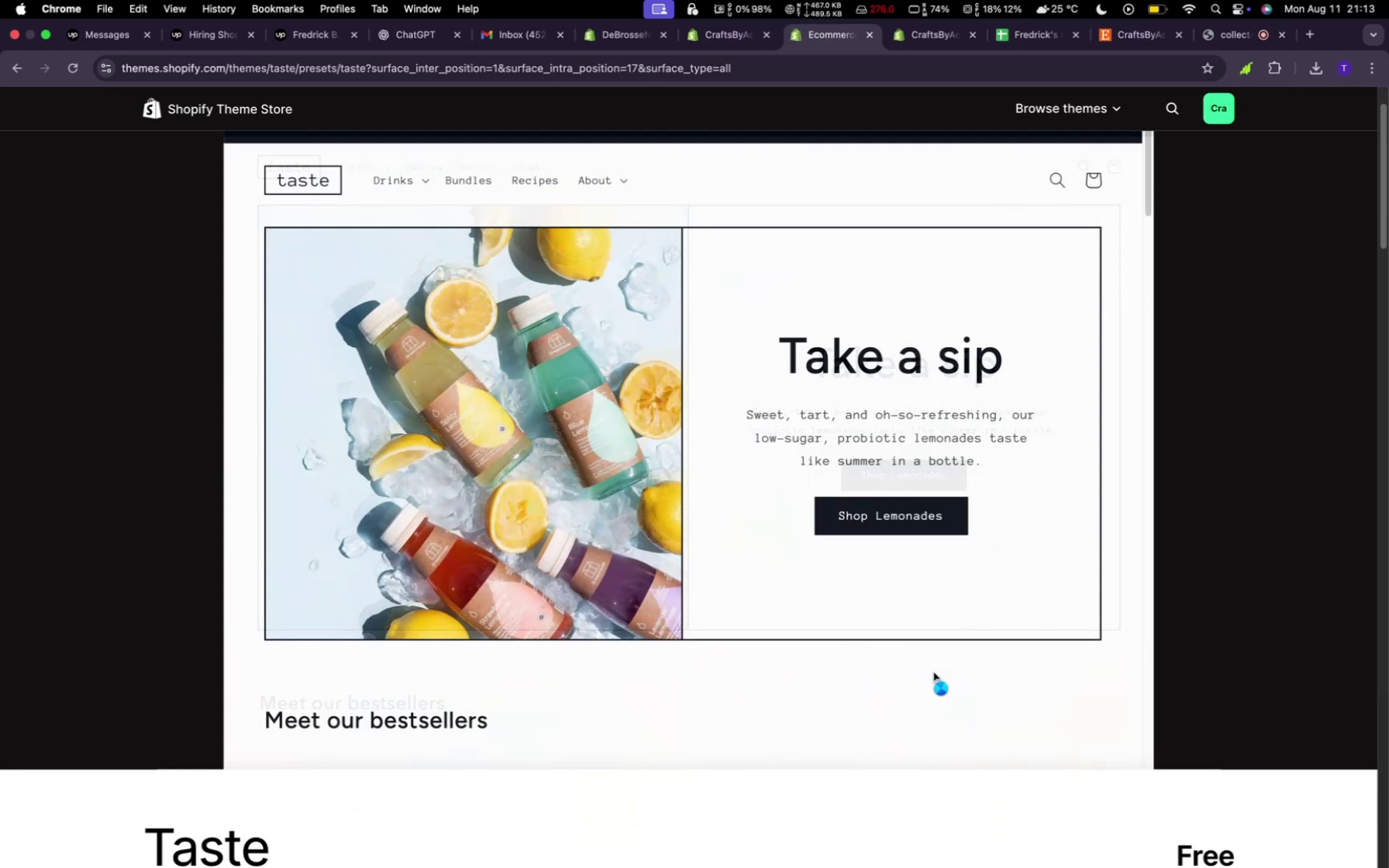 
wait(5.23)
 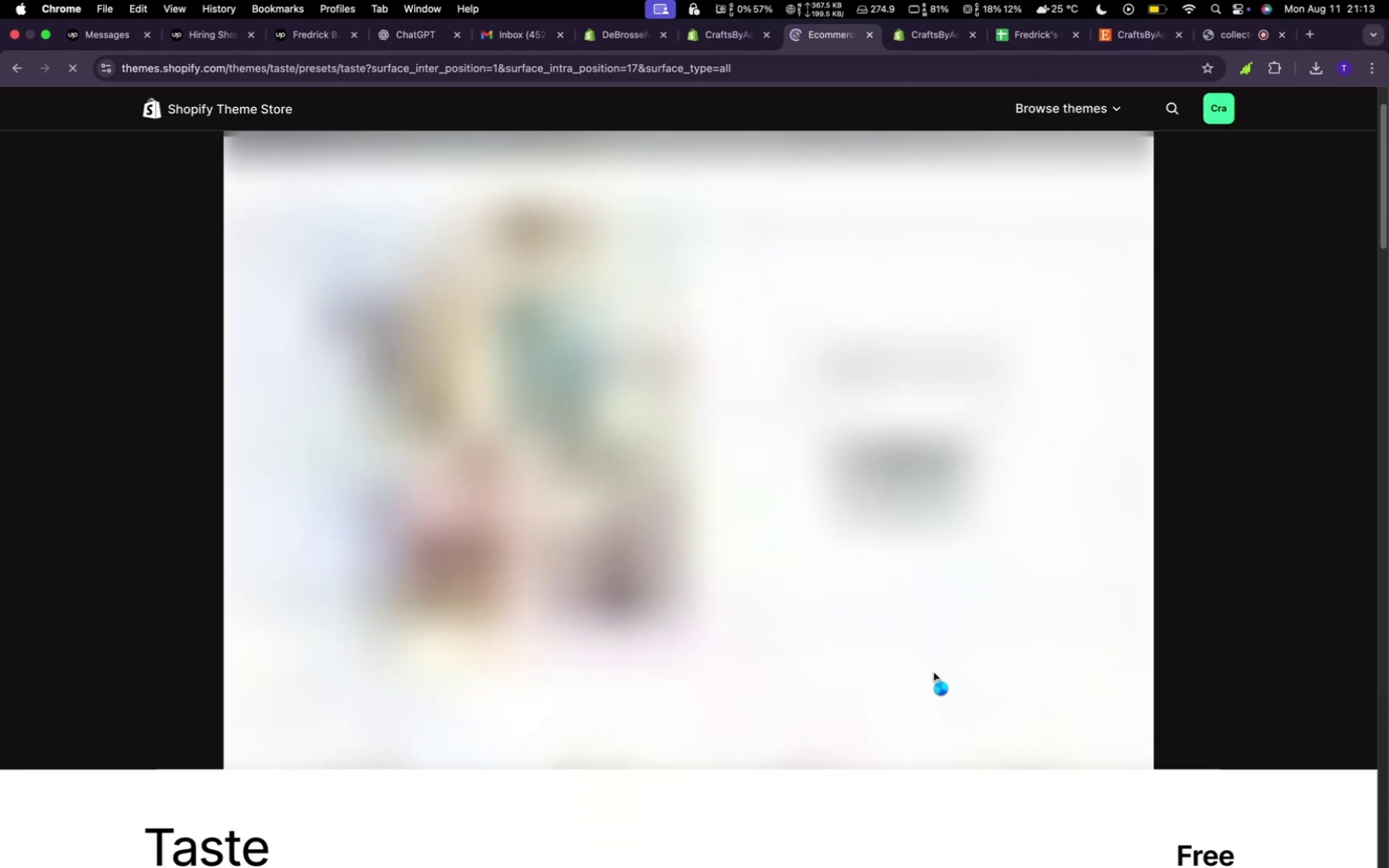 
scroll: coordinate [946, 638], scroll_direction: down, amount: 80.0
 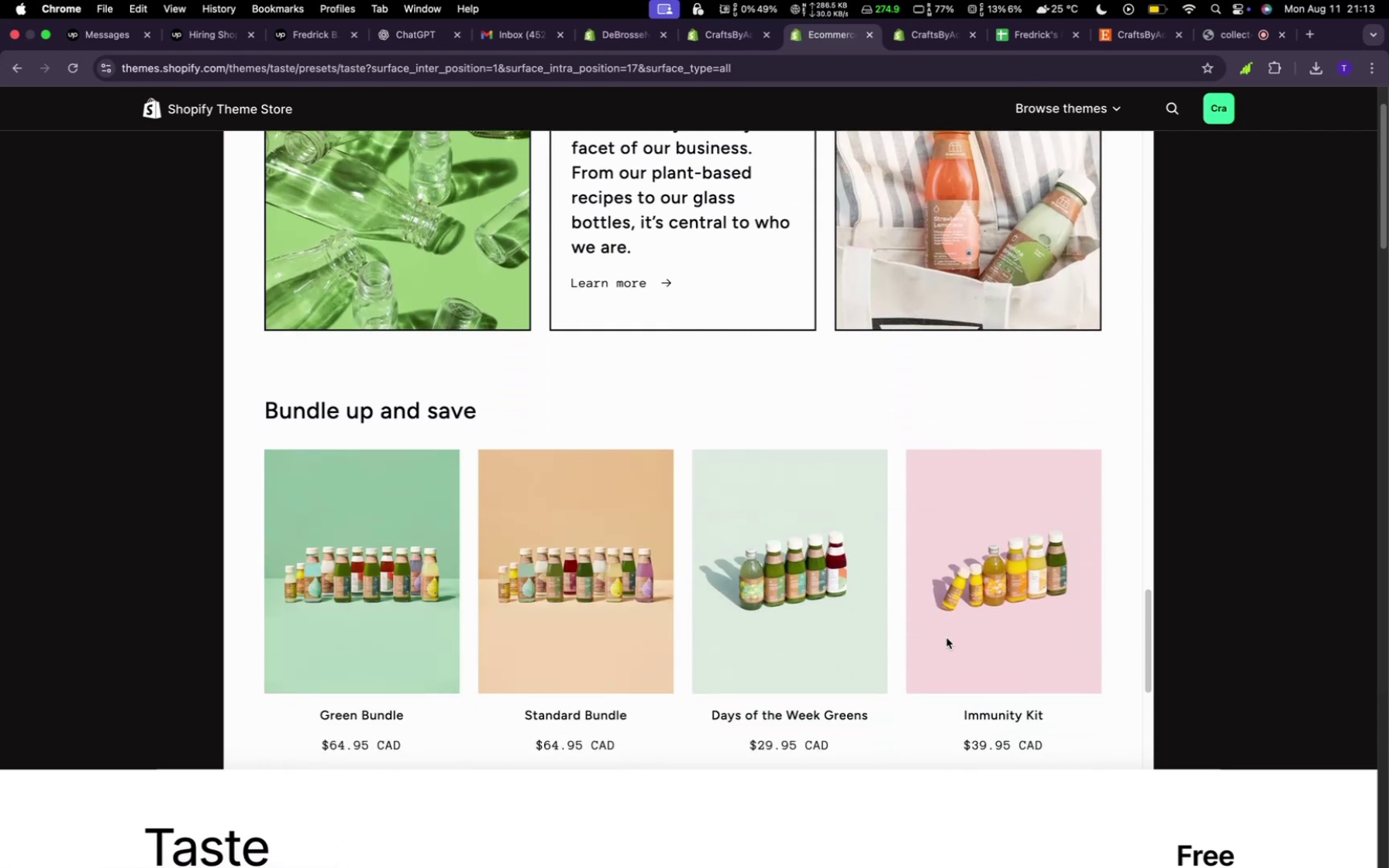 
scroll: coordinate [950, 642], scroll_direction: up, amount: 98.0
 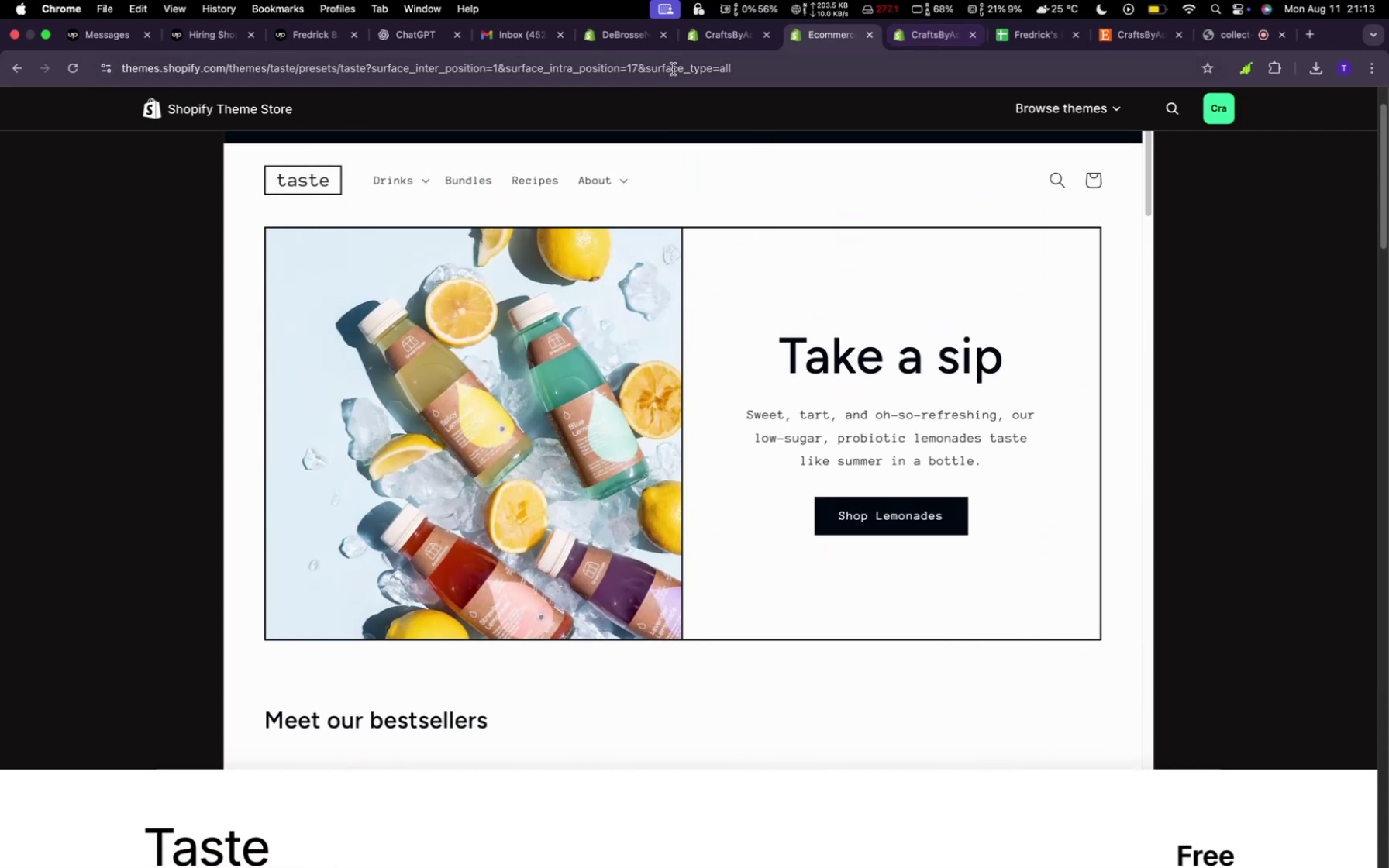 
left_click([725, 45])
 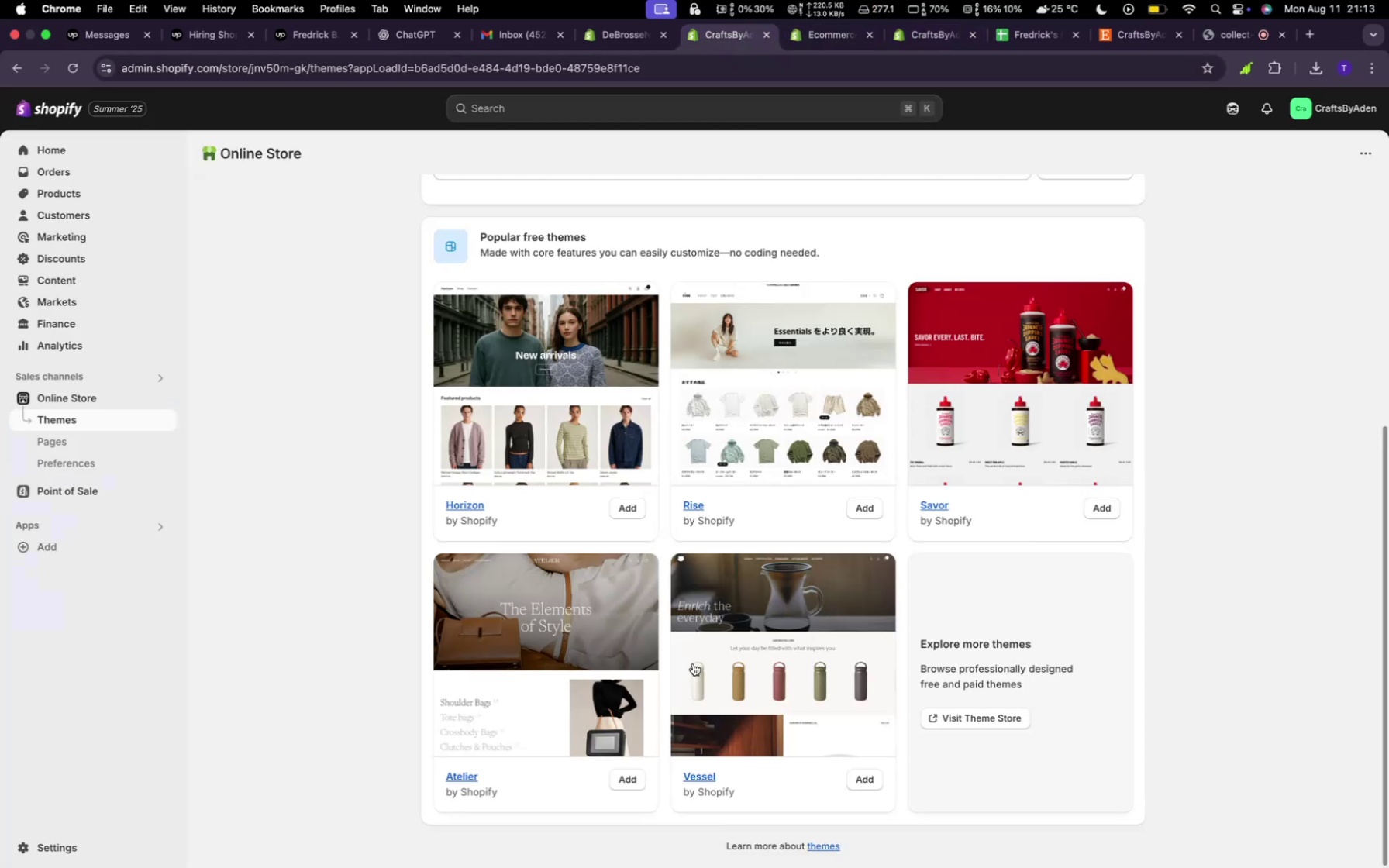 
scroll: coordinate [629, 598], scroll_direction: up, amount: 19.0
 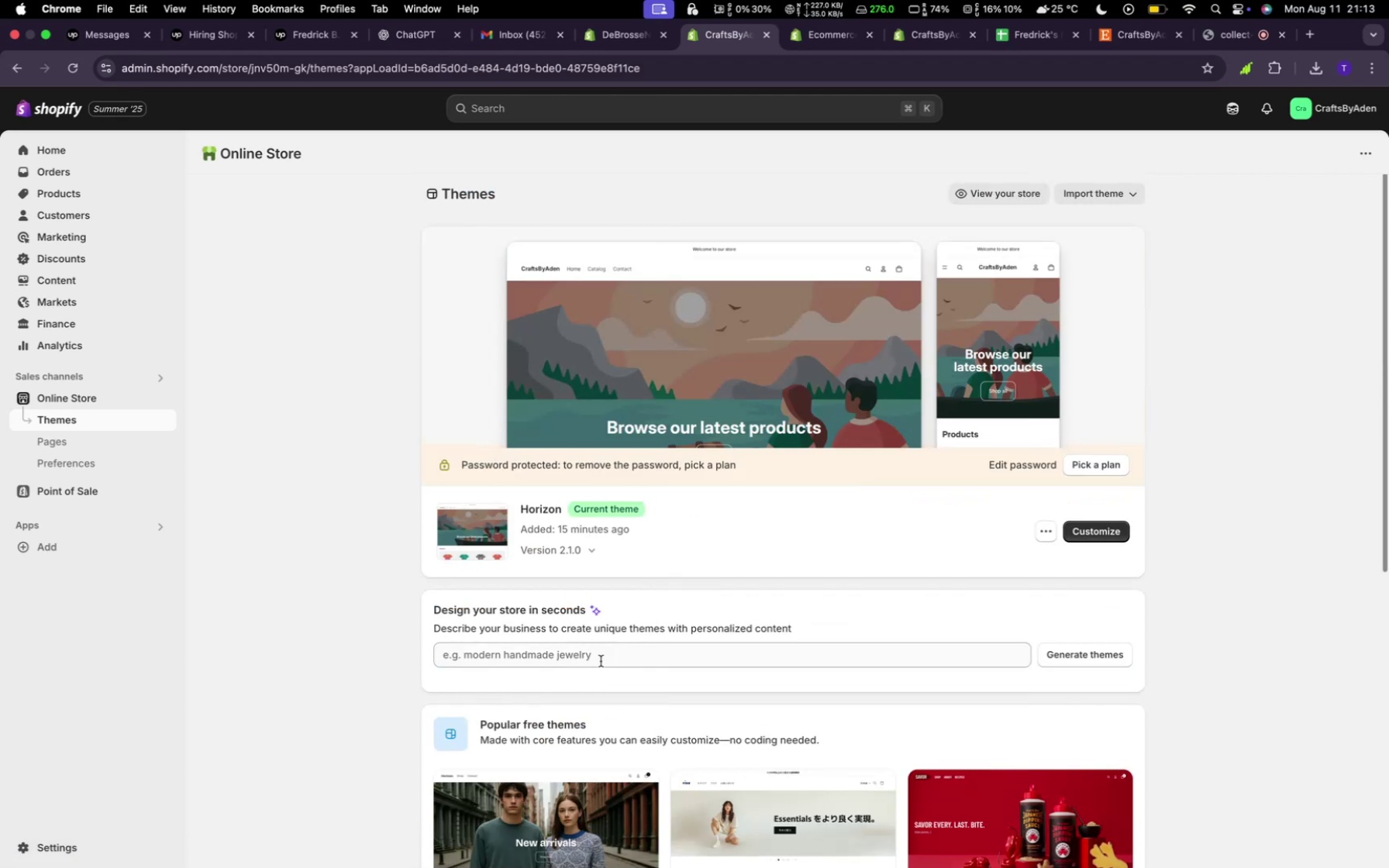 
left_click([601, 651])
 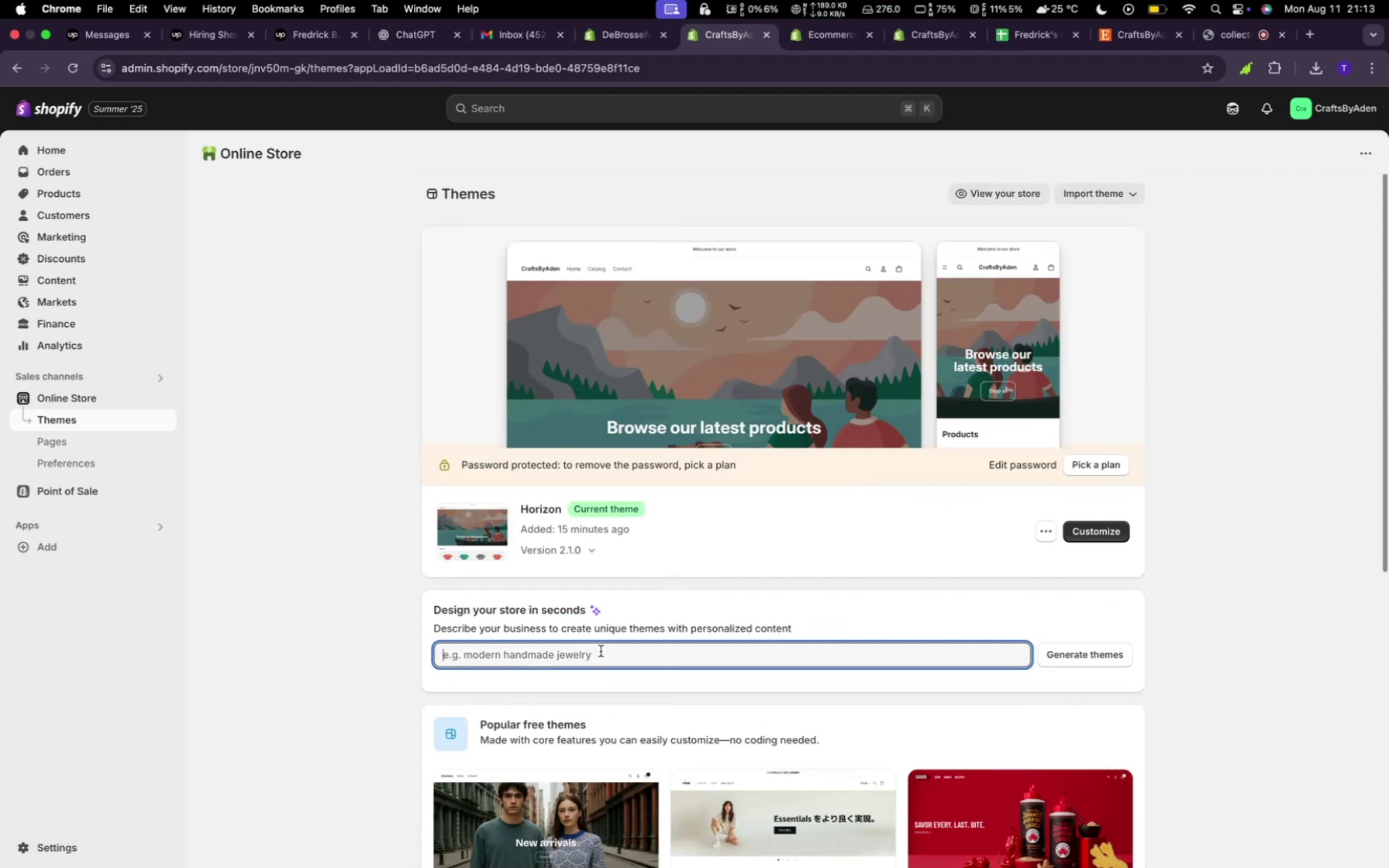 
type(i need a custom theme for a brand thay )
key(Backspace)
key(Backspace)
key(Backspace)
type(at sells)
 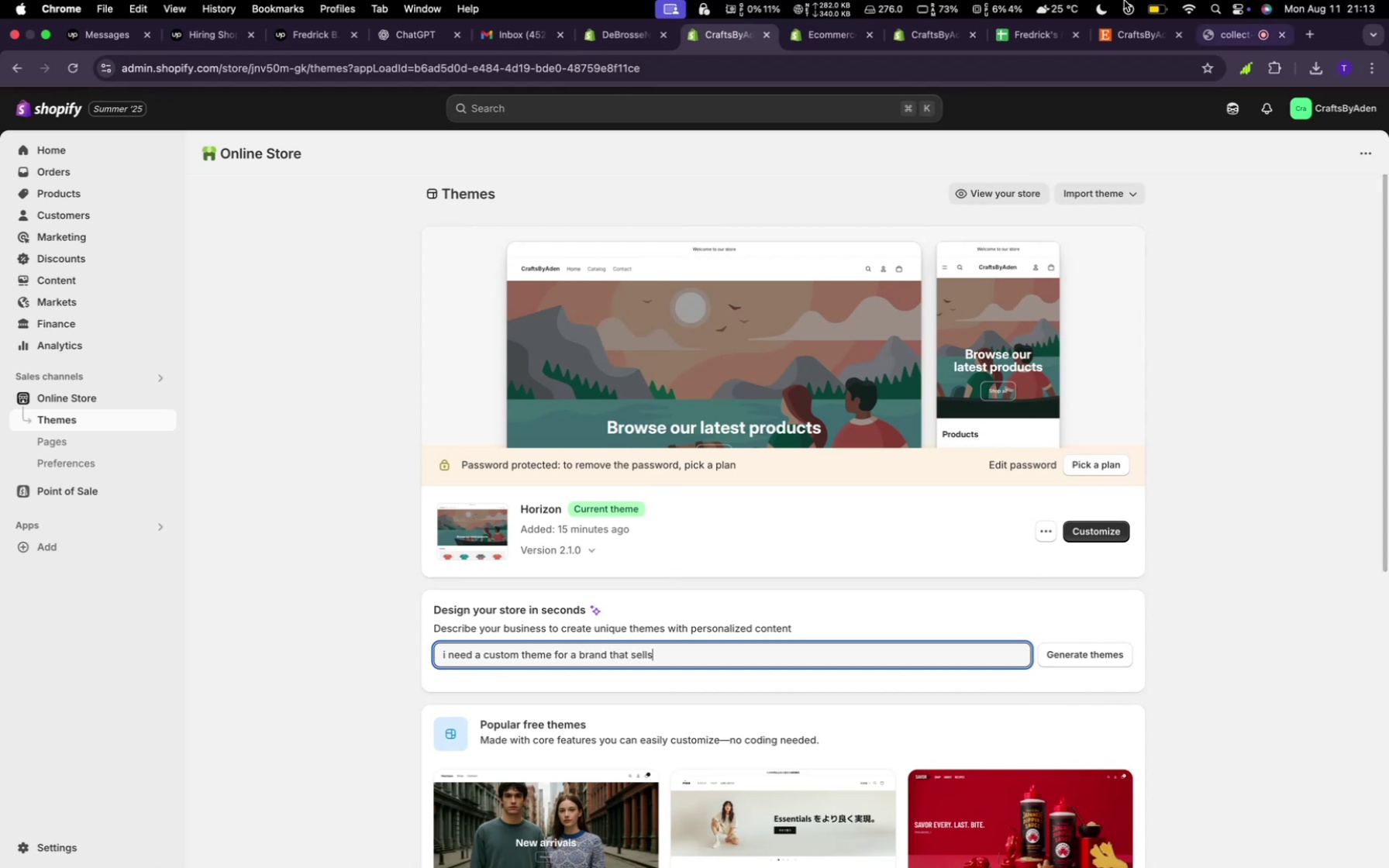 
left_click([1117, 36])
 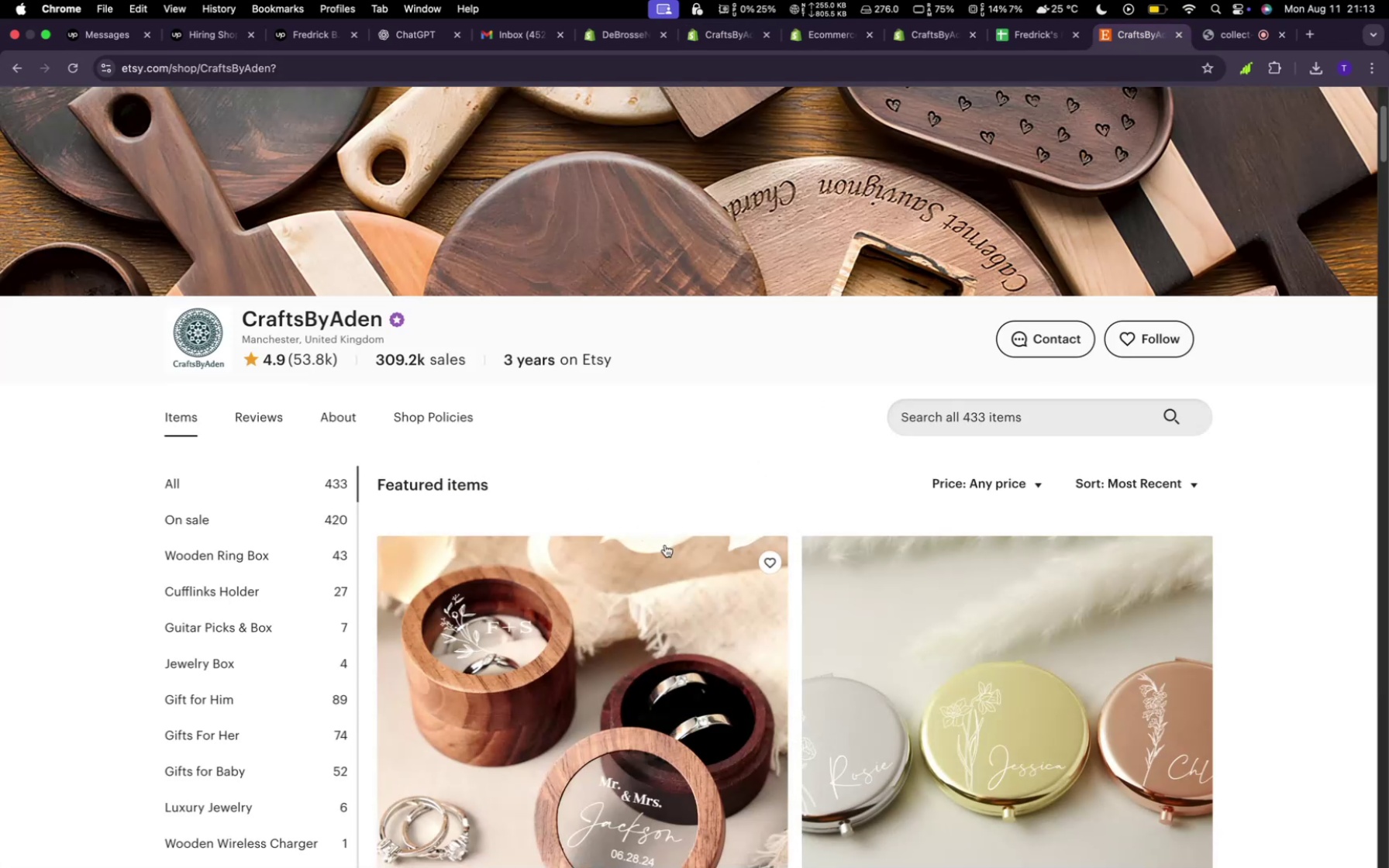 
scroll: coordinate [892, 517], scroll_direction: down, amount: 41.0
 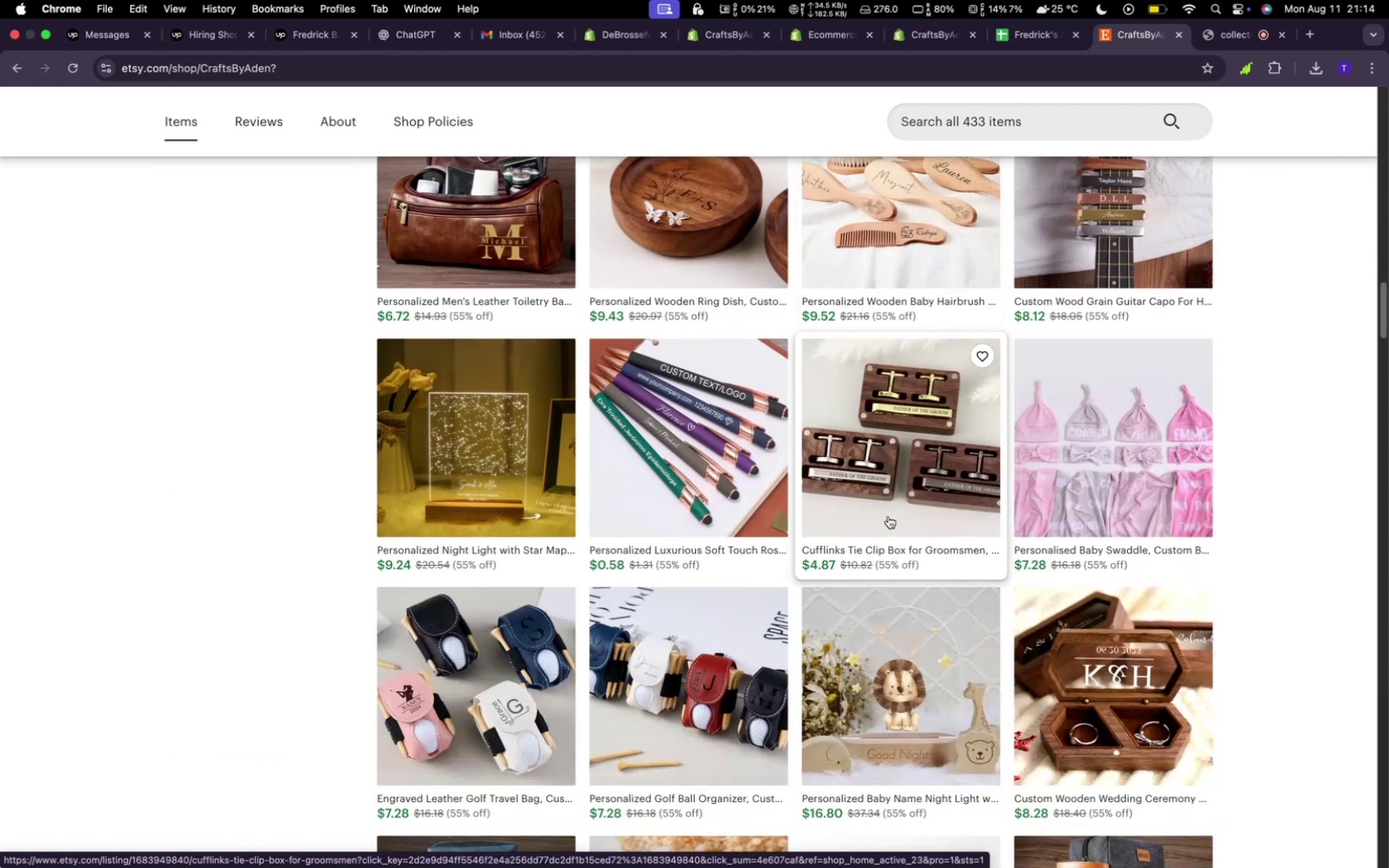 
scroll: coordinate [888, 516], scroll_direction: down, amount: 26.0
 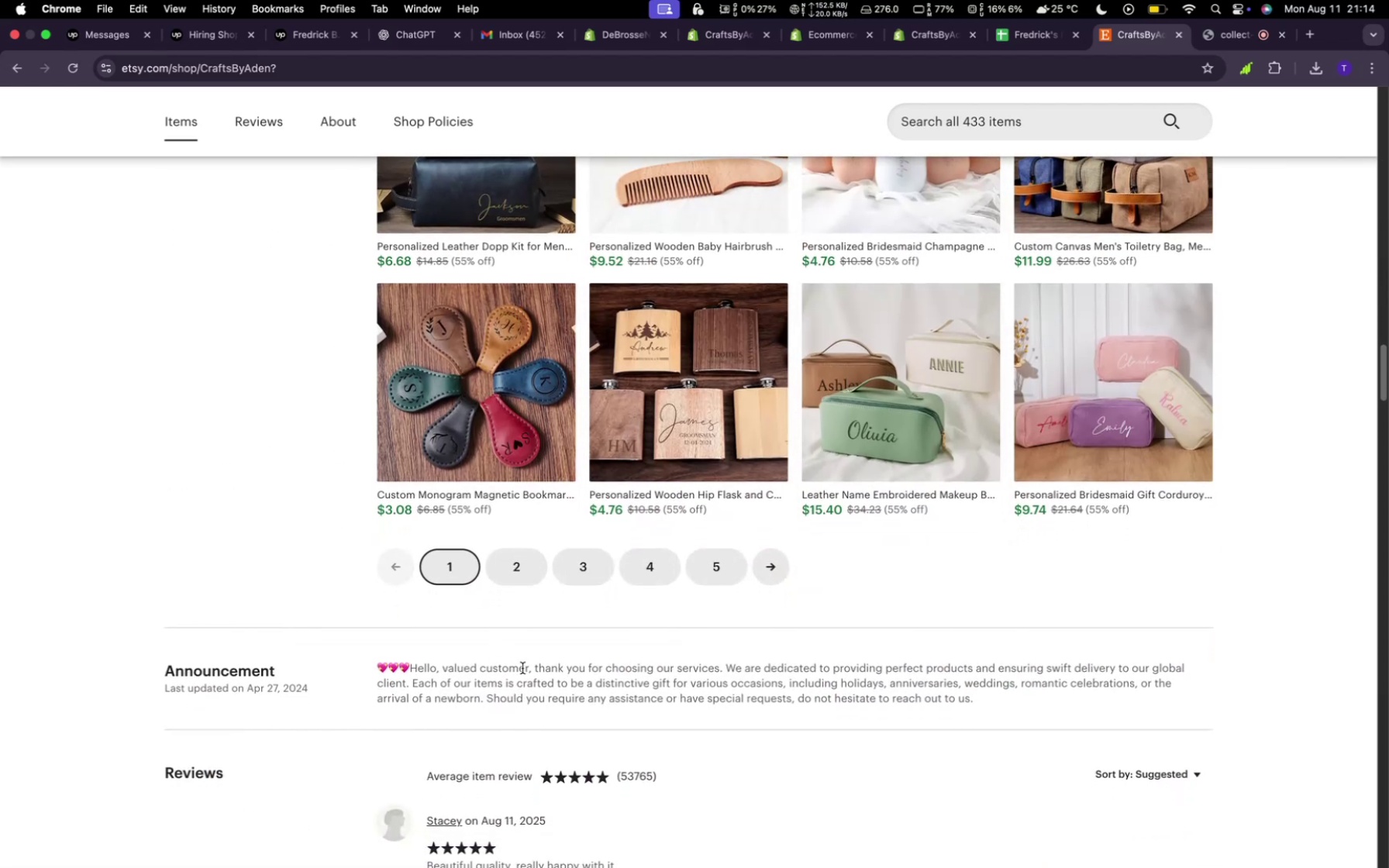 
scroll: coordinate [574, 611], scroll_direction: up, amount: 104.0
 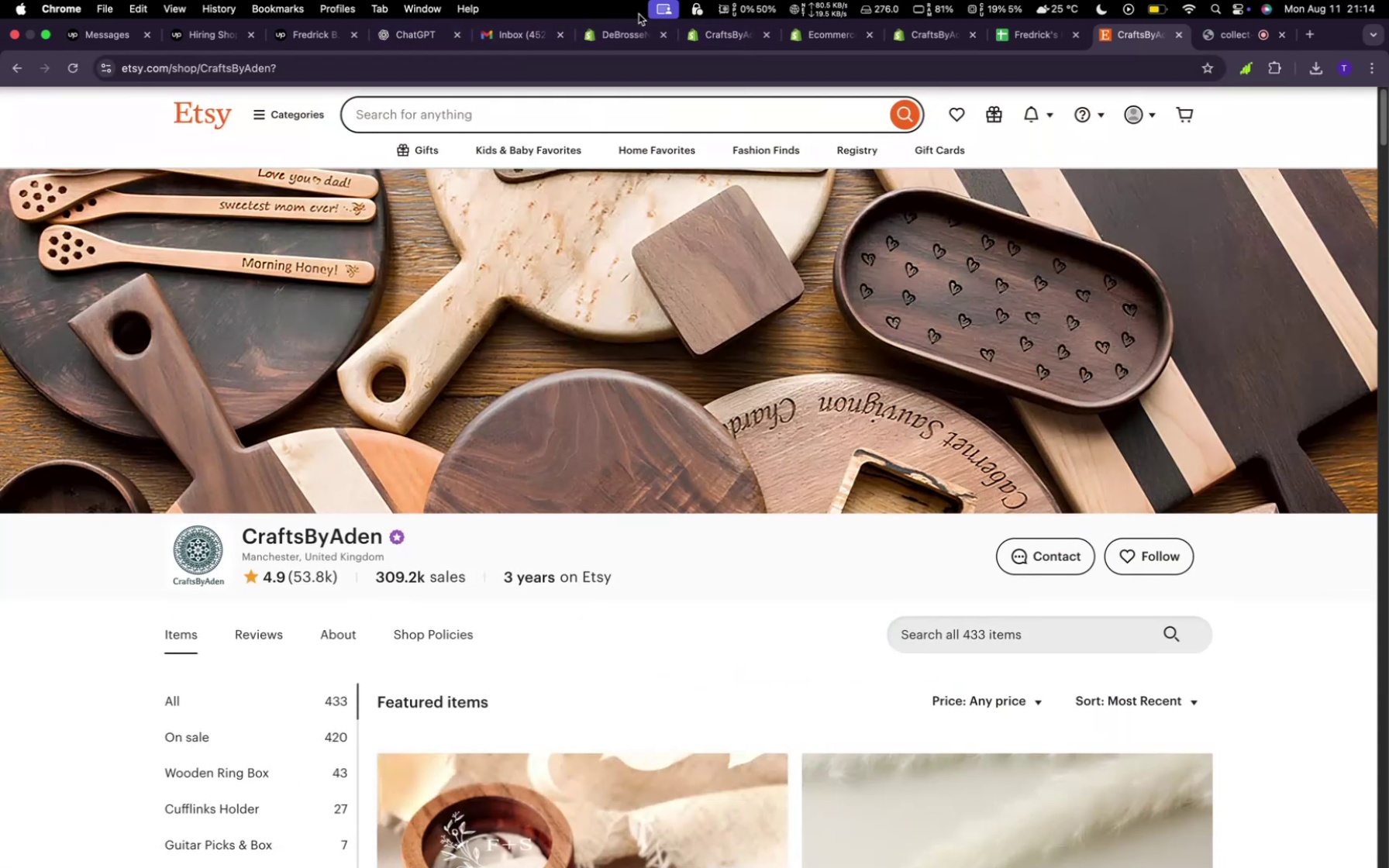 
left_click([715, 40])
 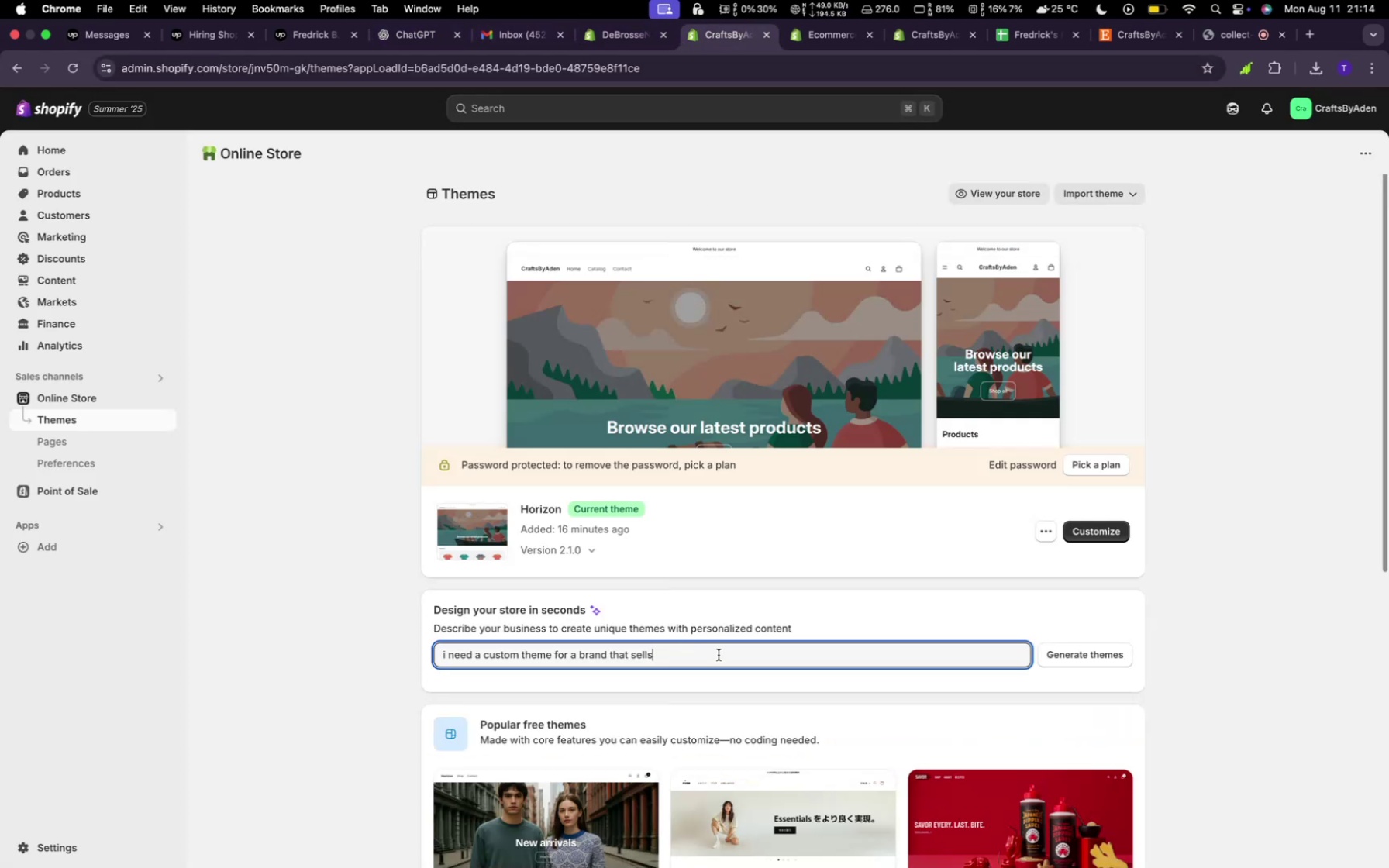 
type( customized accesories be it baf, watch,)
key(Backspace)
key(Backspace)
key(Backspace)
key(Backspace)
key(Backspace)
key(Backspace)
key(Backspace)
key(Backspace)
key(Backspace)
type(g, watch, je)
key(Backspace)
type(ewellery and this)
key(Backspace)
type(ng you can thing of that is customized and thir branding has a woothem)
key(Backspace)
key(Backspace)
key(Backspace)
key(Backspace)
type(d theme, all there ass)
key(Backspace)
key(Backspace)
key(Backspace)
key(Backspace)
key(Backspace)
key(Backspace)
key(Backspace)
key(Backspace)
key(Backspace)
key(Backspace)
key(Backspace)
key(Backspace)
key(Backspace)
type(because they use wooden fined )
 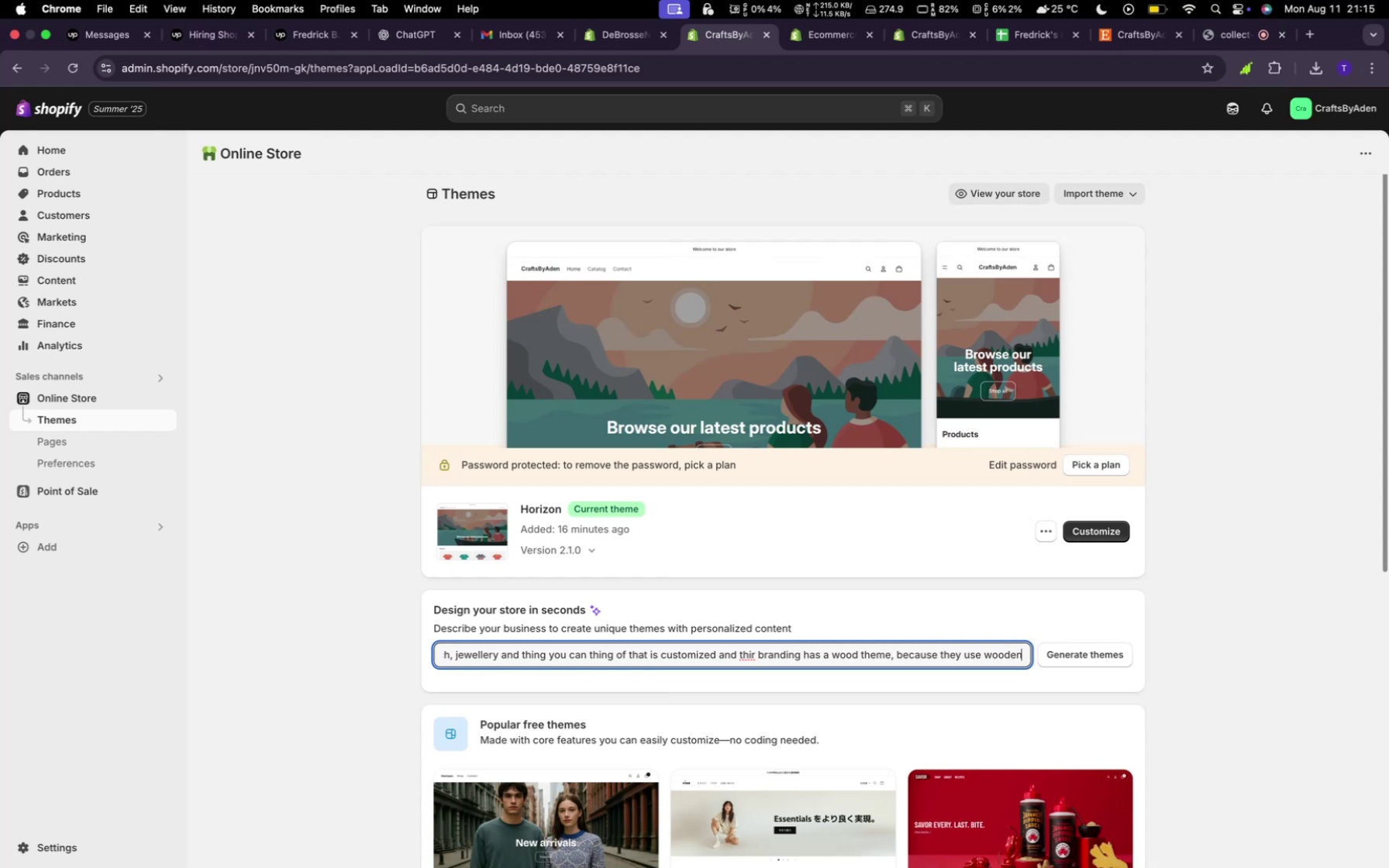 
key(Backspace)
 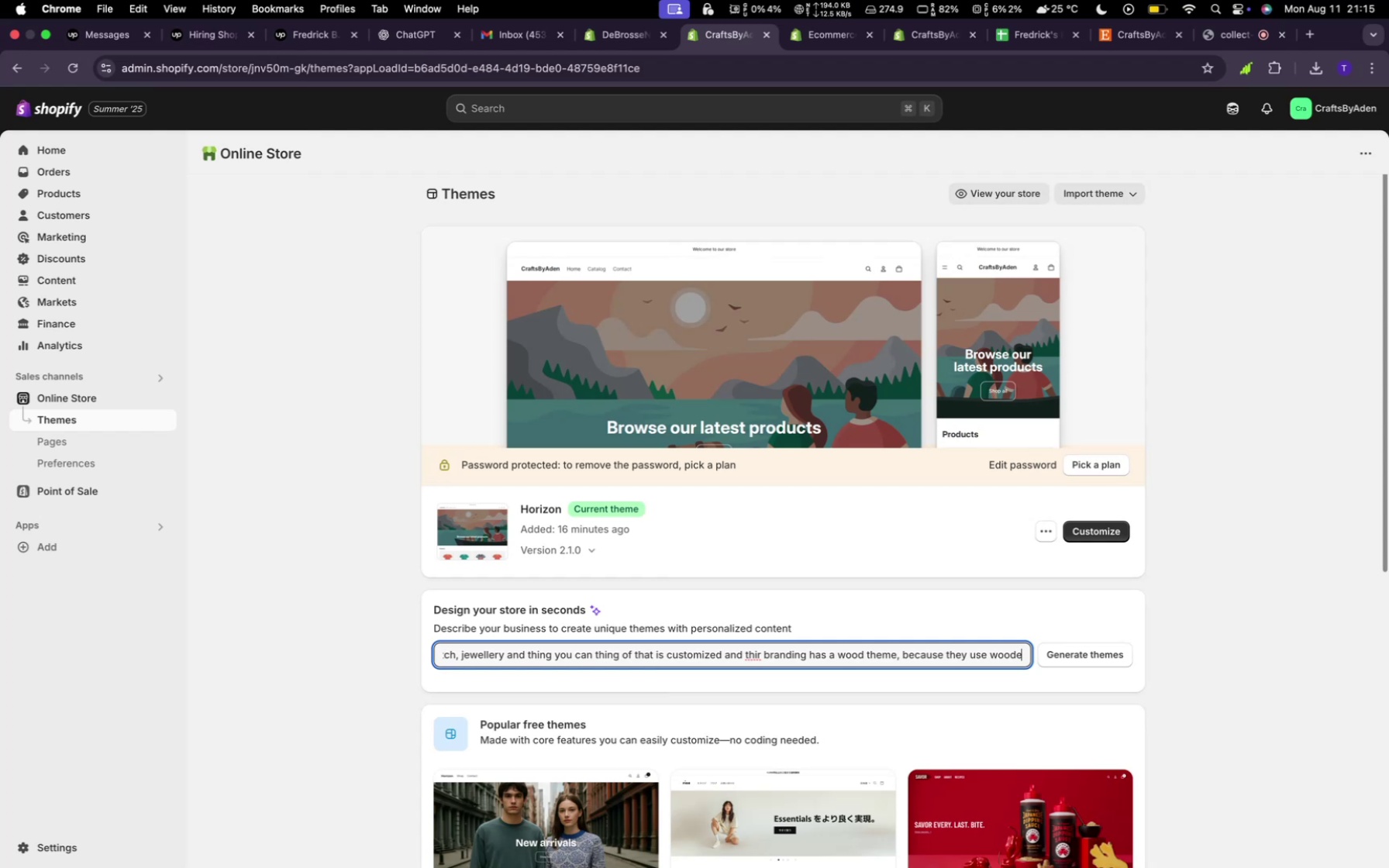 
key(N)
 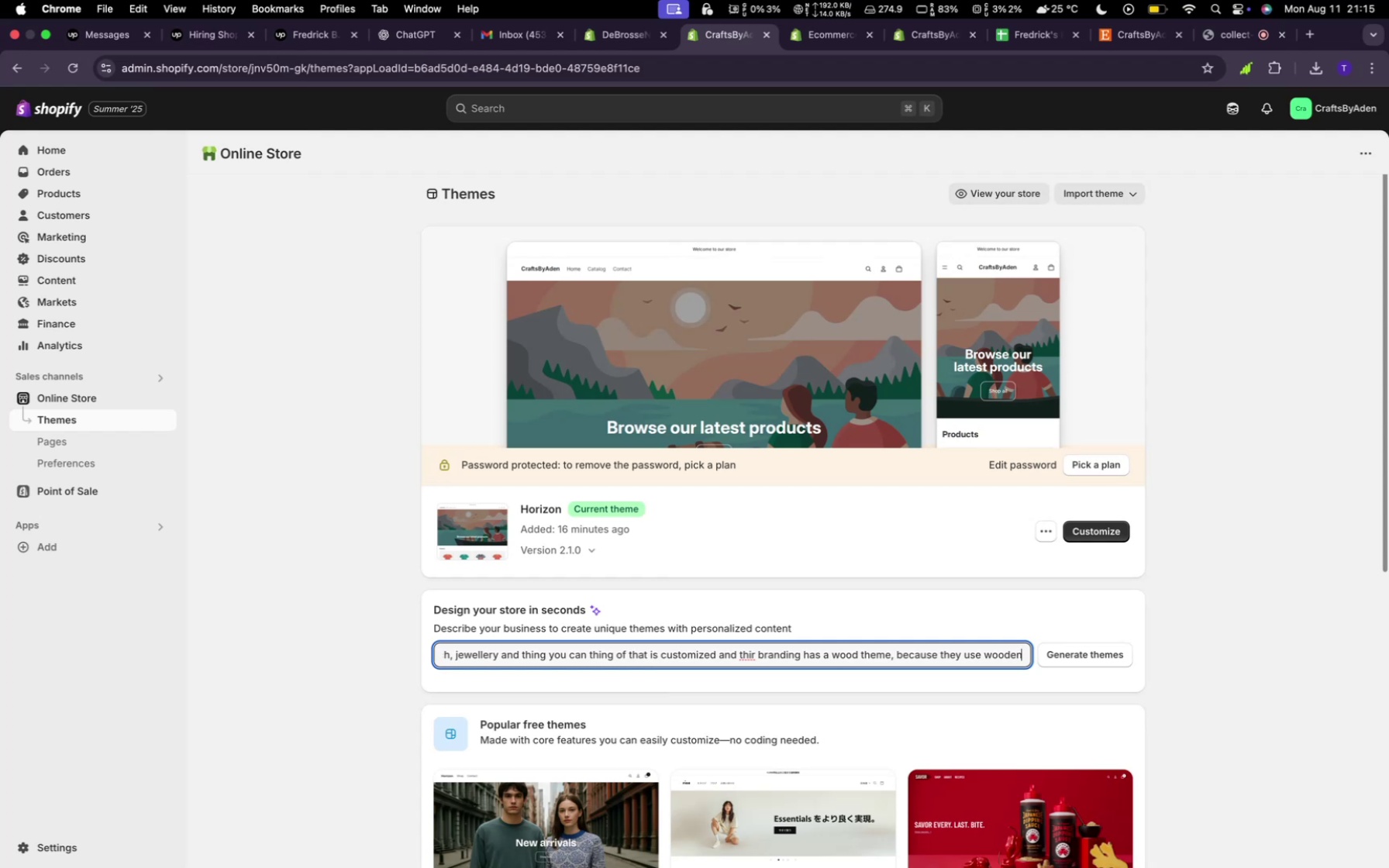 
key(Space)
 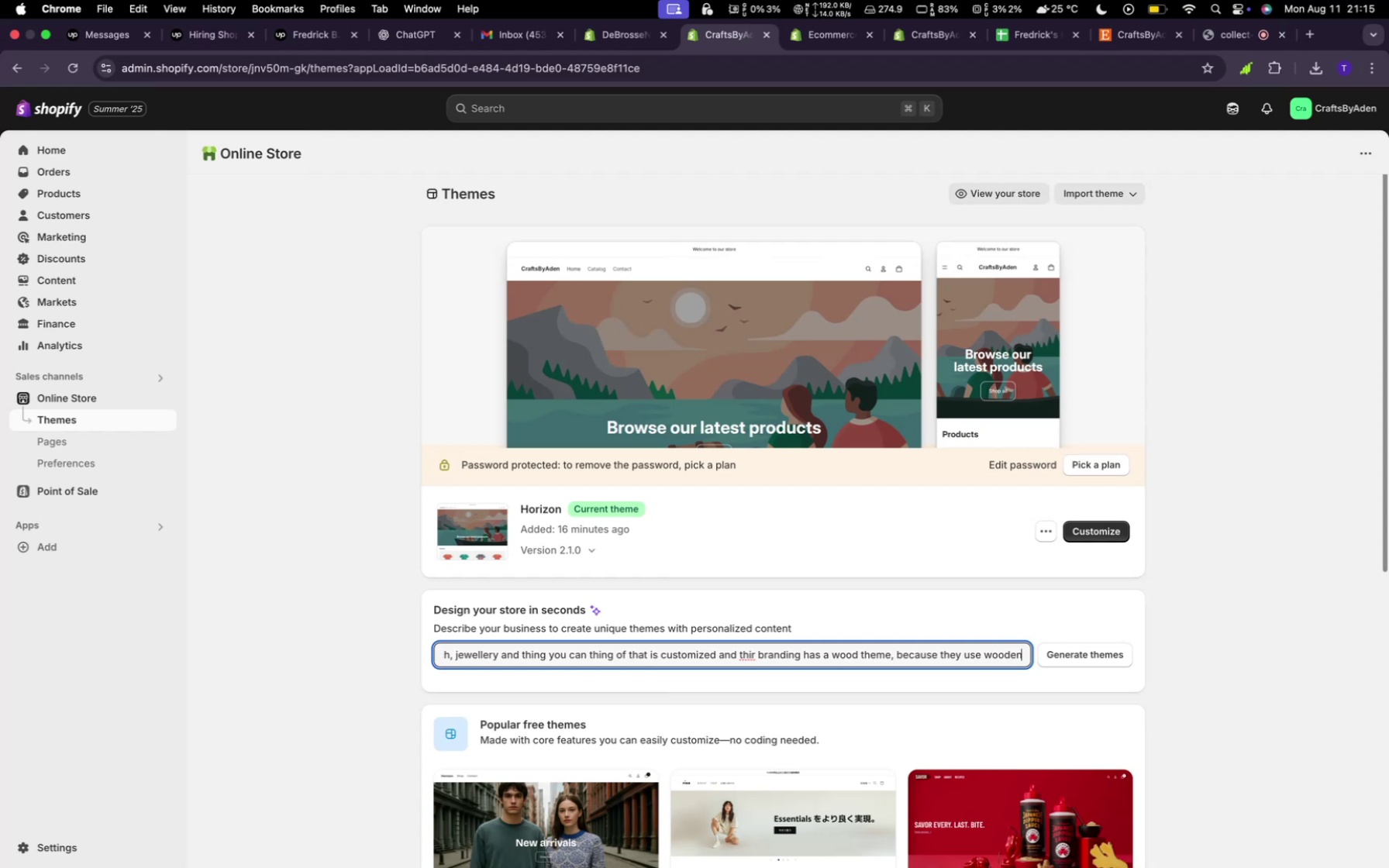 
key(Space)
 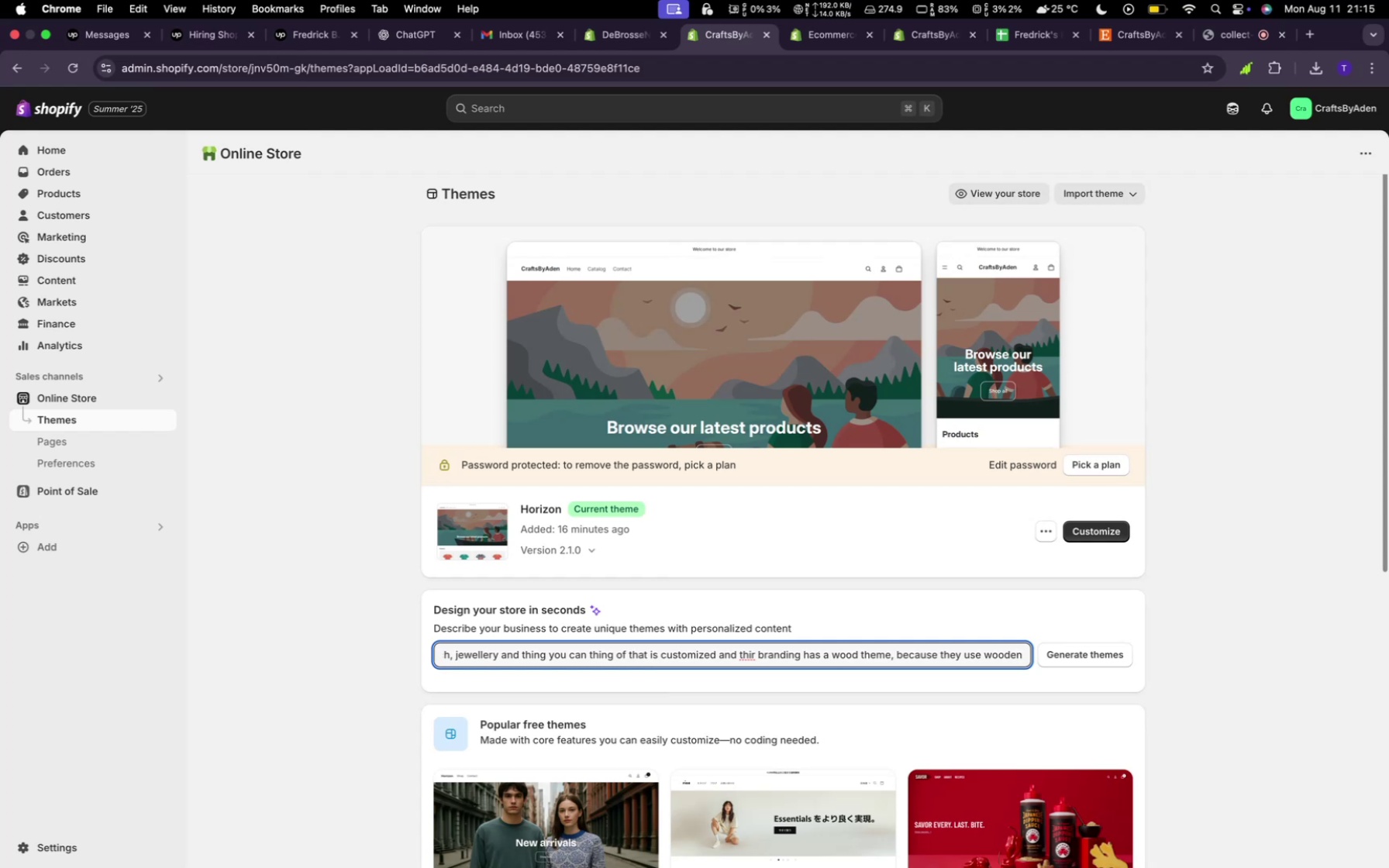 
key(Space)
 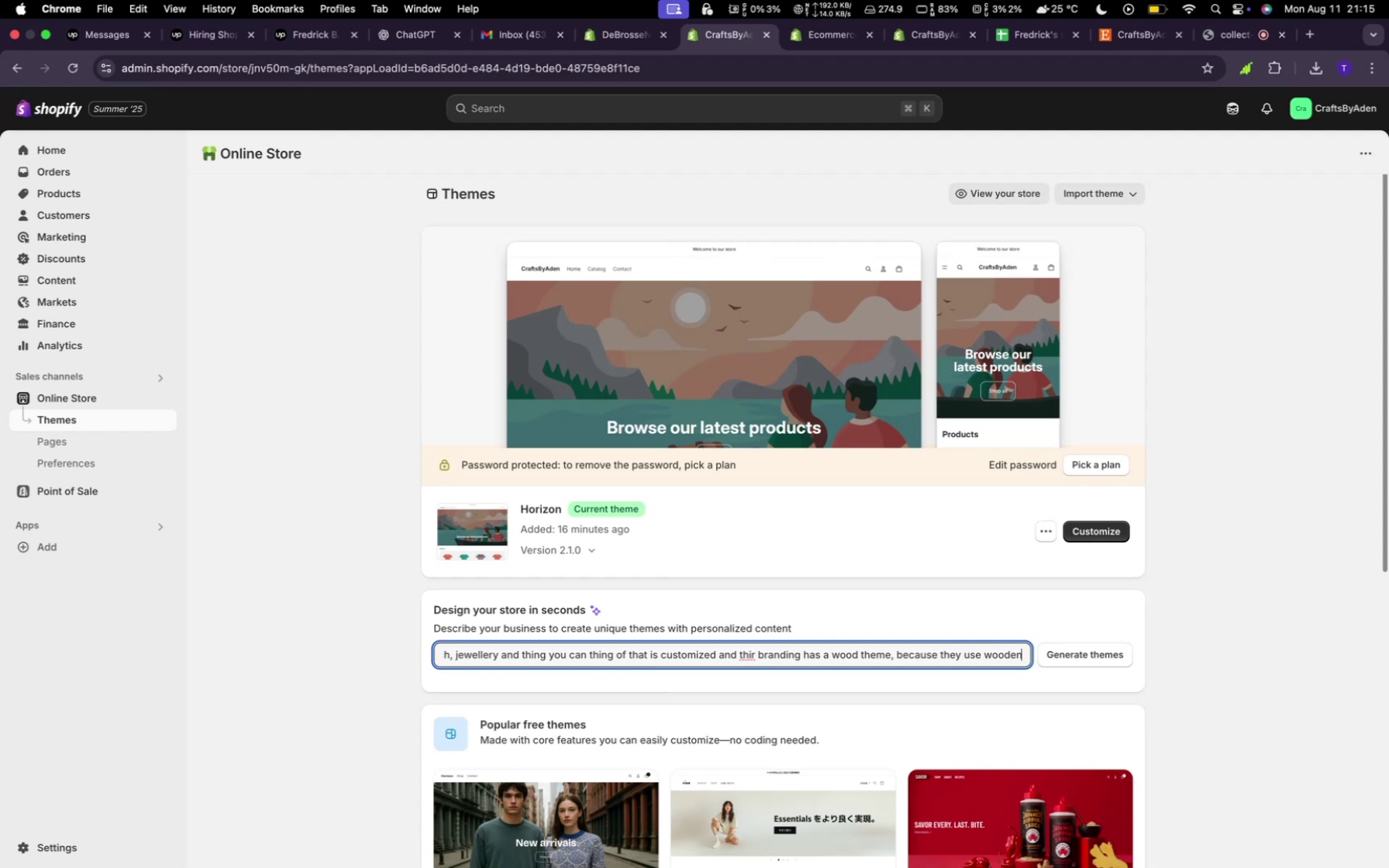 
hold_key(key=Backspace, duration=1.51)
 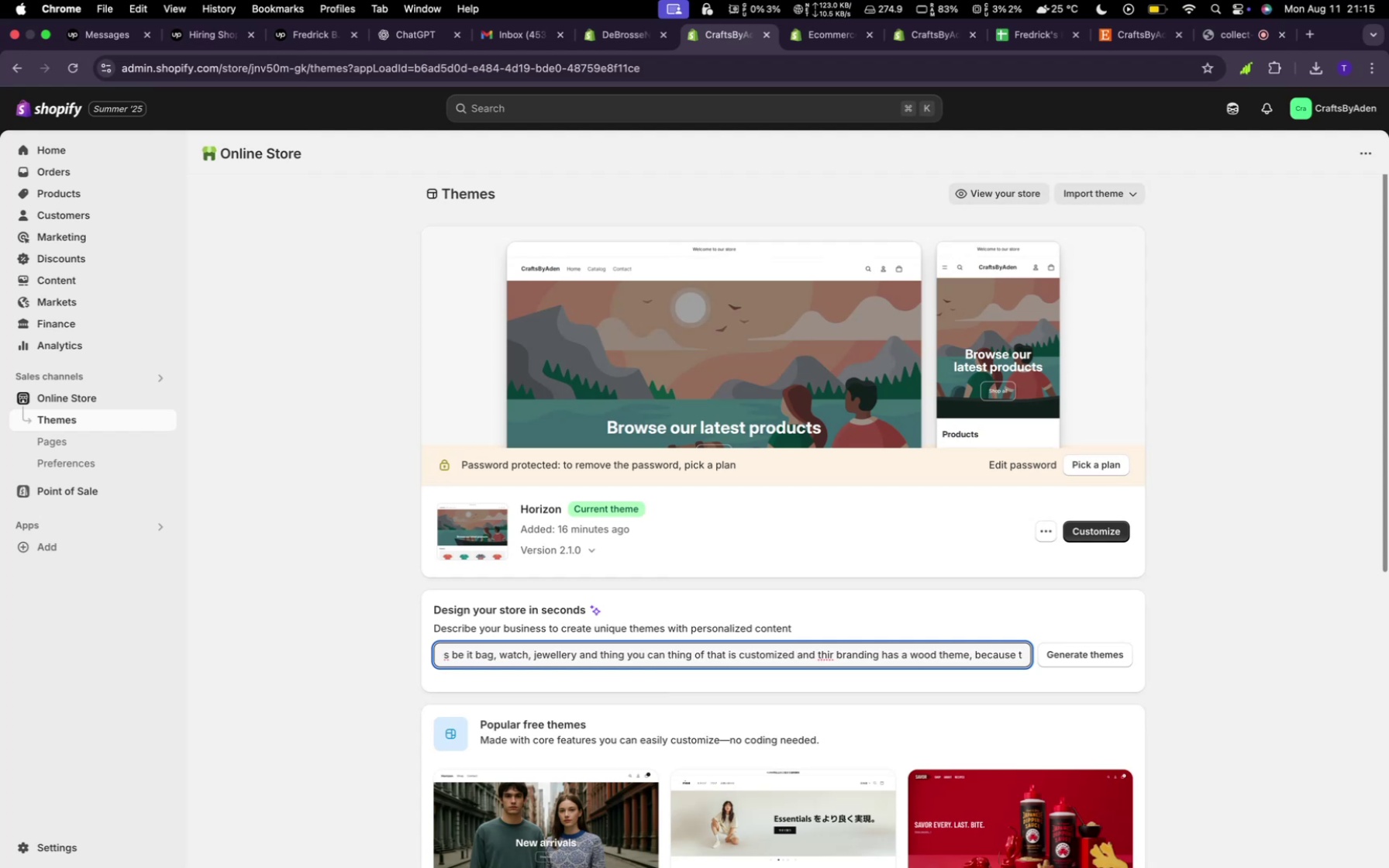 
key(Backspace)
 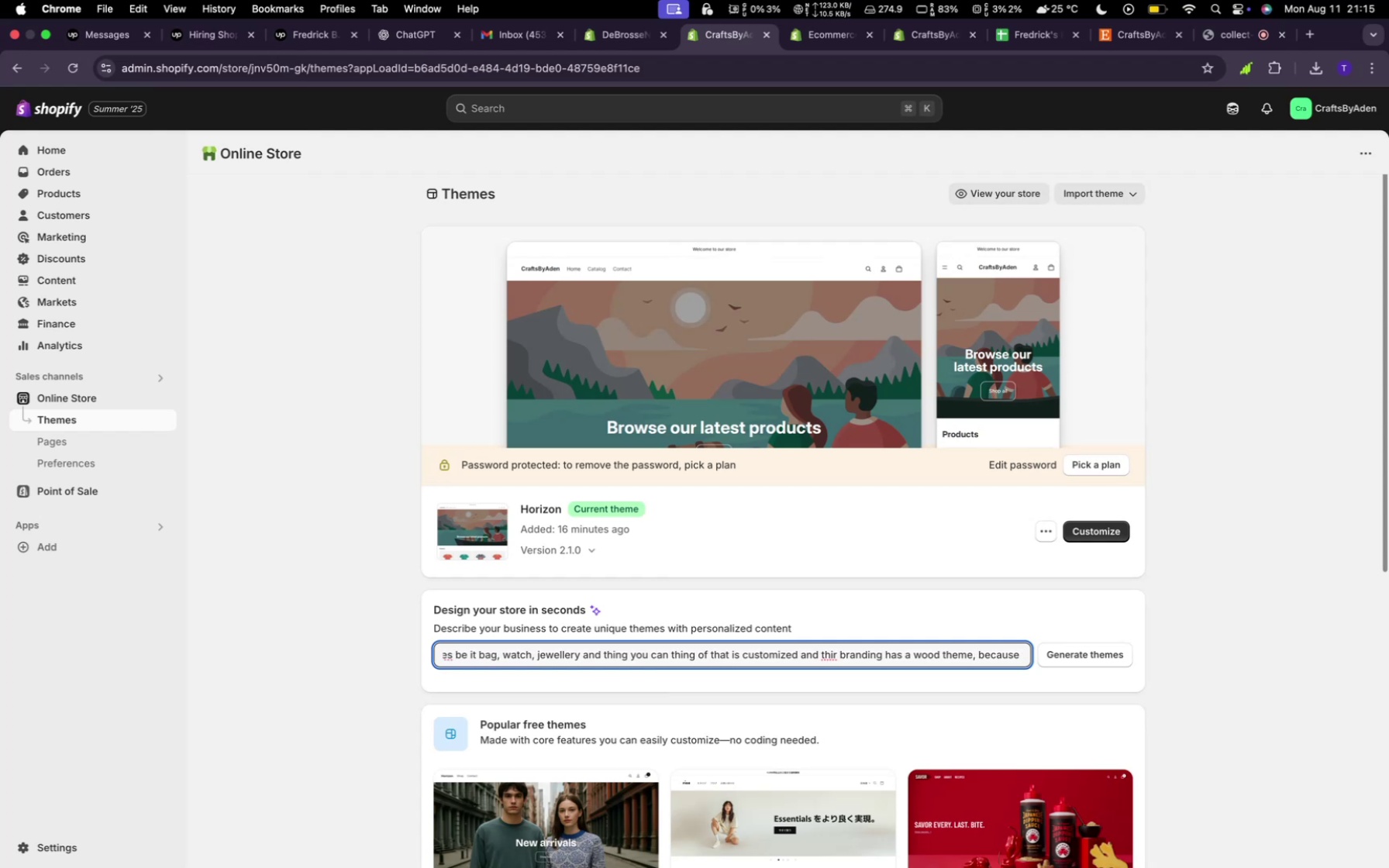 
key(Backspace)
 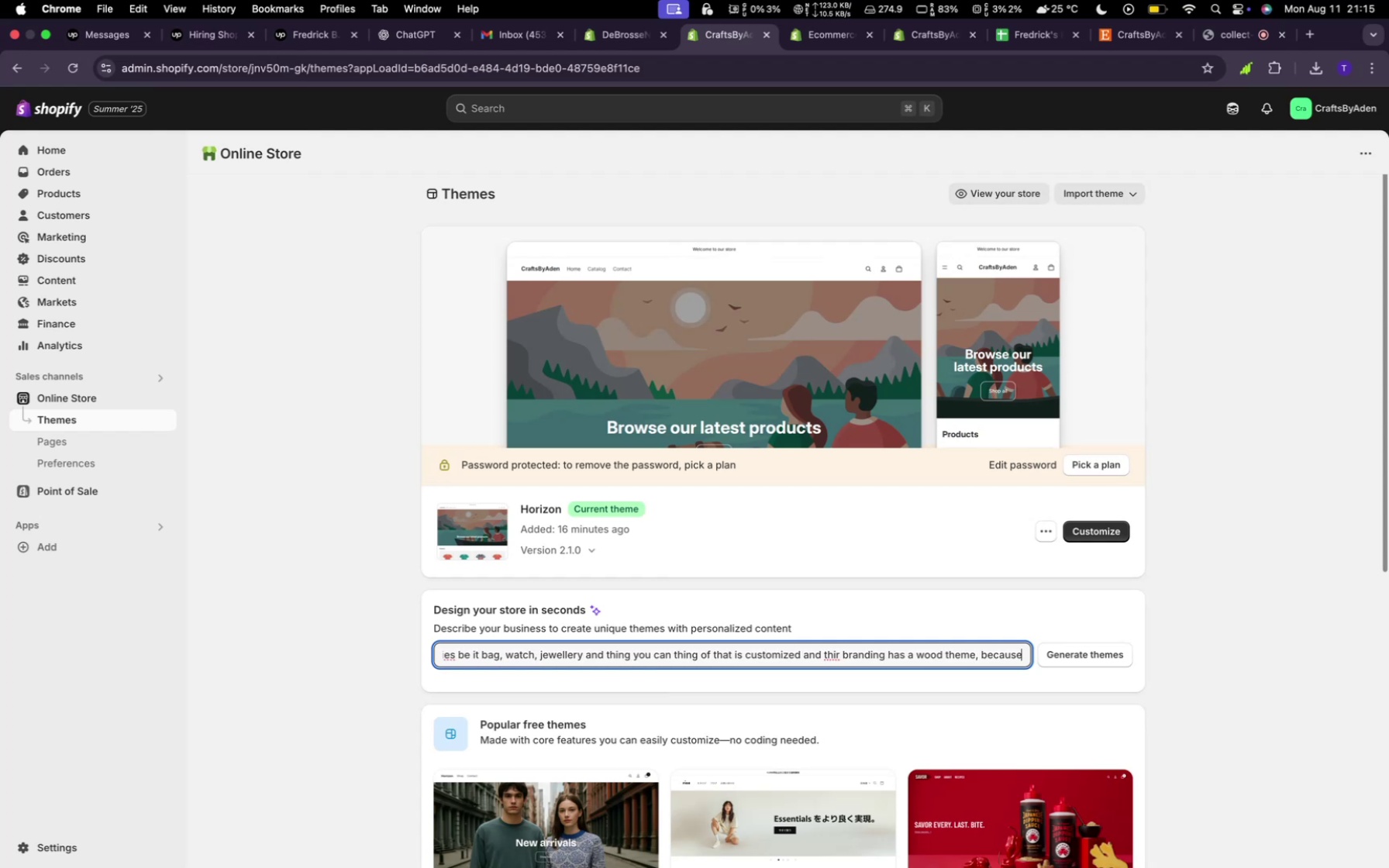 
key(Backspace)
 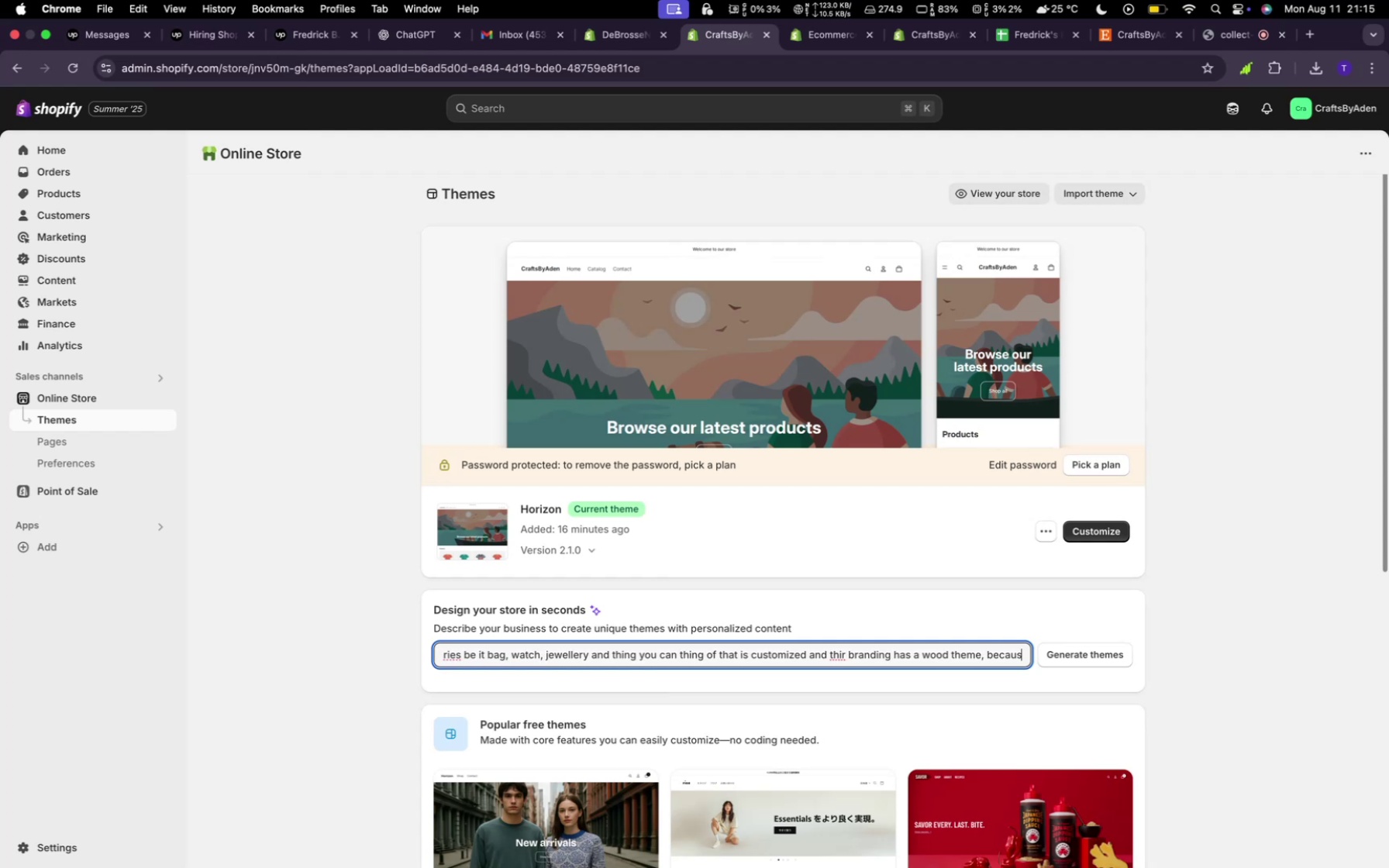 
key(Backspace)
 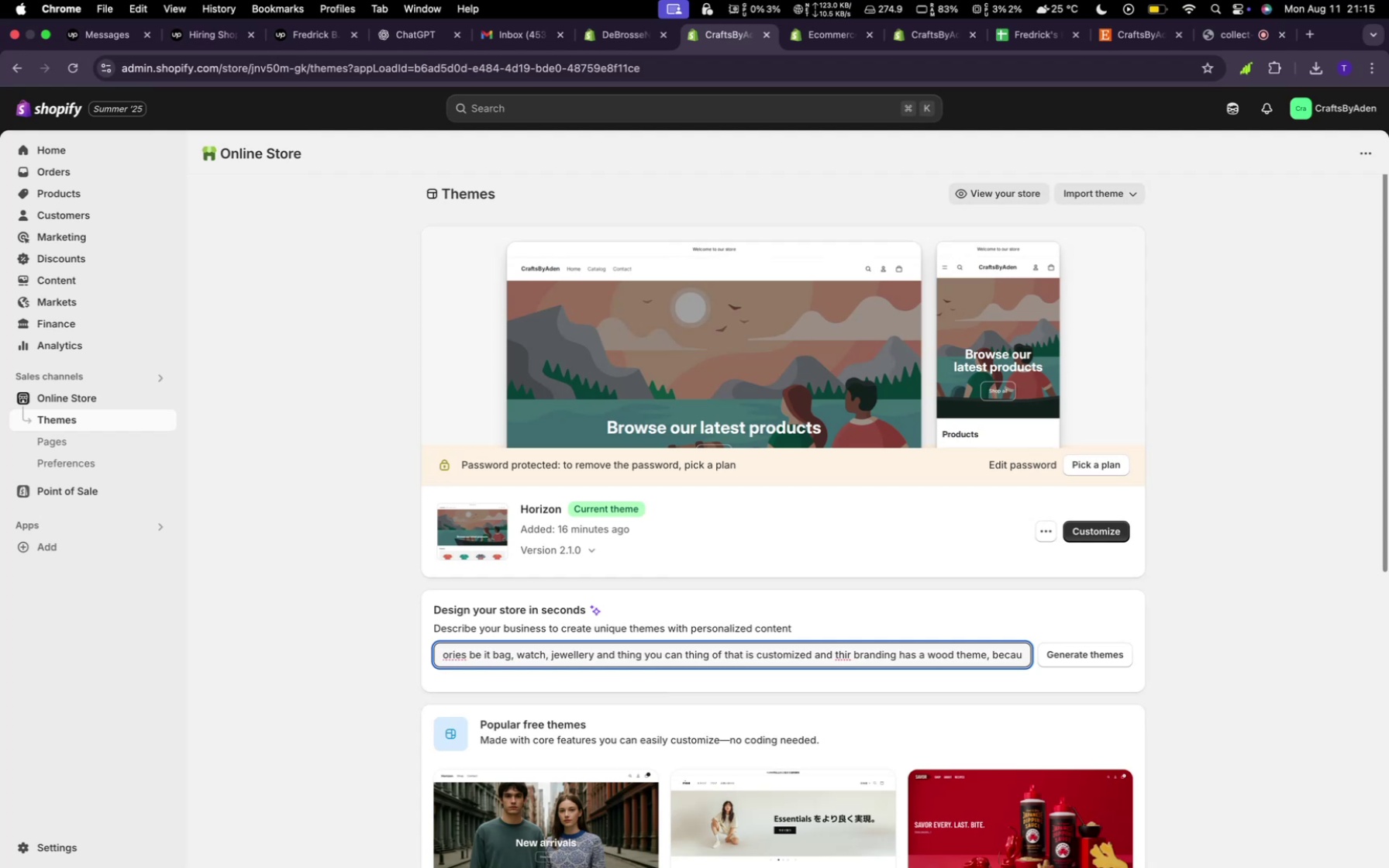 
key(Backspace)
 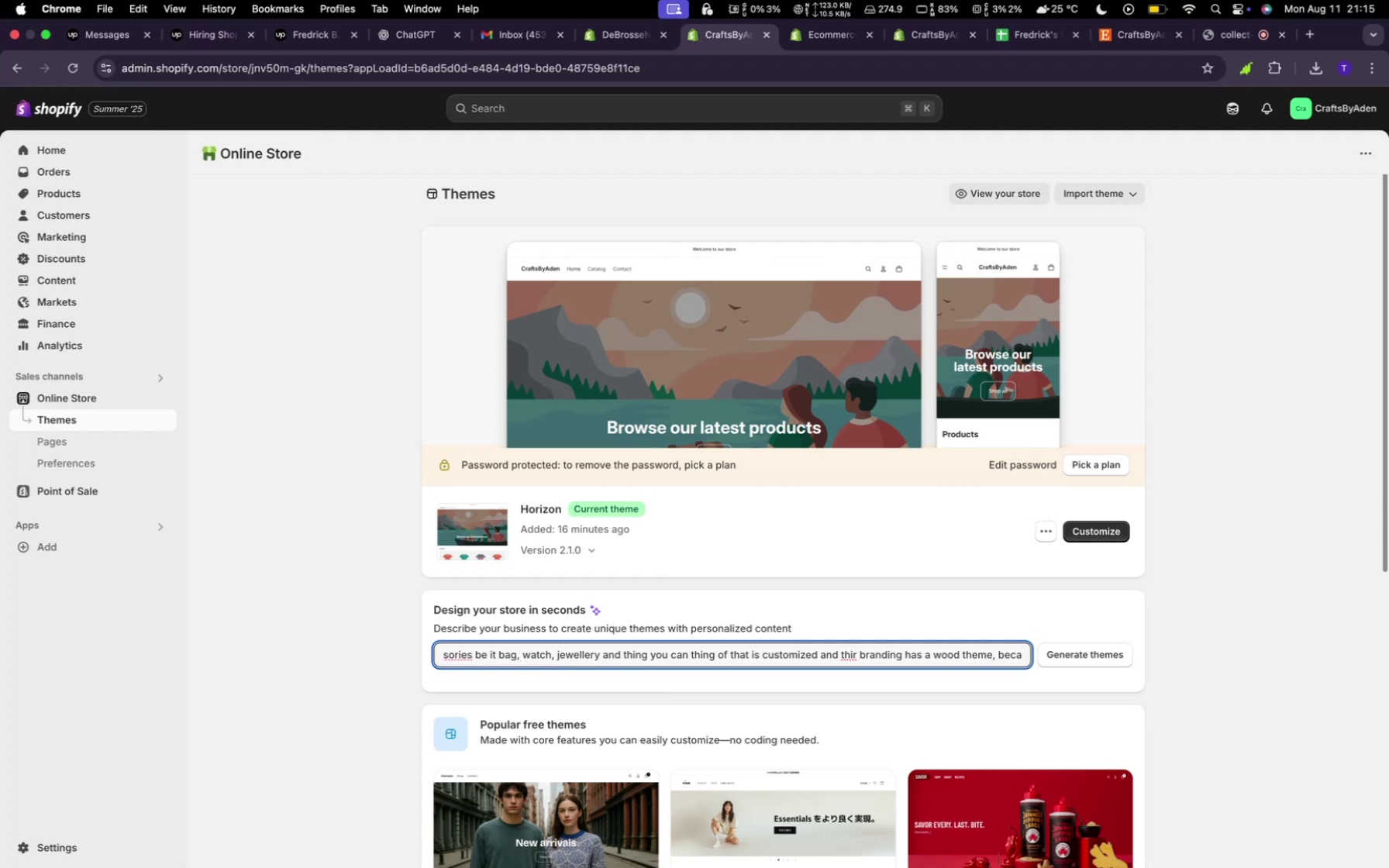 
key(Backspace)
 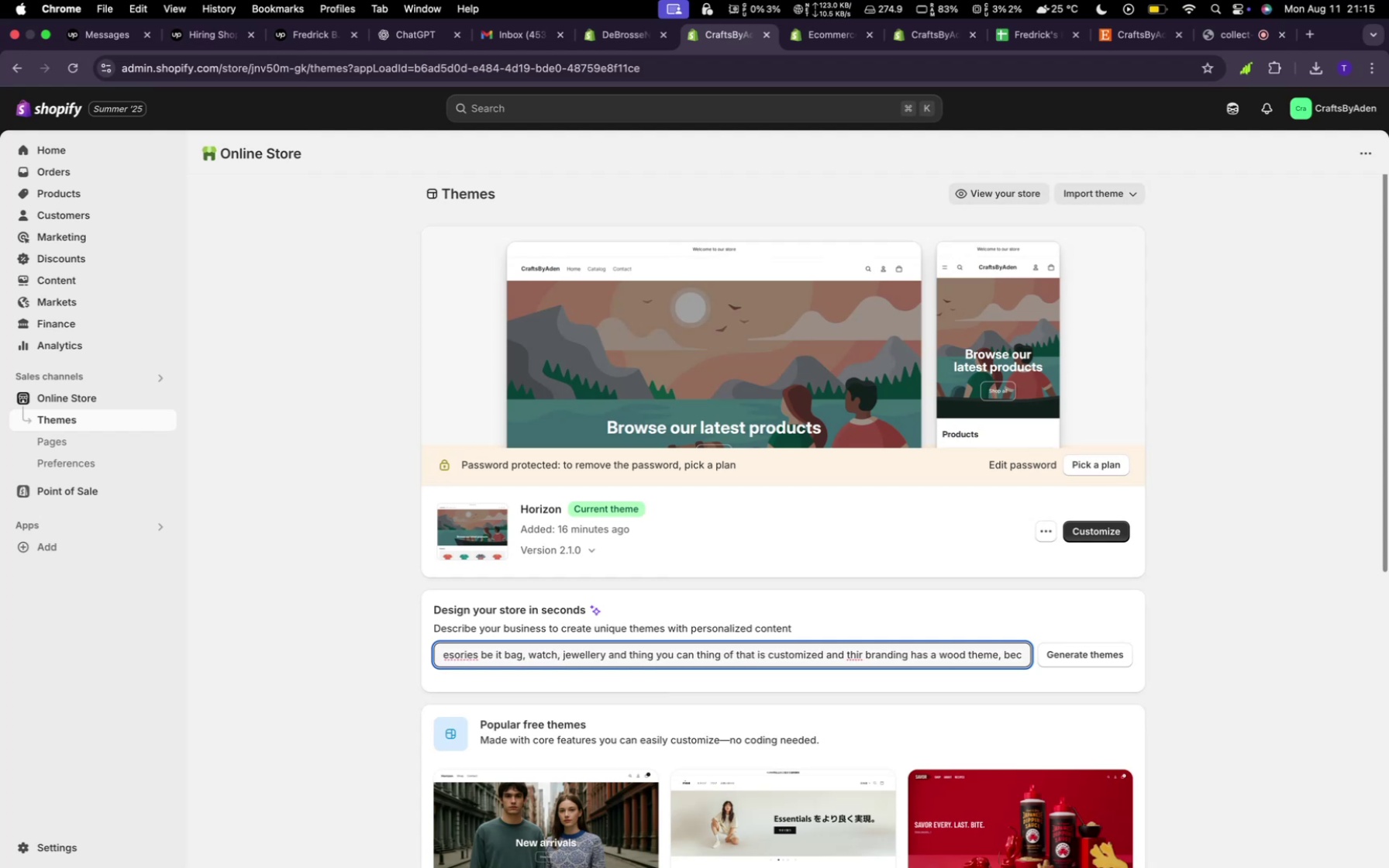 
key(Backspace)
 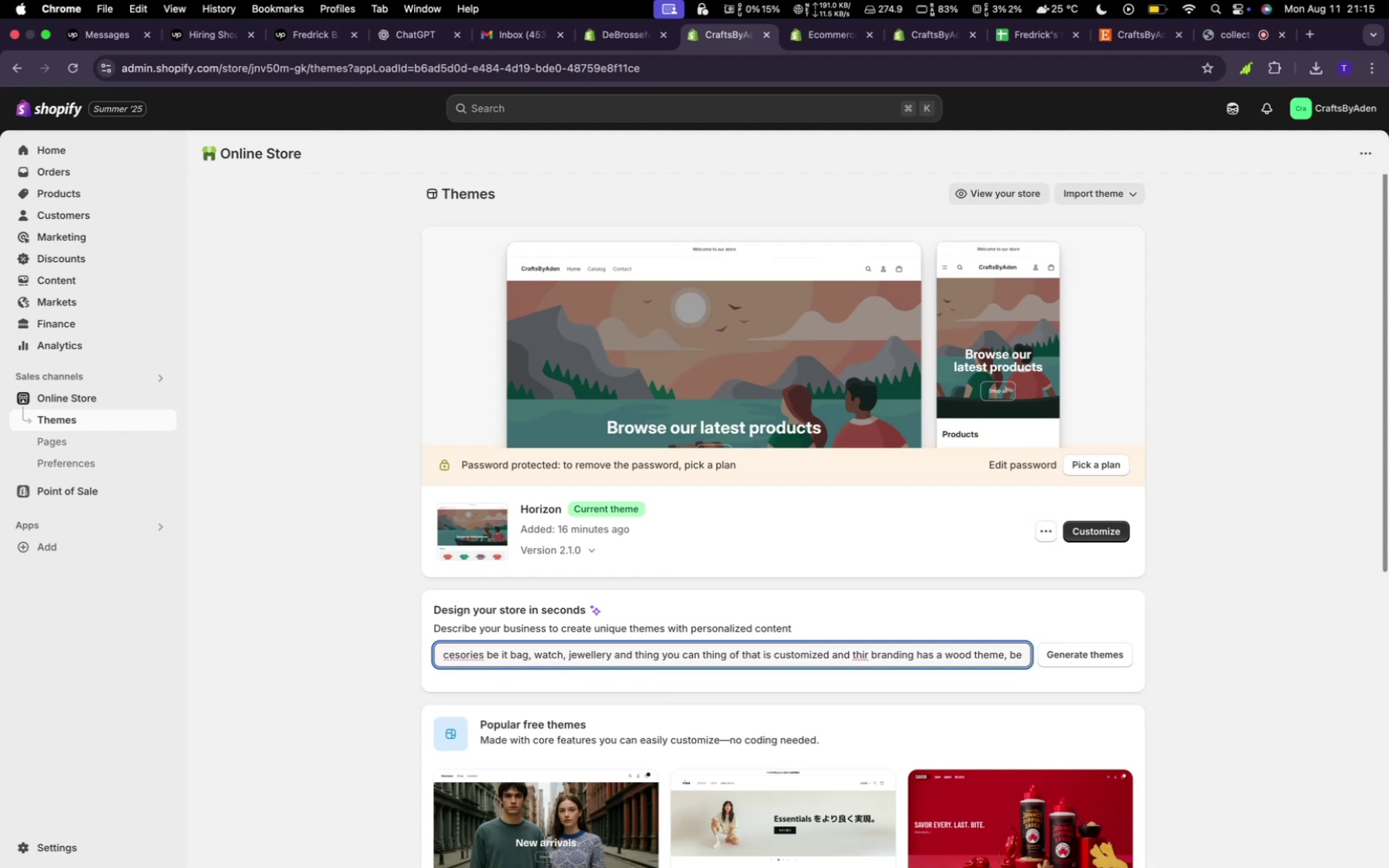 
key(Backspace)
 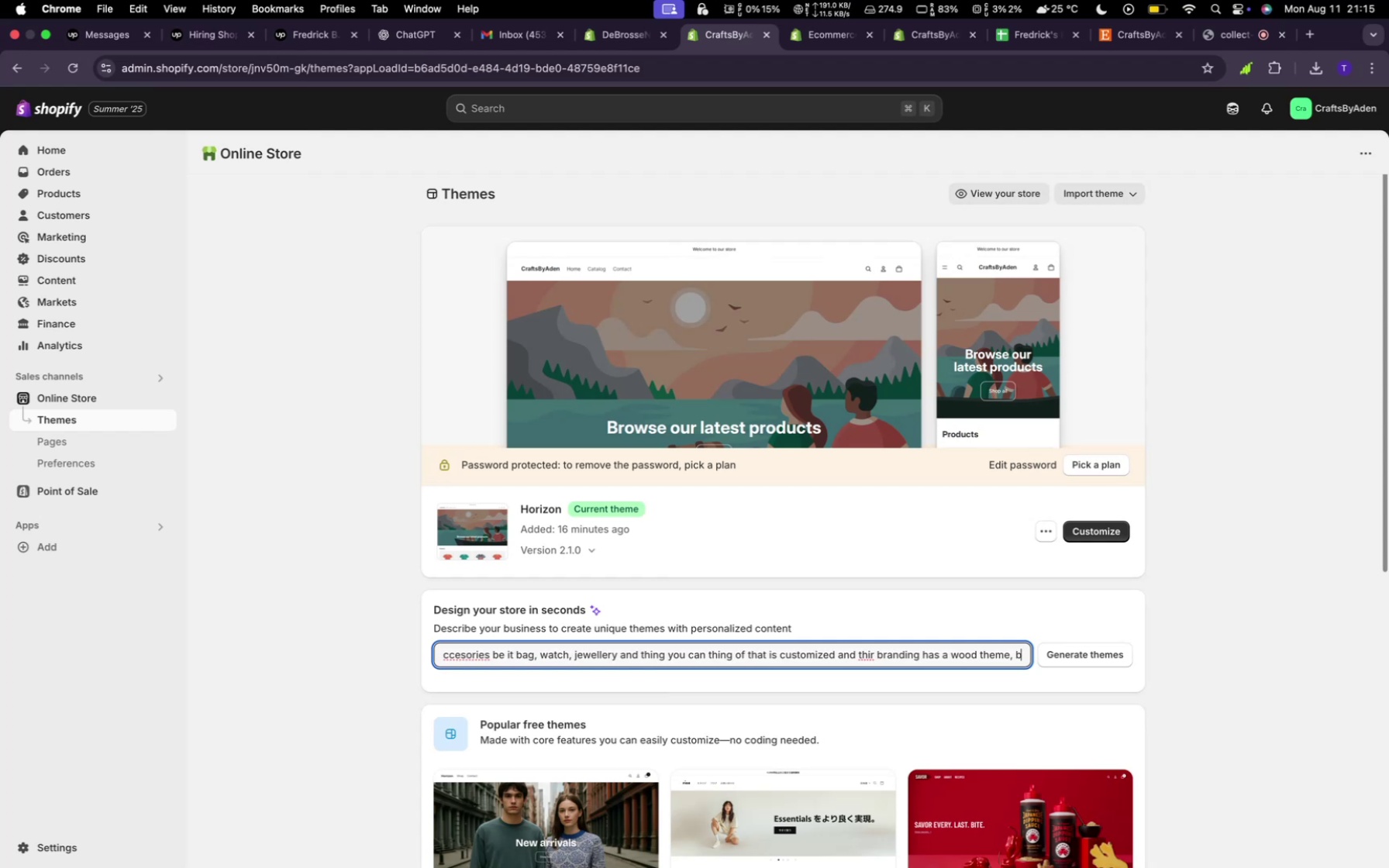 
key(Backspace)
 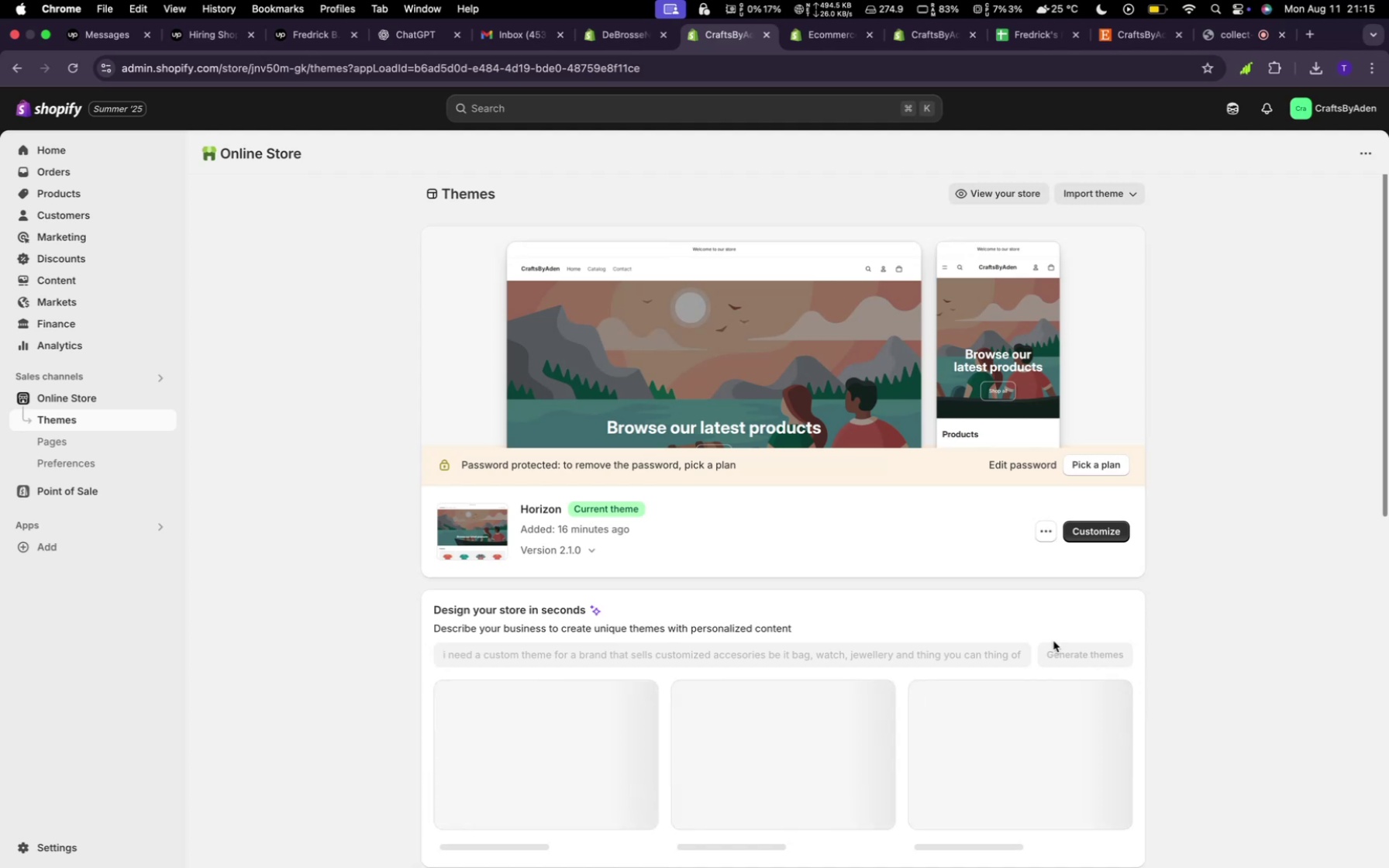 
wait(5.92)
 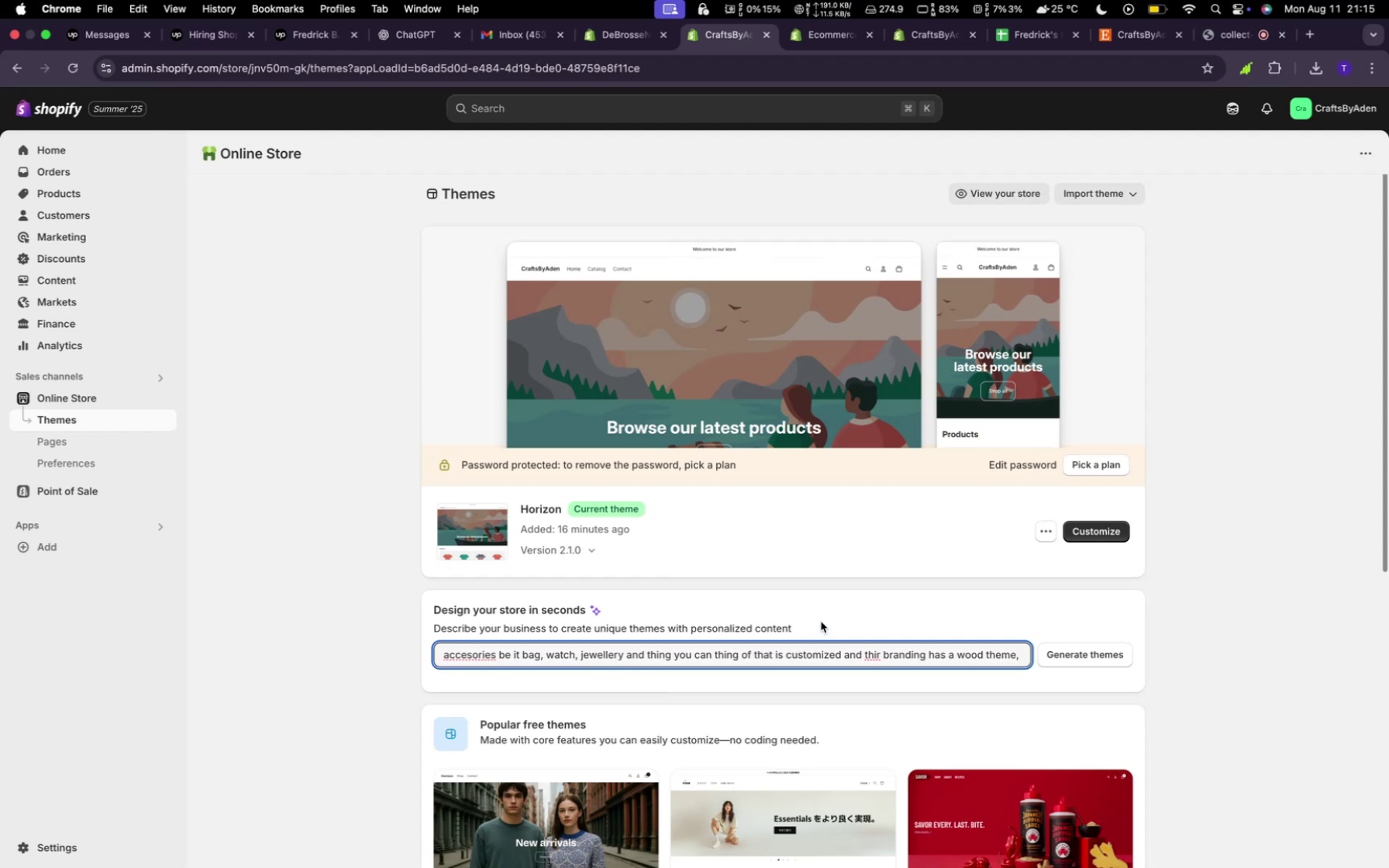 
scroll: coordinate [729, 542], scroll_direction: down, amount: 5.0
 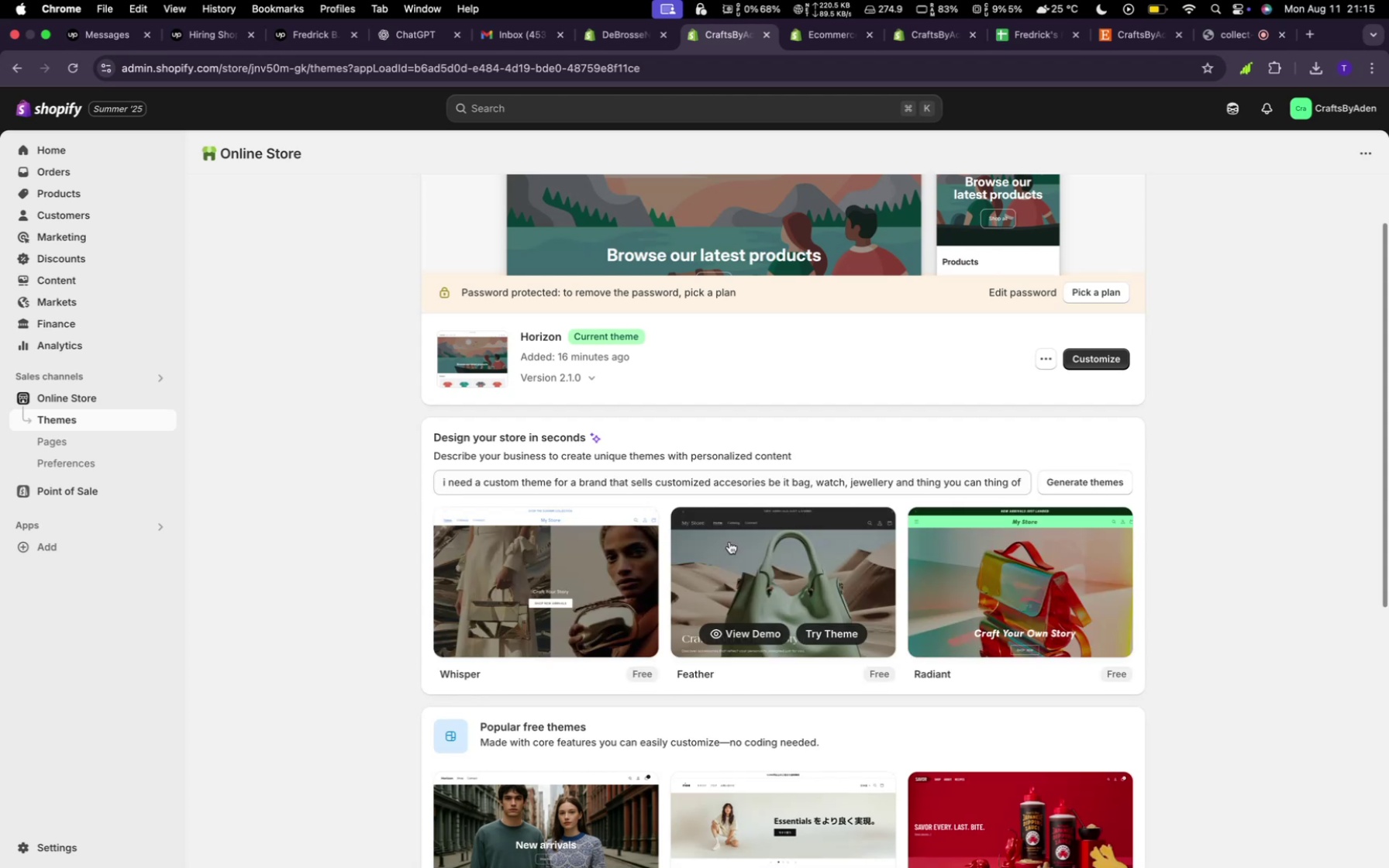 
wait(16.56)
 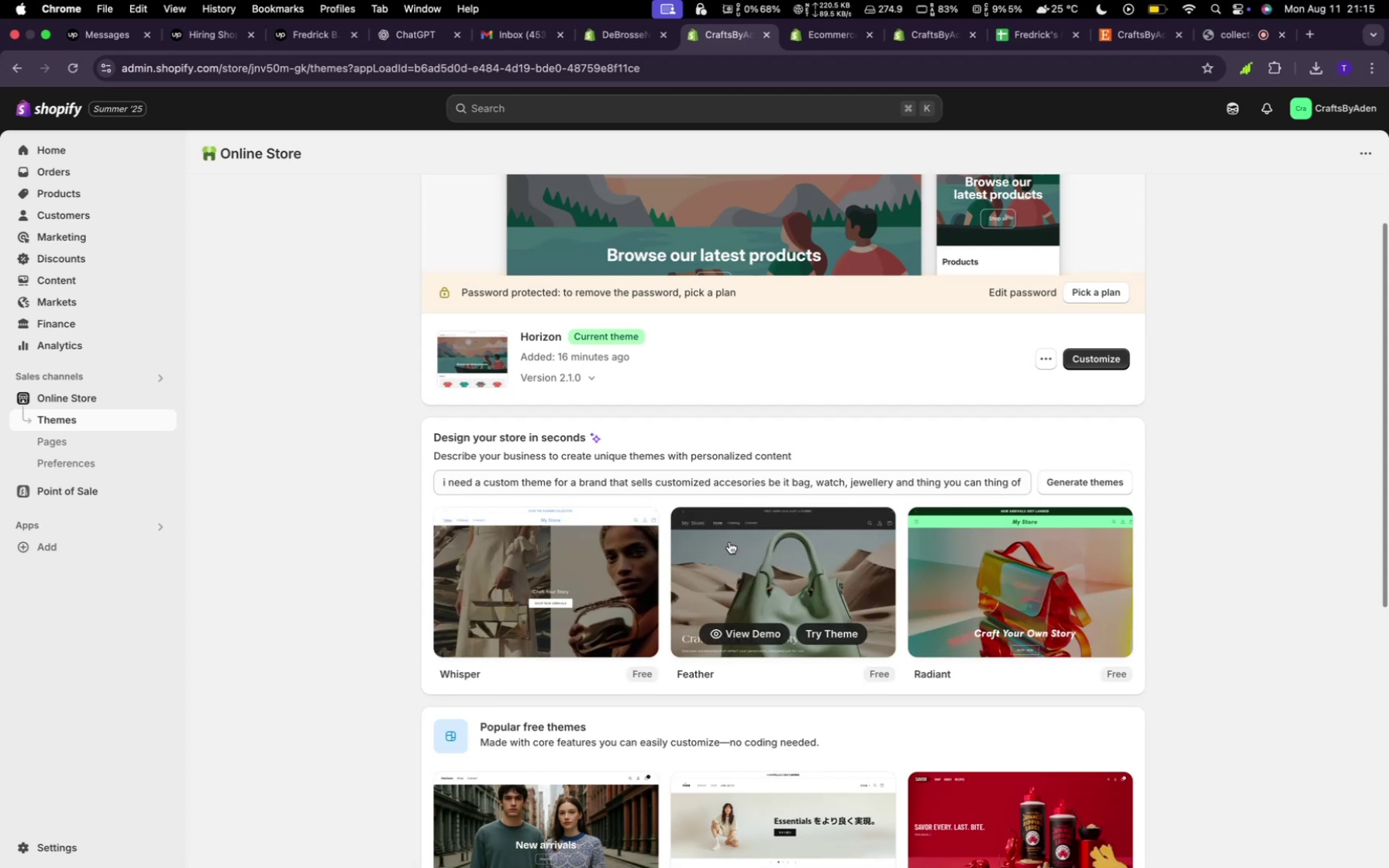 
left_click([522, 628])
 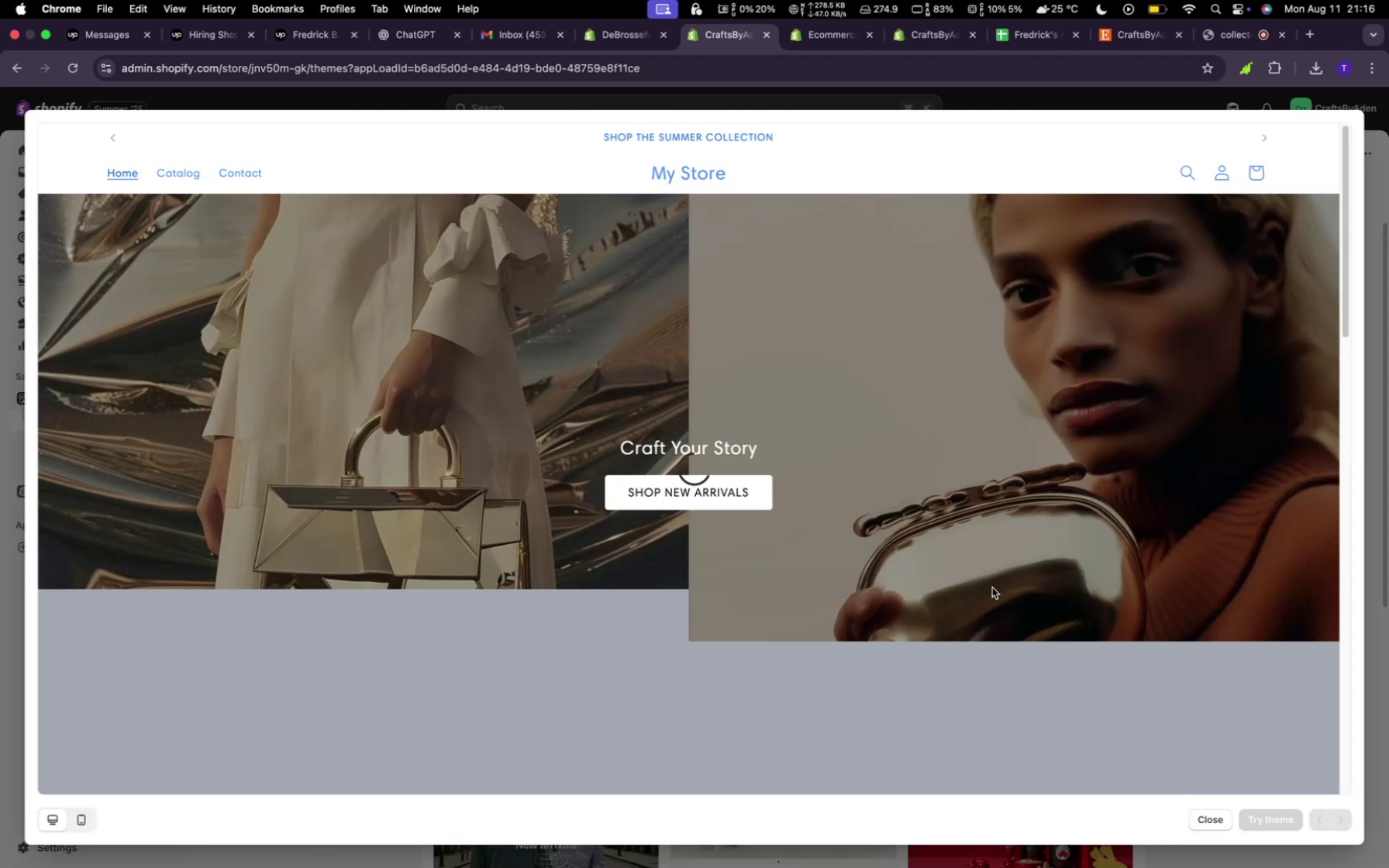 
wait(6.9)
 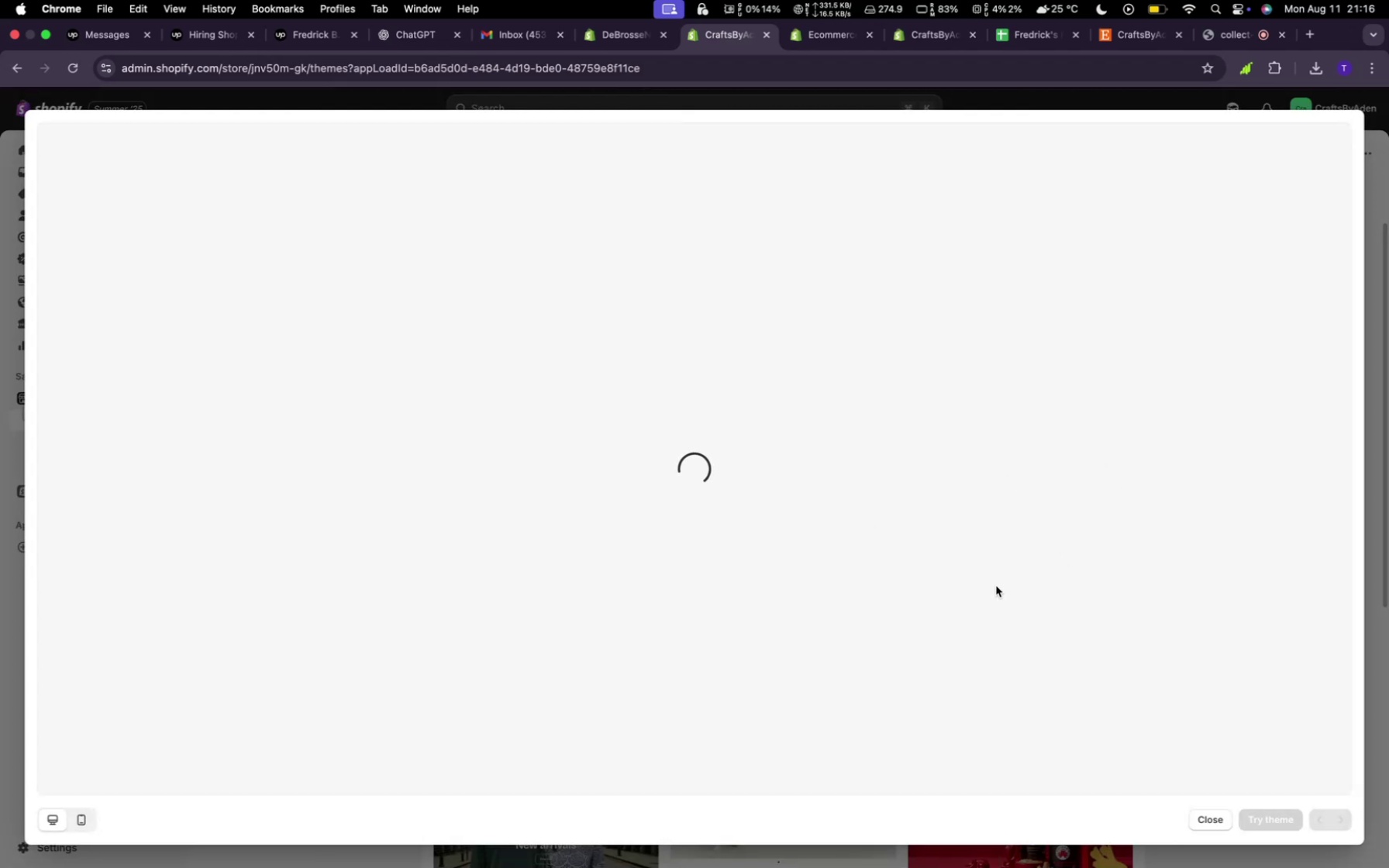 
scroll: coordinate [1001, 615], scroll_direction: down, amount: 5.0
 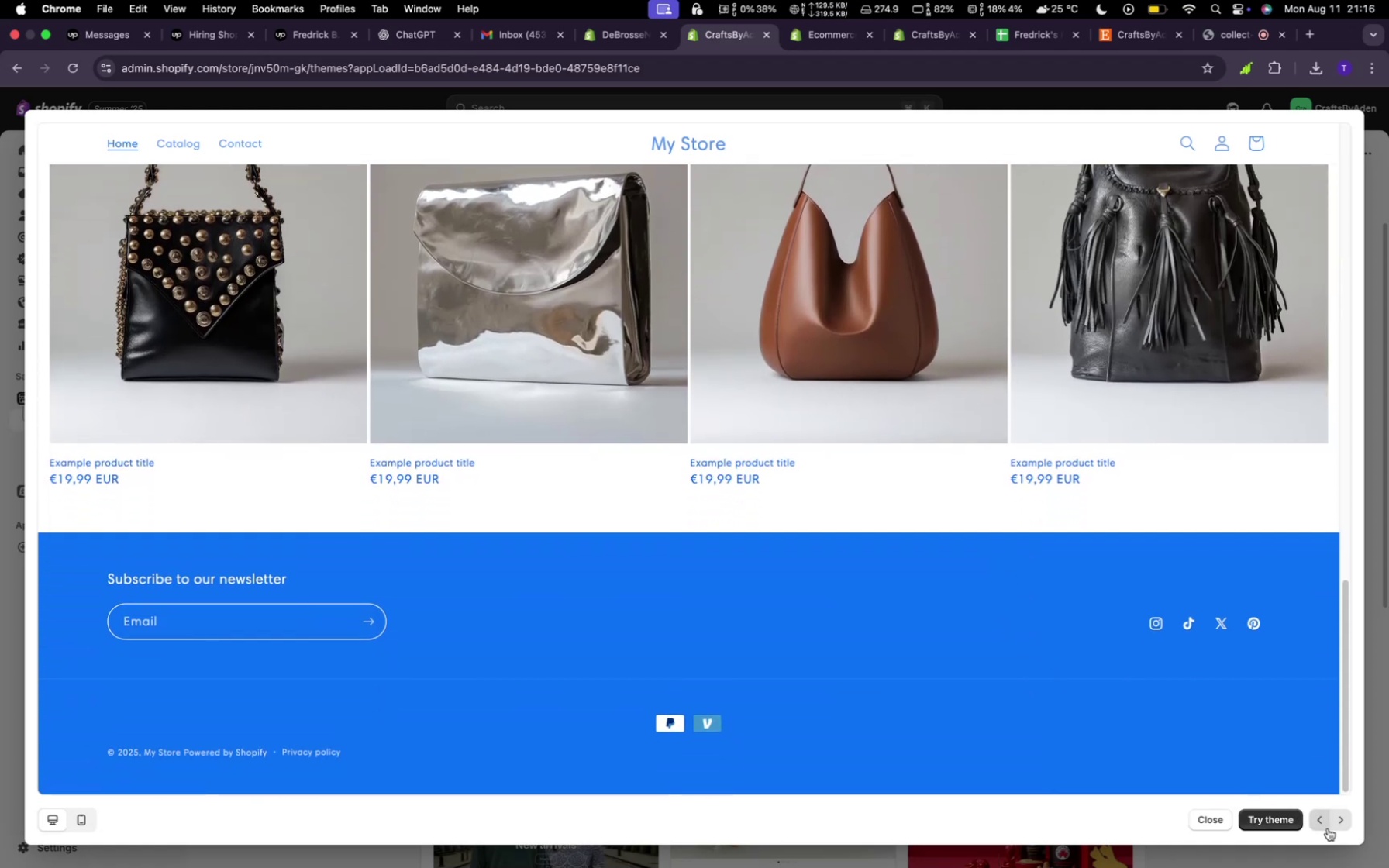 
left_click([1336, 826])
 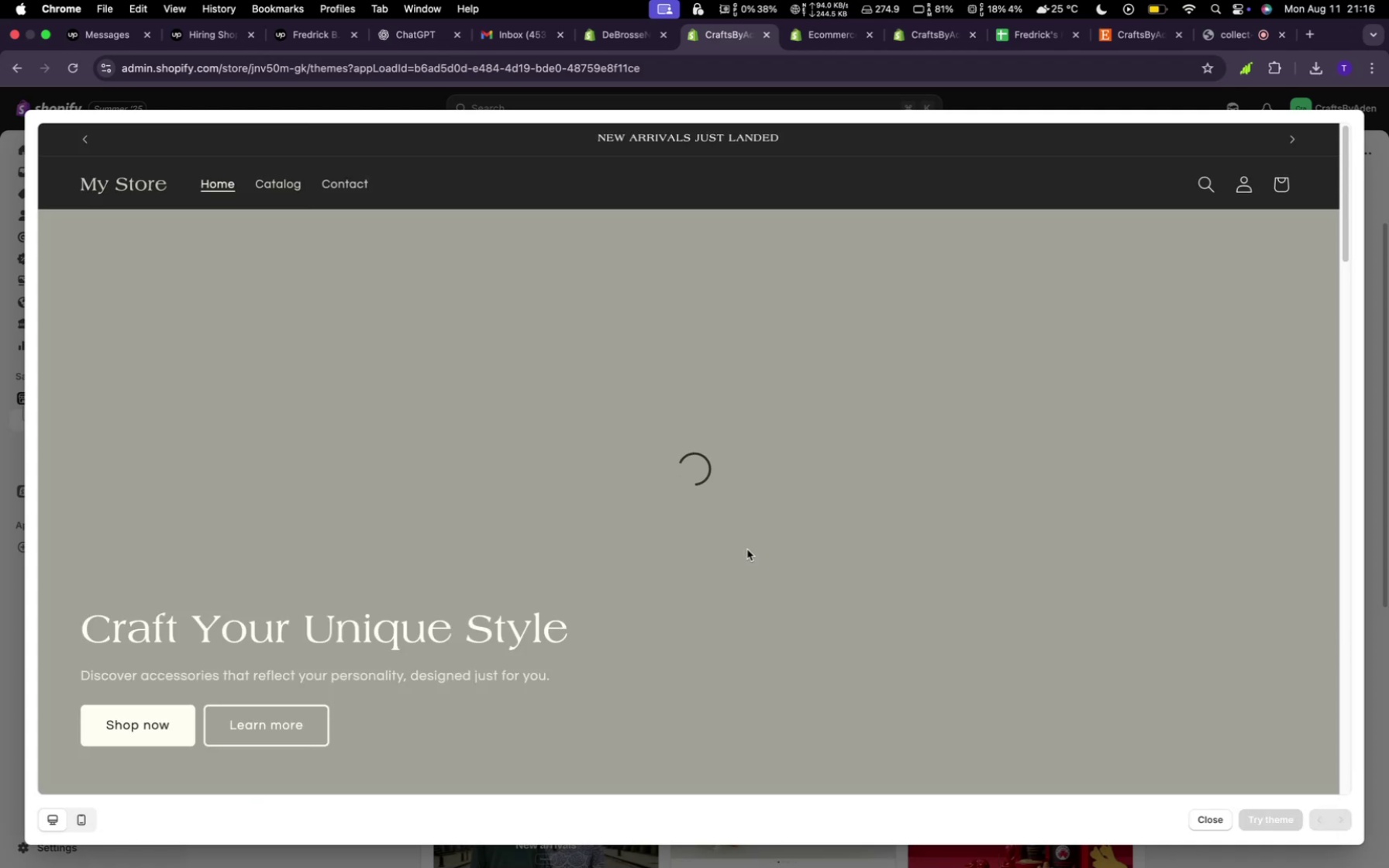 
scroll: coordinate [714, 540], scroll_direction: down, amount: 87.0
 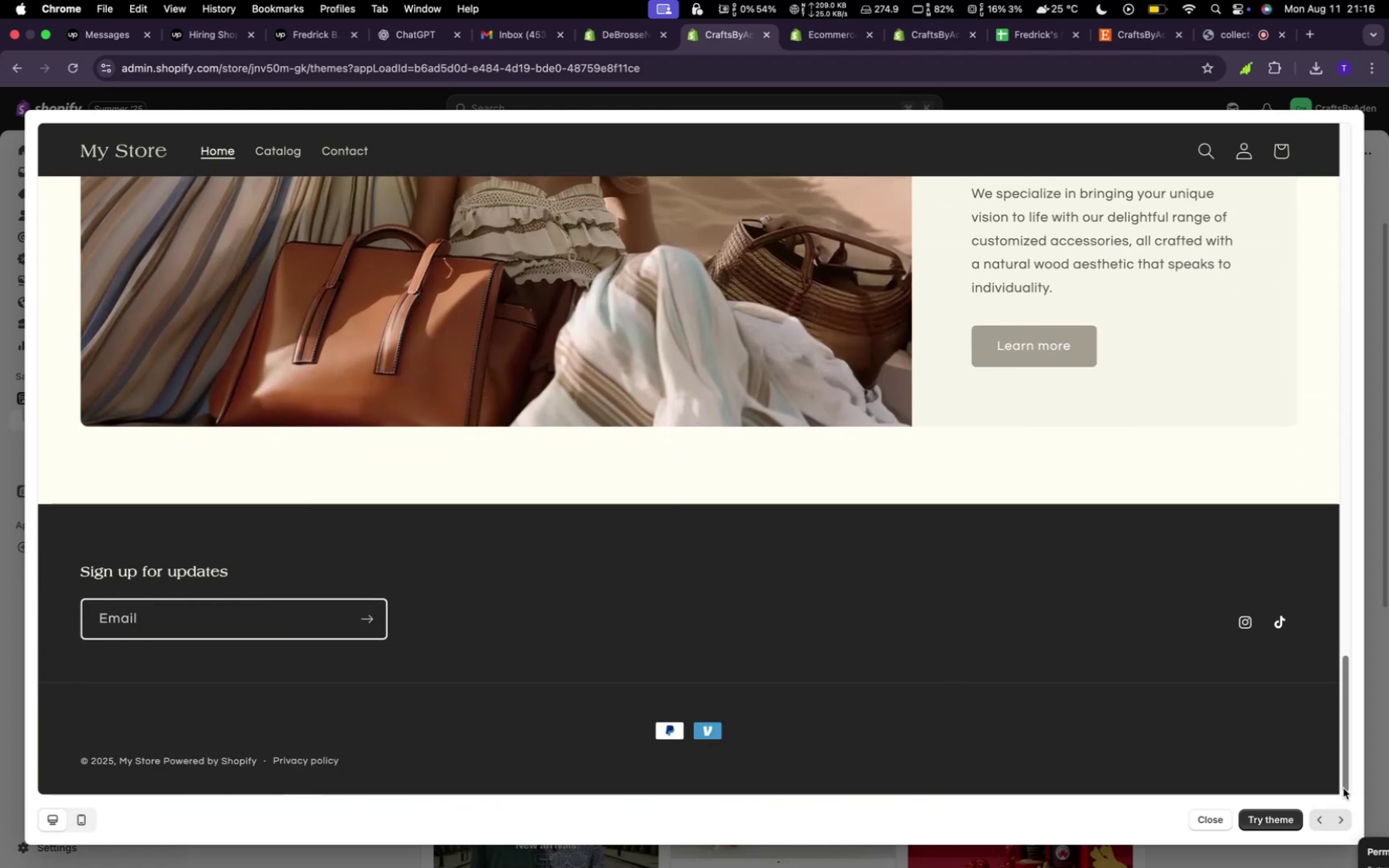 
left_click([1347, 832])
 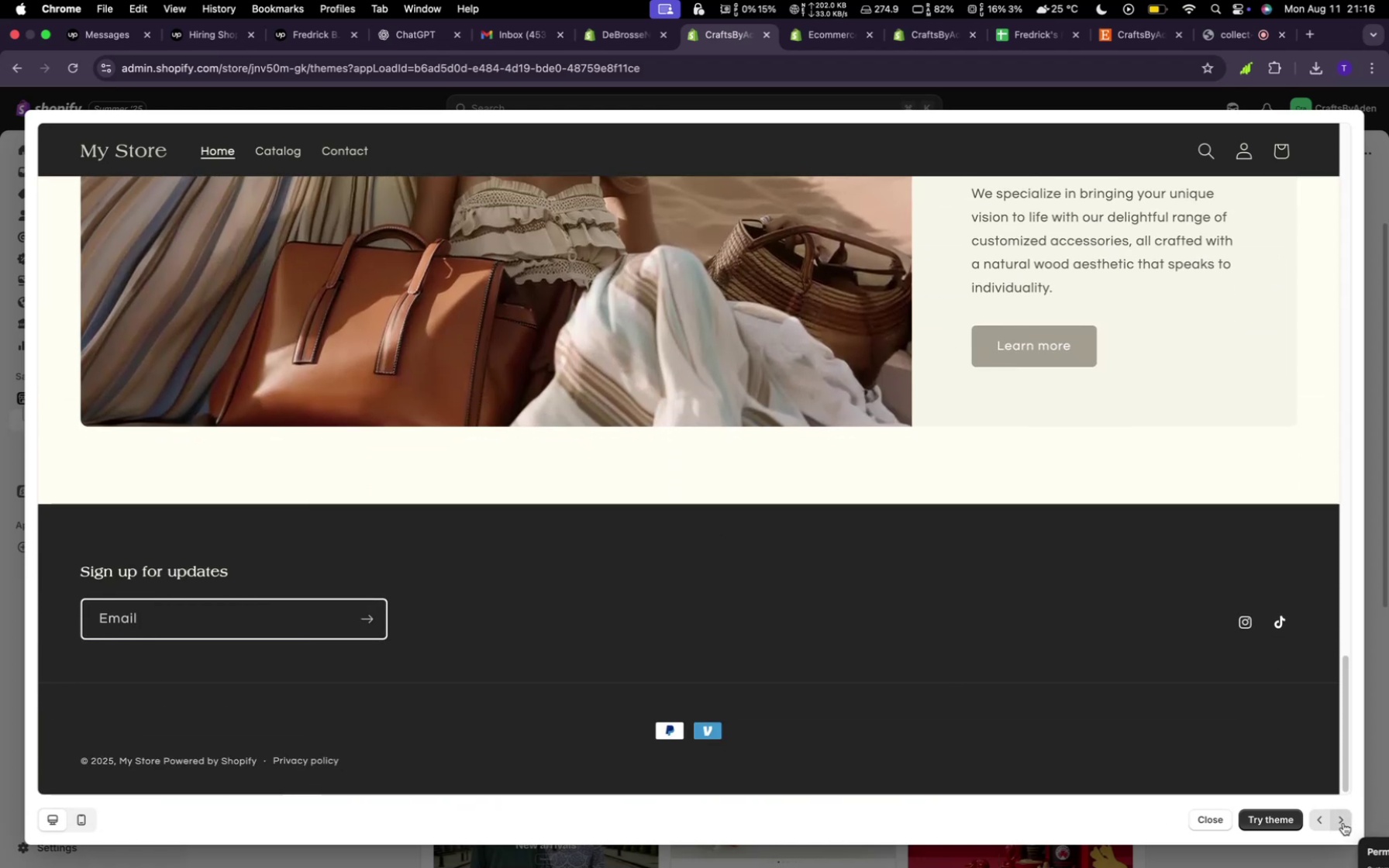 
left_click([1342, 822])
 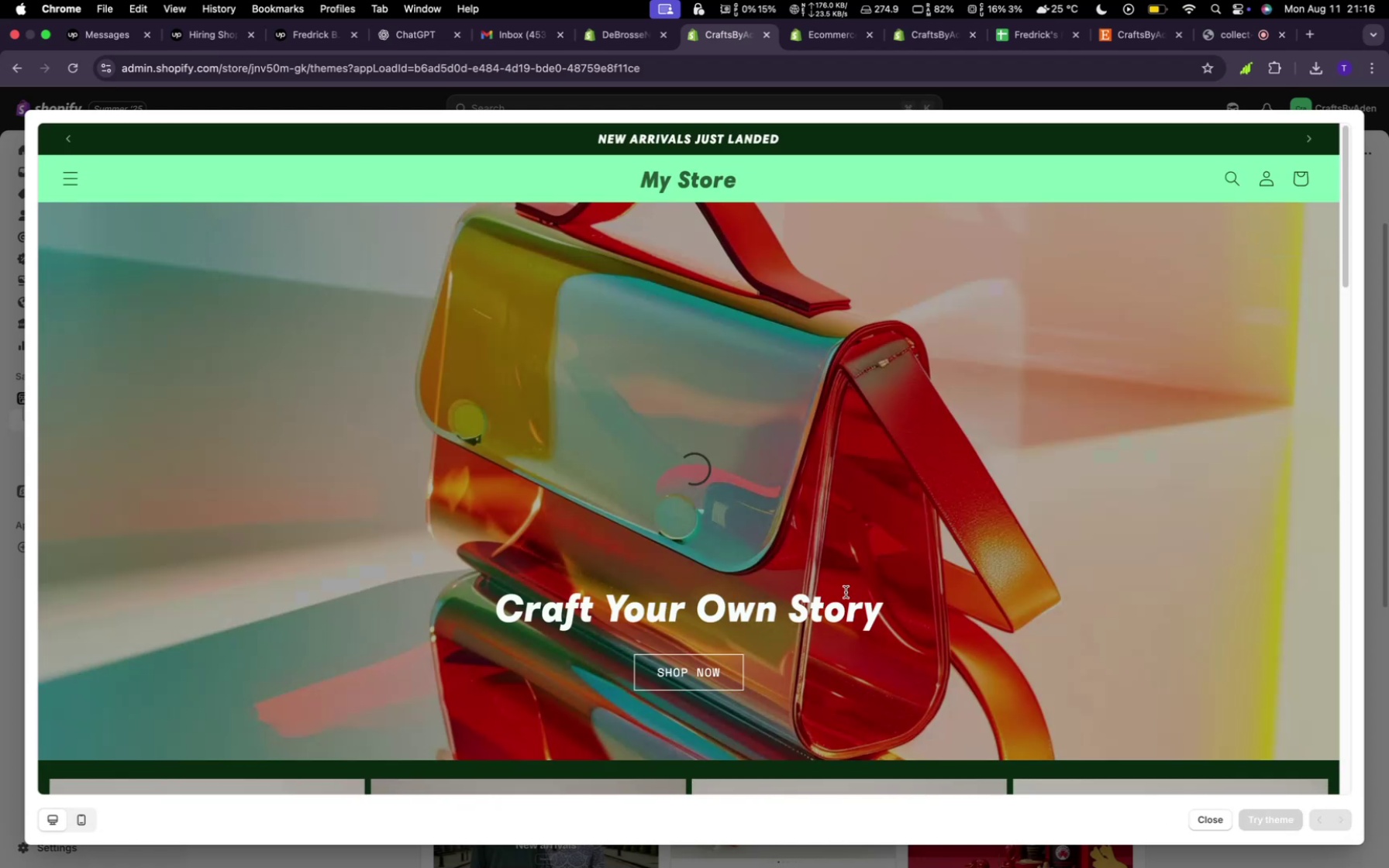 
scroll: coordinate [922, 398], scroll_direction: down, amount: 84.0
 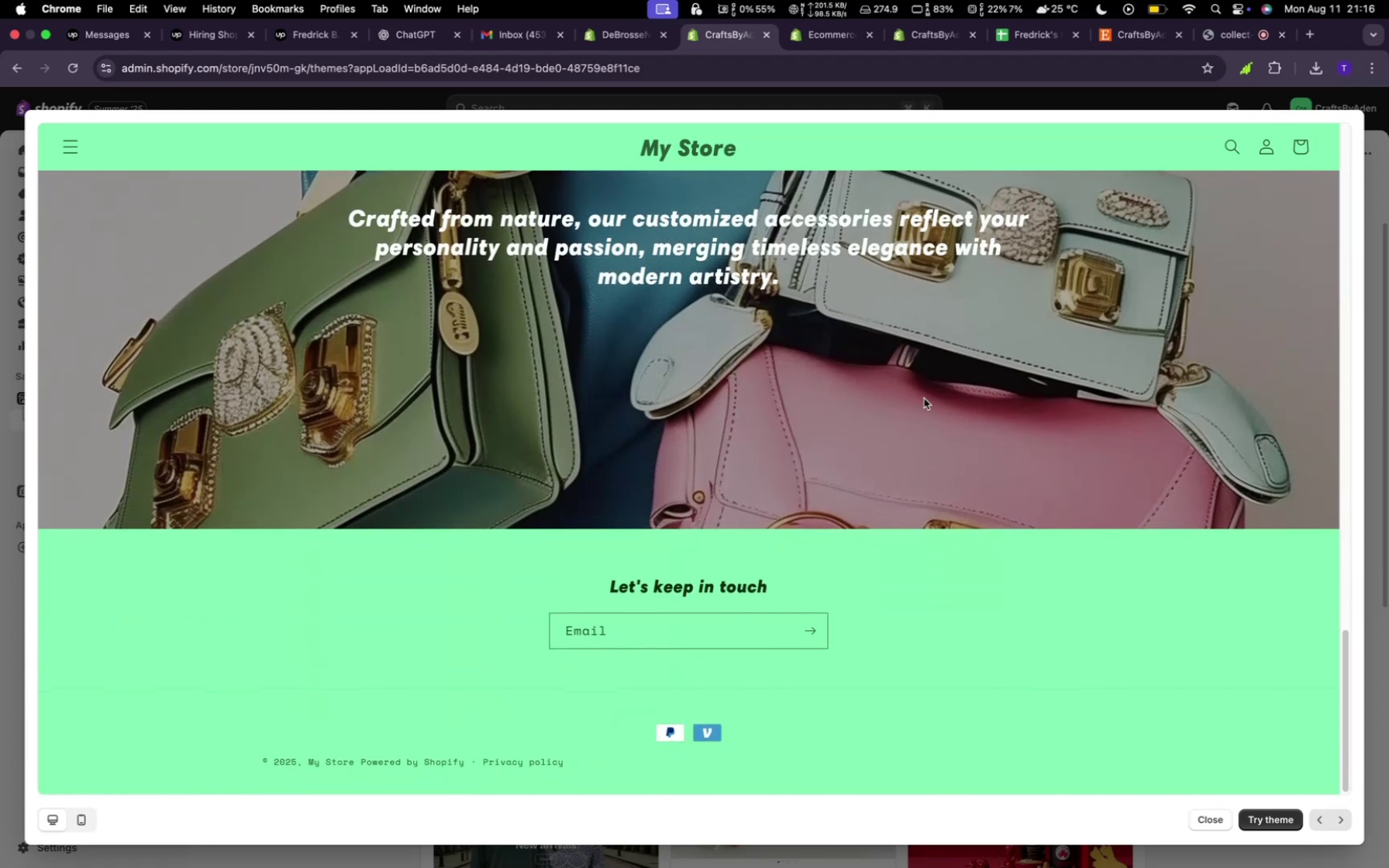 
scroll: coordinate [929, 384], scroll_direction: up, amount: 44.0
 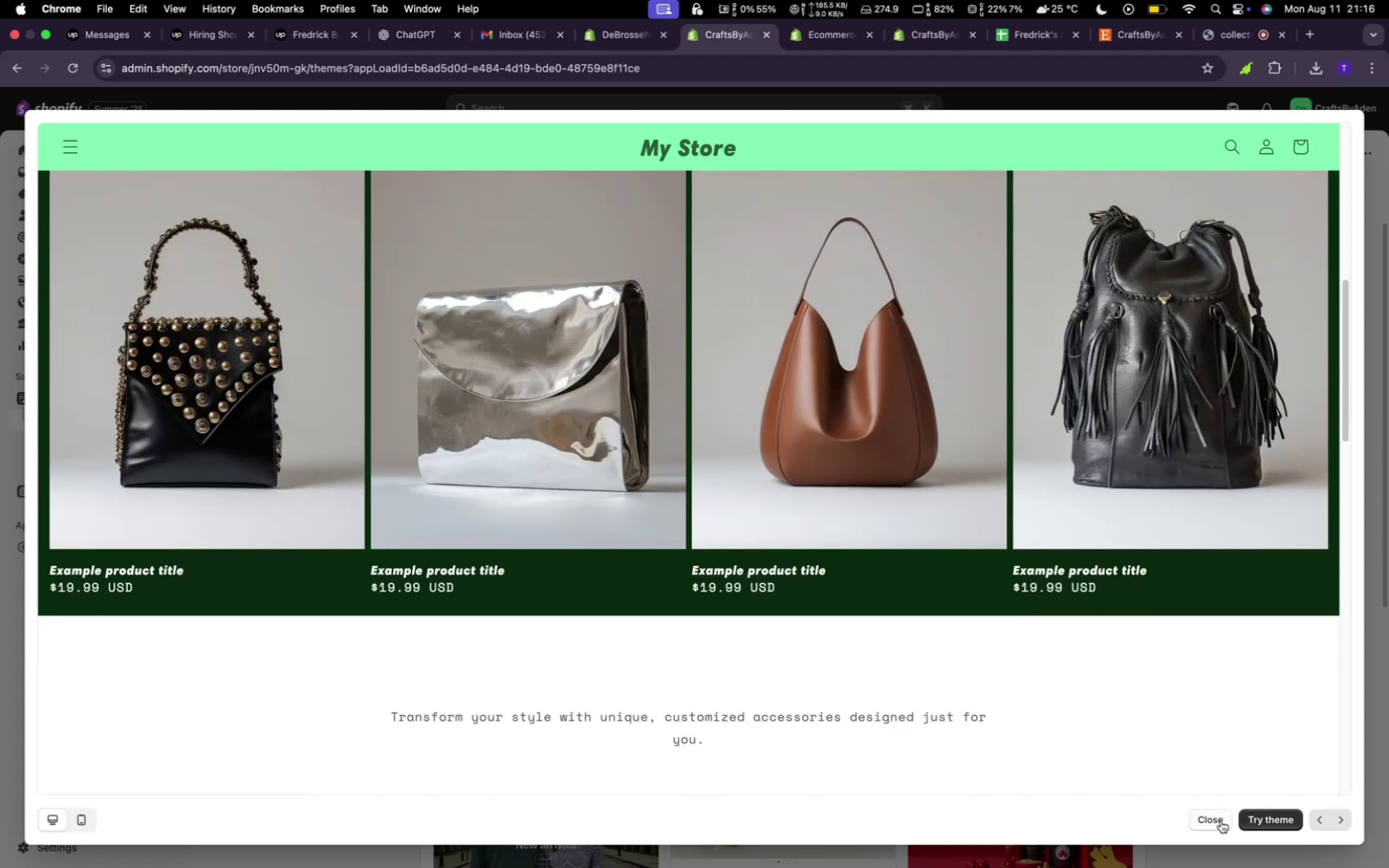 
left_click([1201, 815])
 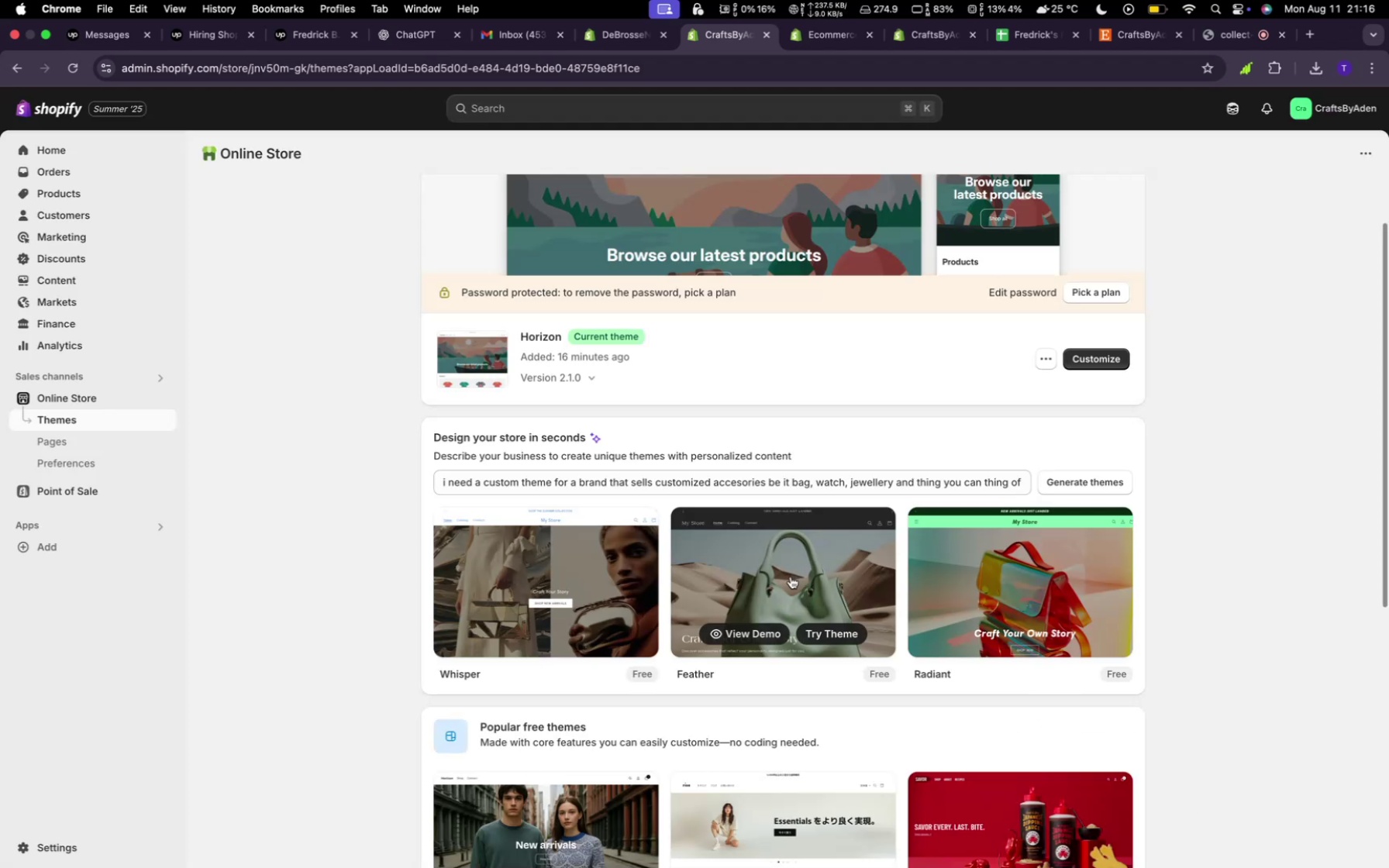 
scroll: coordinate [791, 594], scroll_direction: down, amount: 4.0
 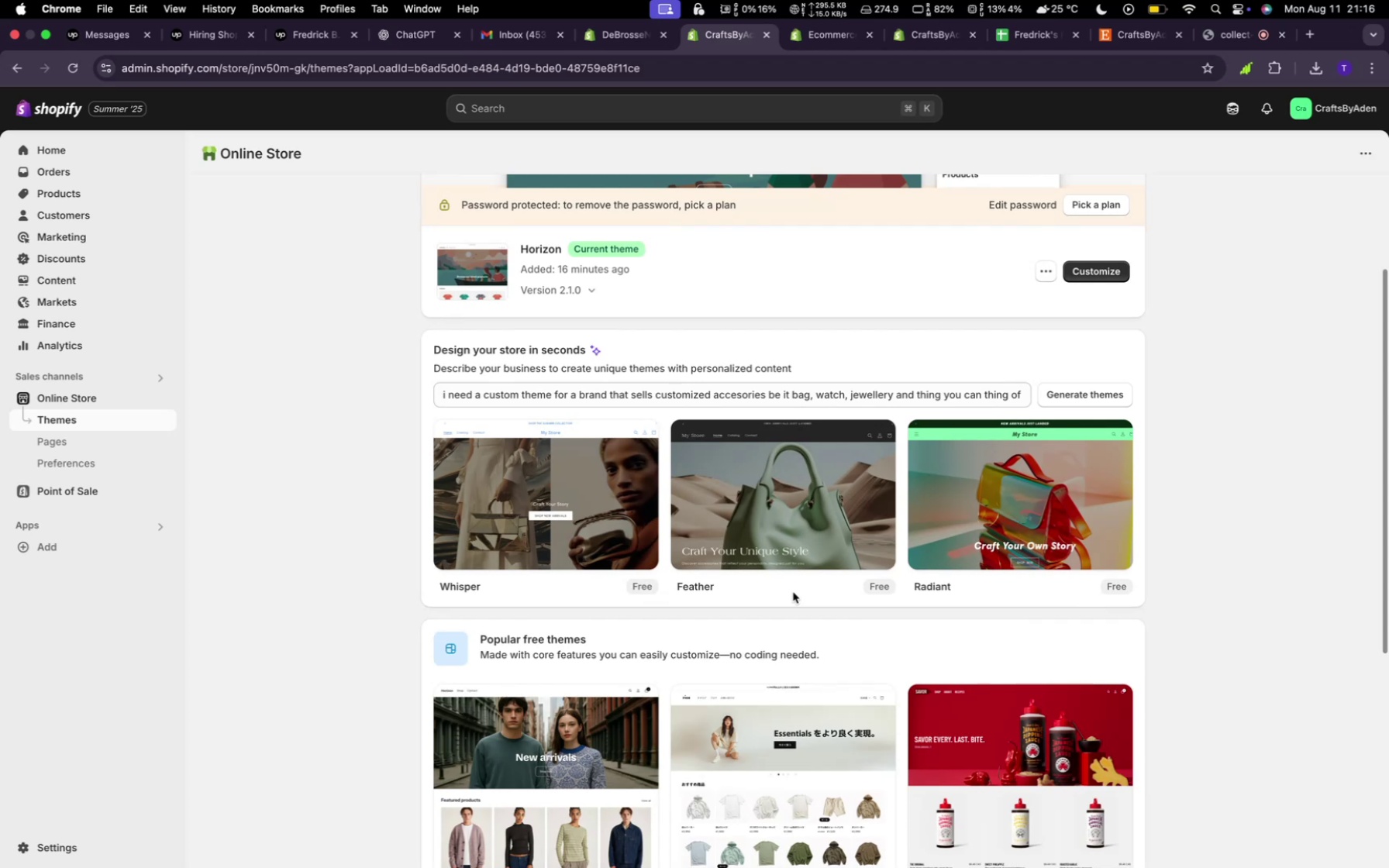 
scroll: coordinate [794, 608], scroll_direction: up, amount: 10.0
 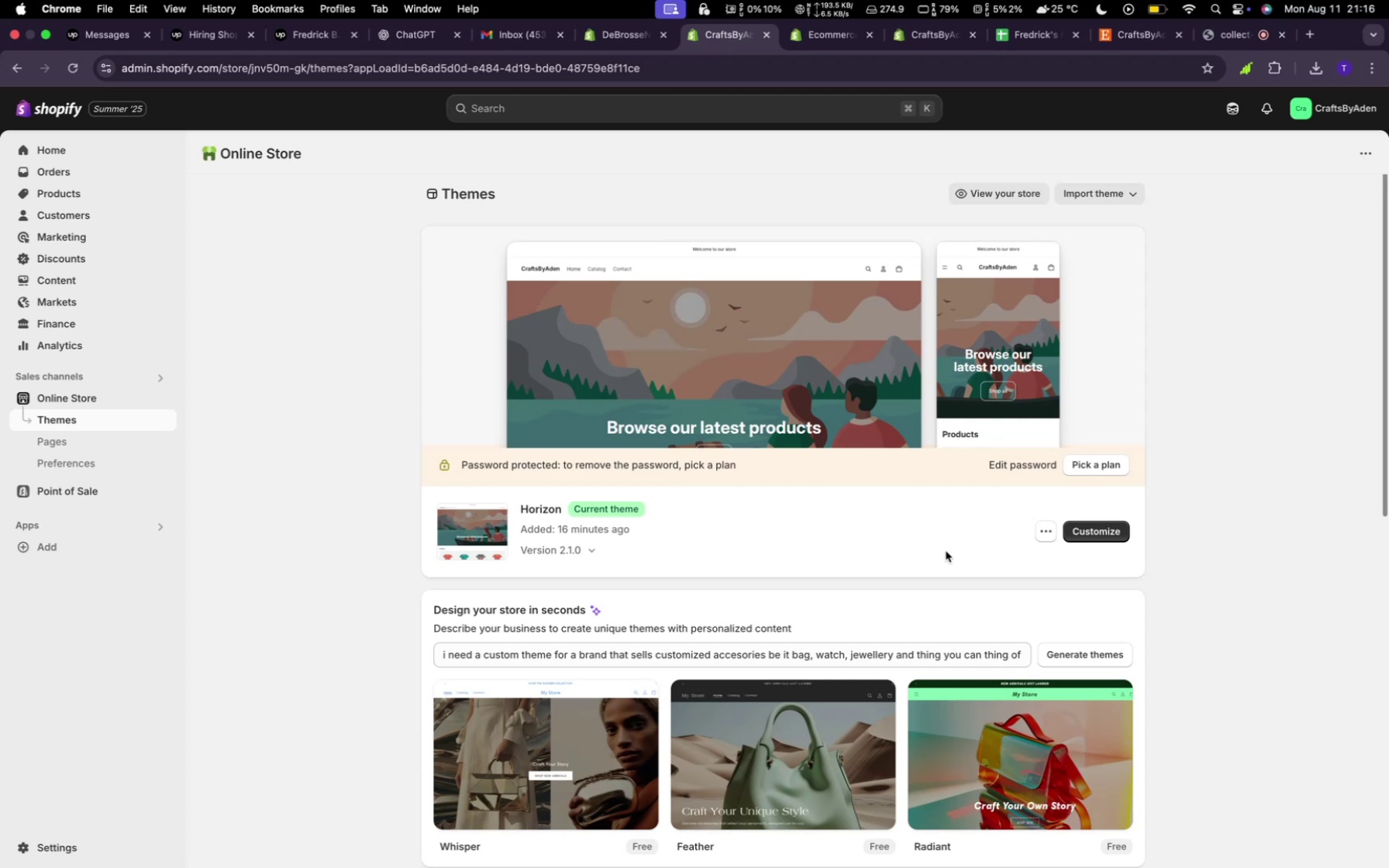 
wait(14.85)
 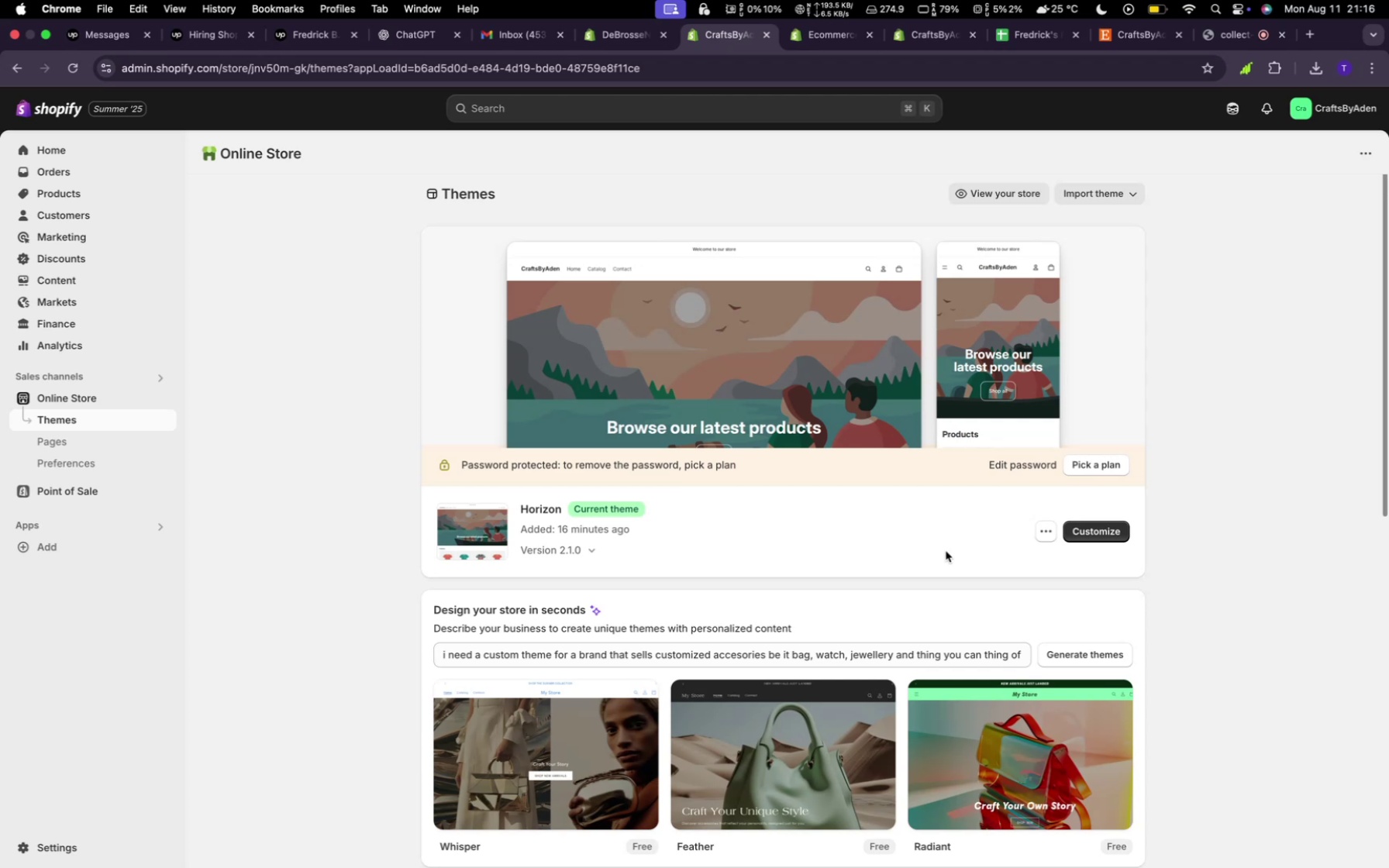 
scroll: coordinate [863, 603], scroll_direction: down, amount: 10.0
 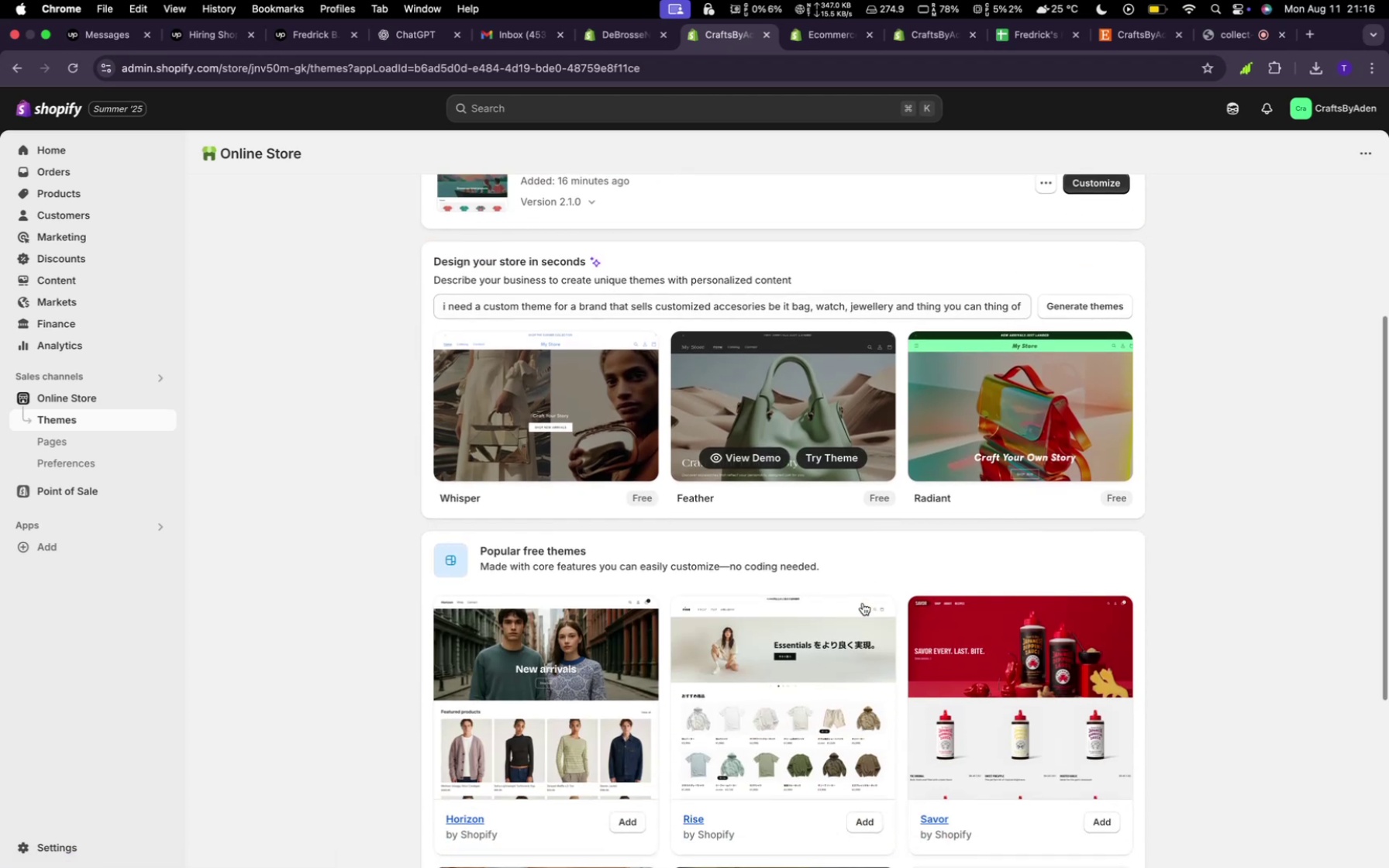 
scroll: coordinate [474, 499], scroll_direction: up, amount: 34.0
 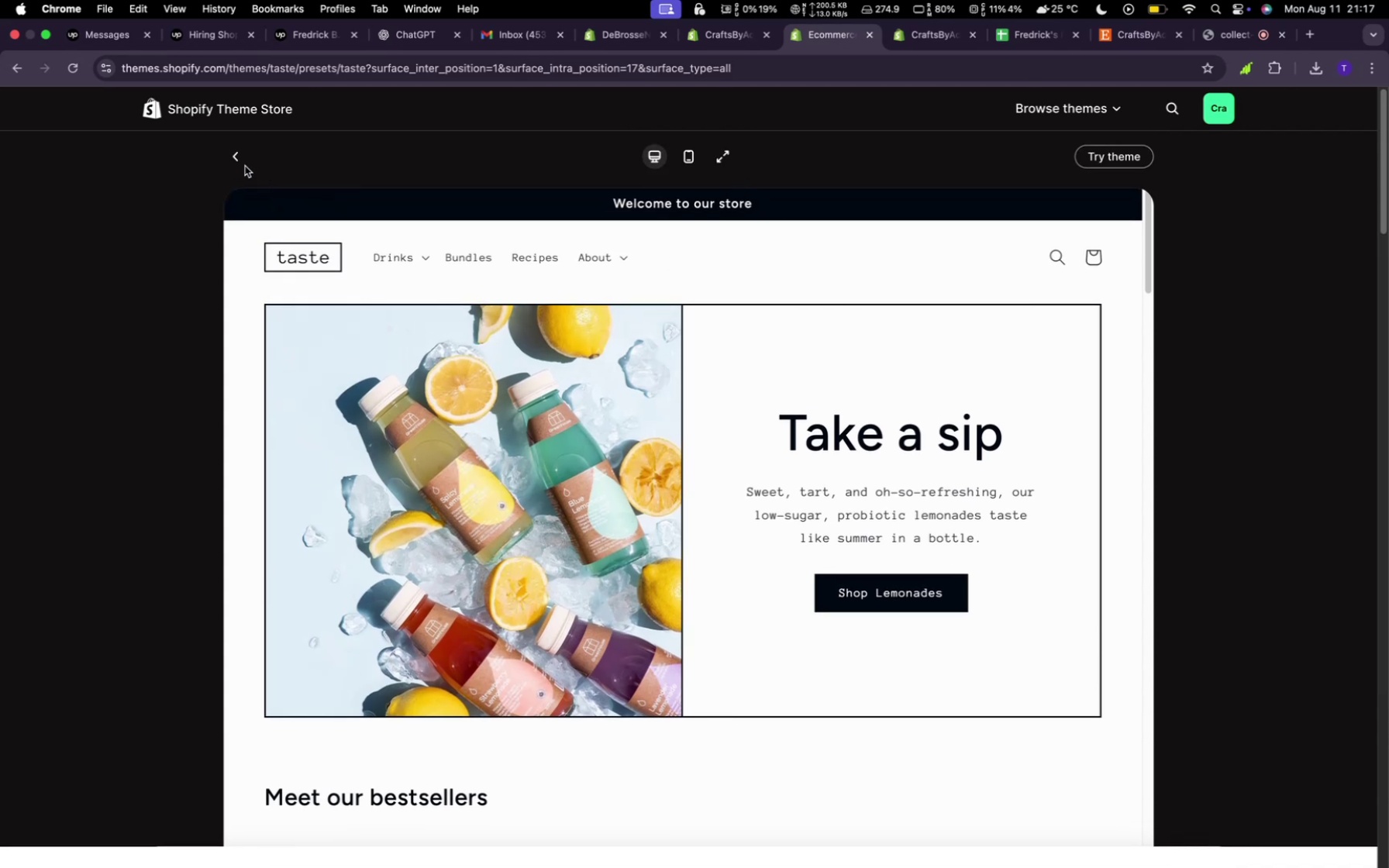 
left_click([237, 161])
 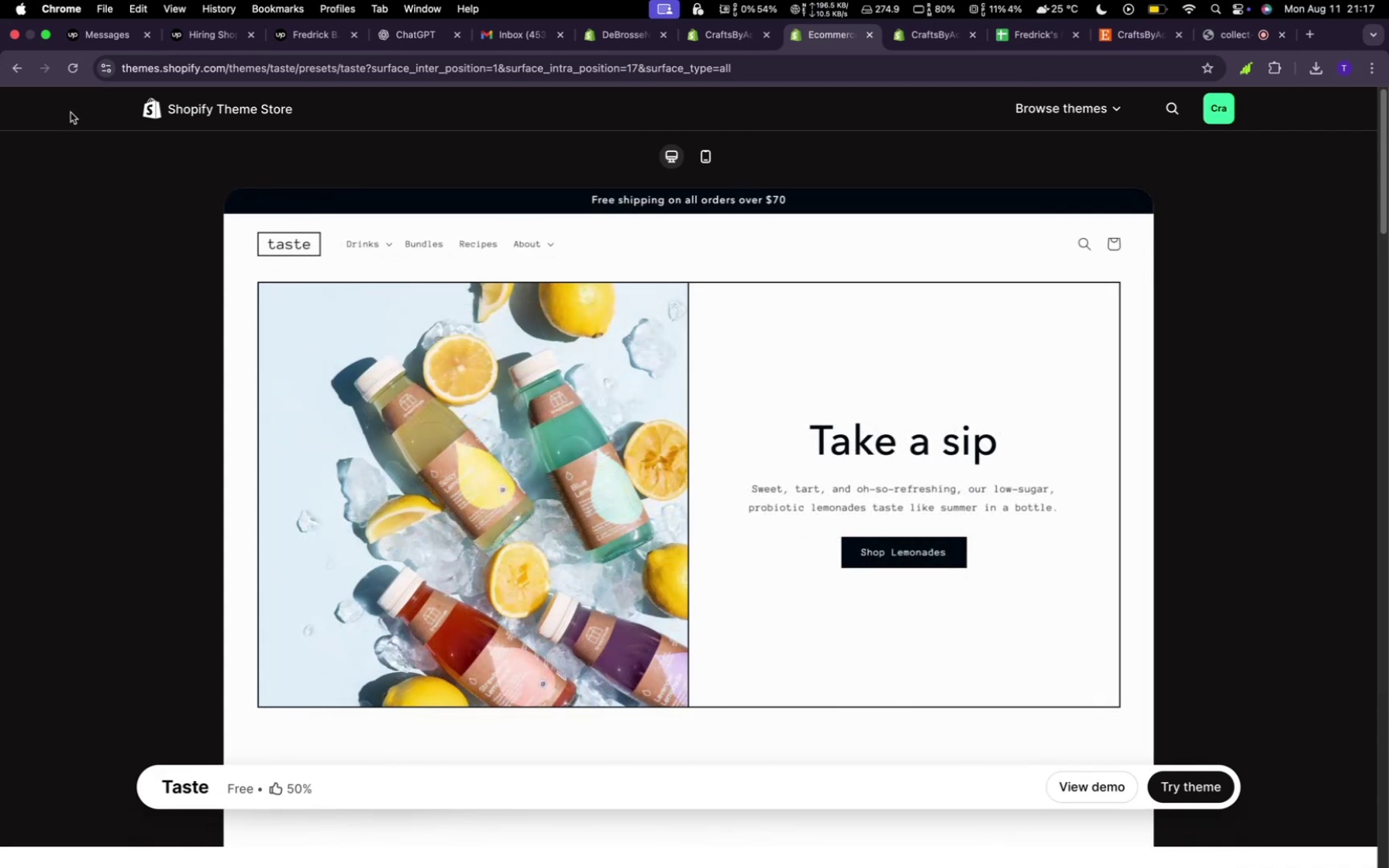 
left_click([18, 63])
 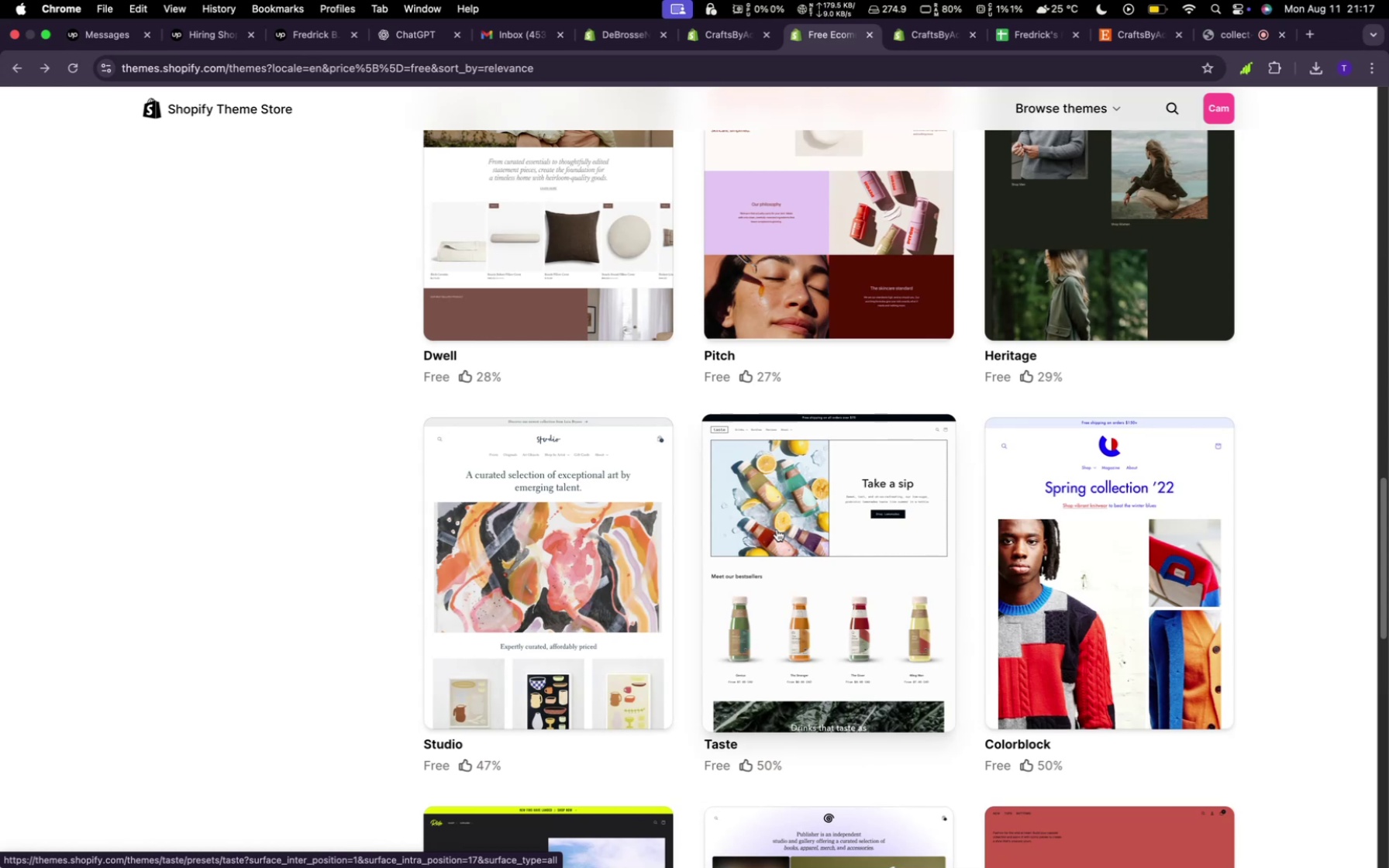 
wait(25.02)
 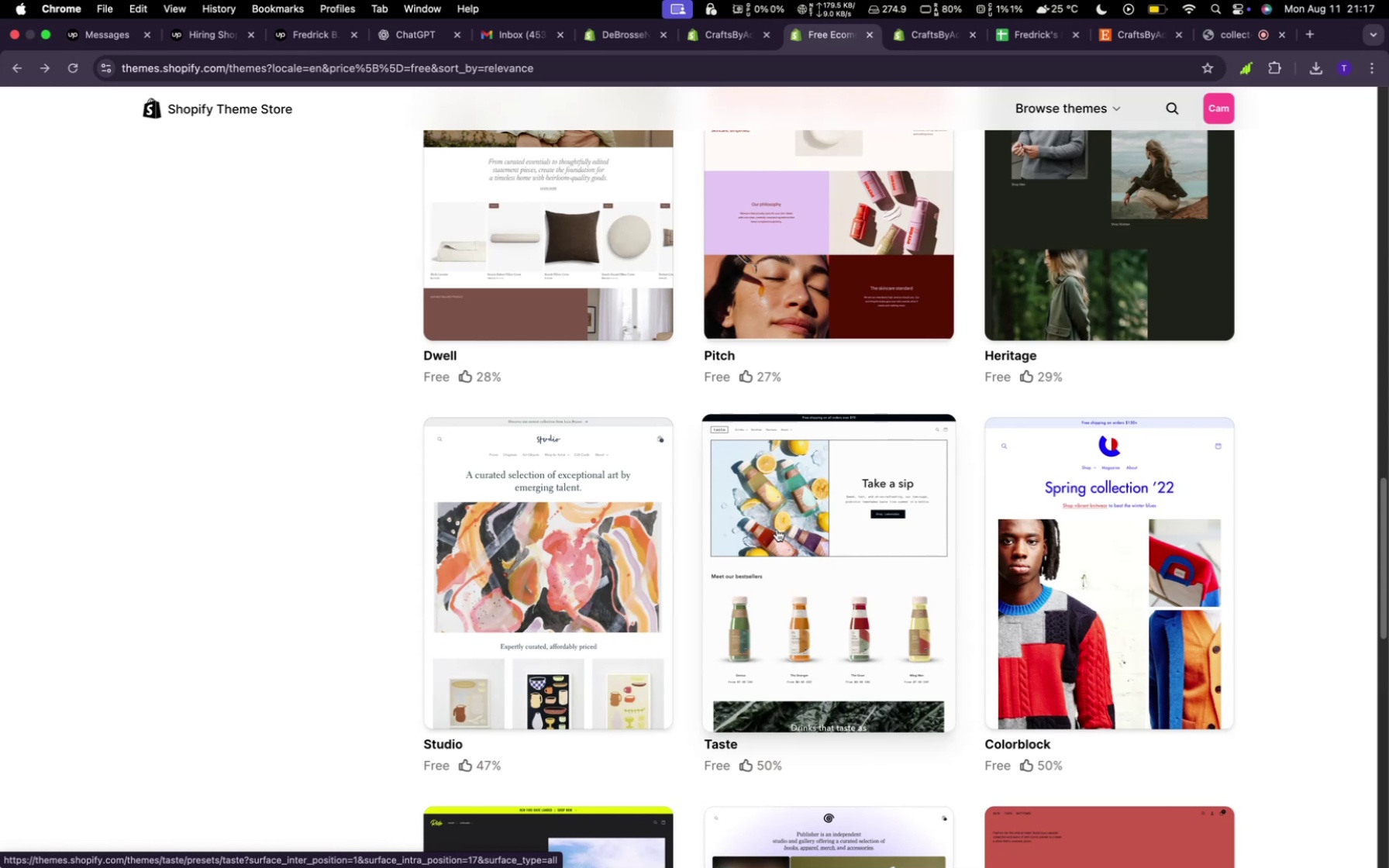 
scroll: coordinate [803, 549], scroll_direction: down, amount: 4.0
 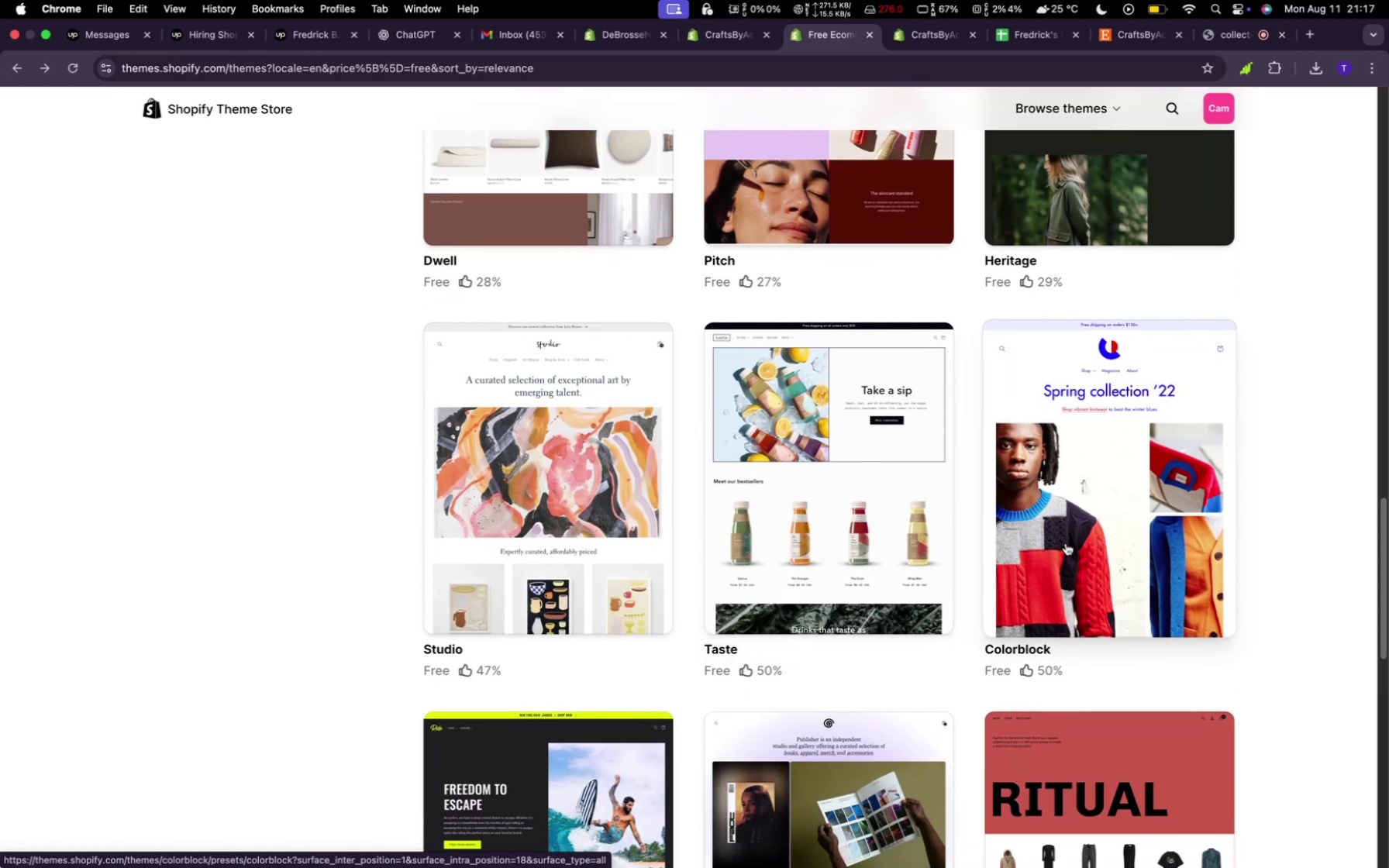 
left_click([1068, 541])
 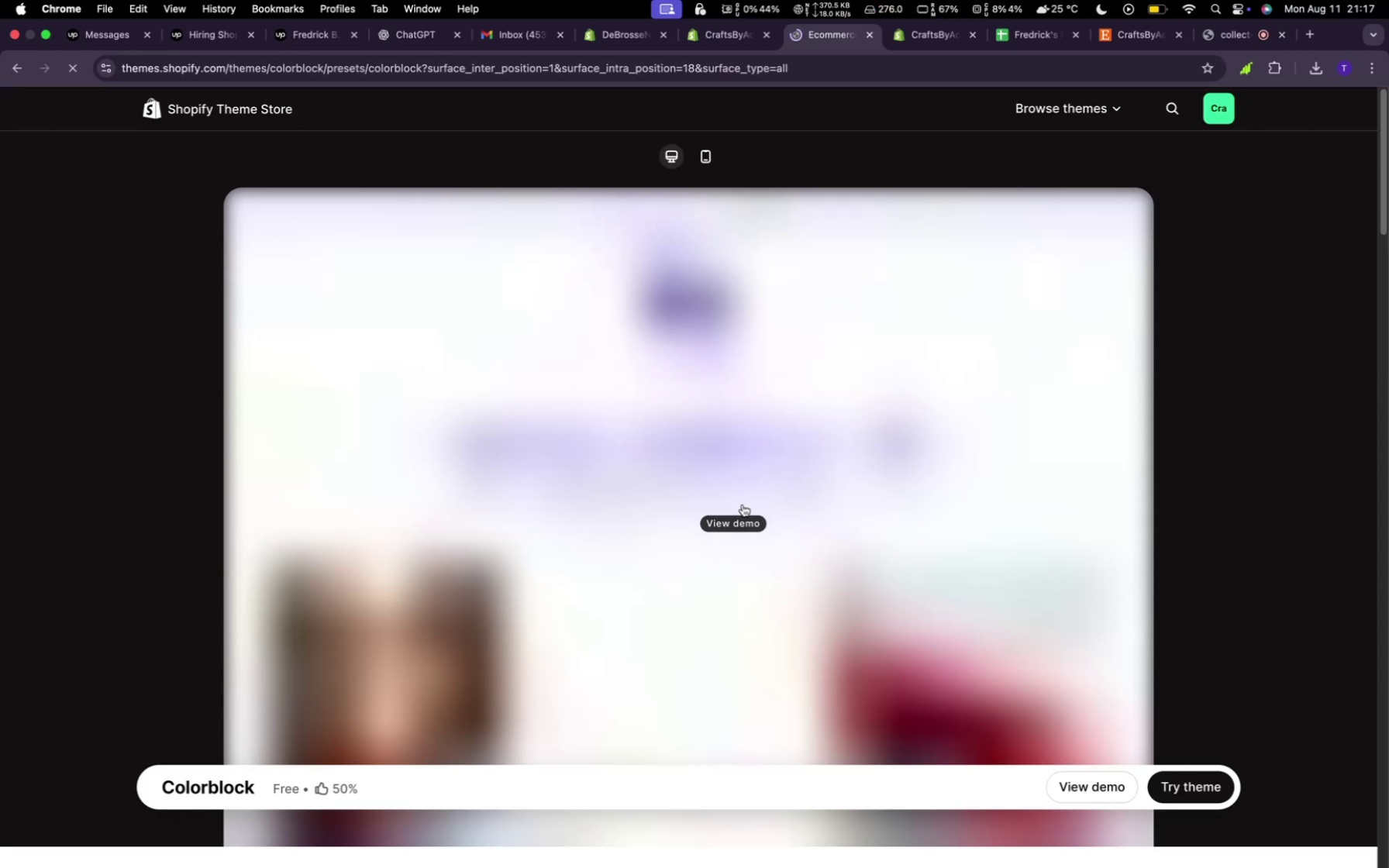 
left_click([790, 575])
 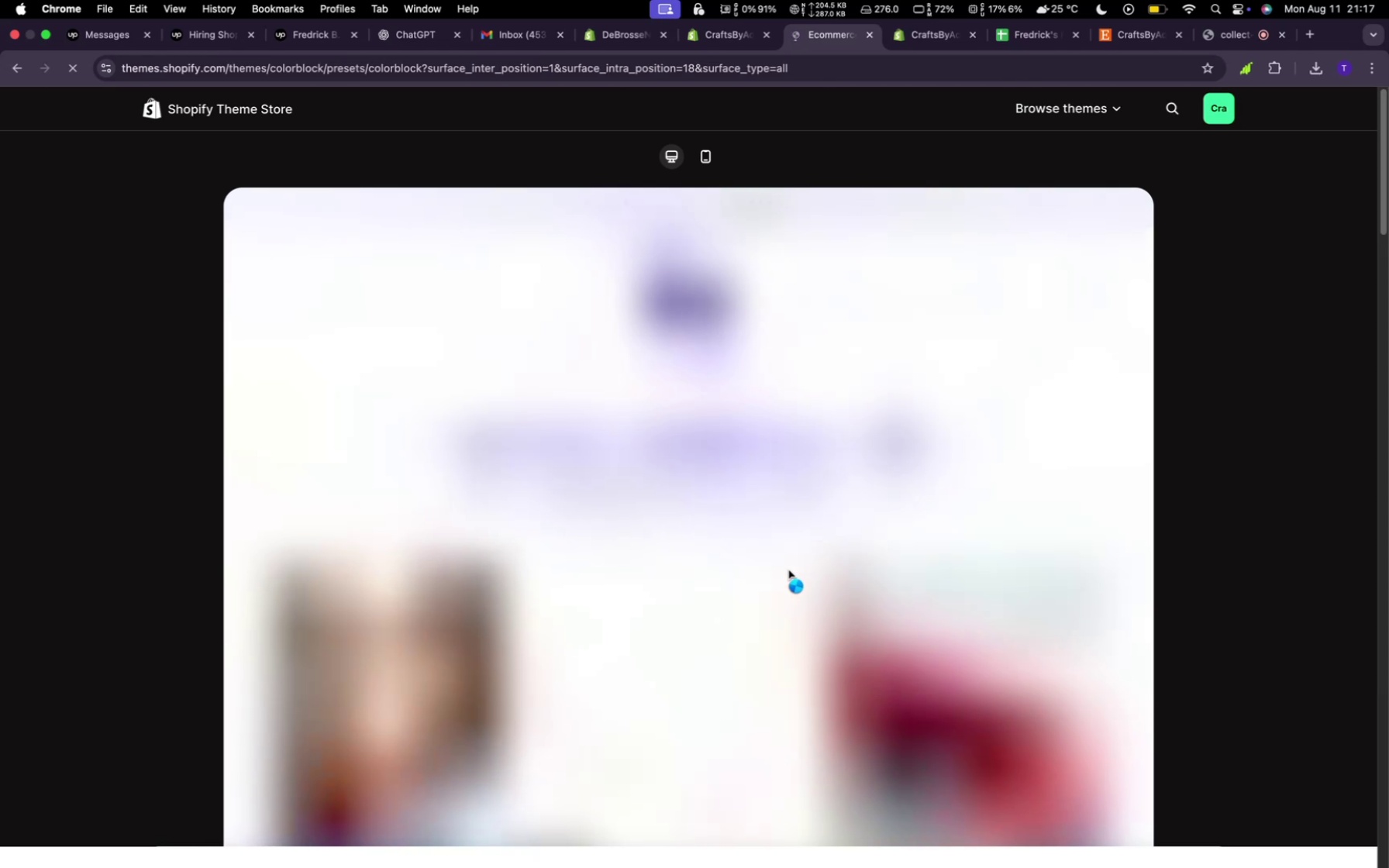 
wait(6.94)
 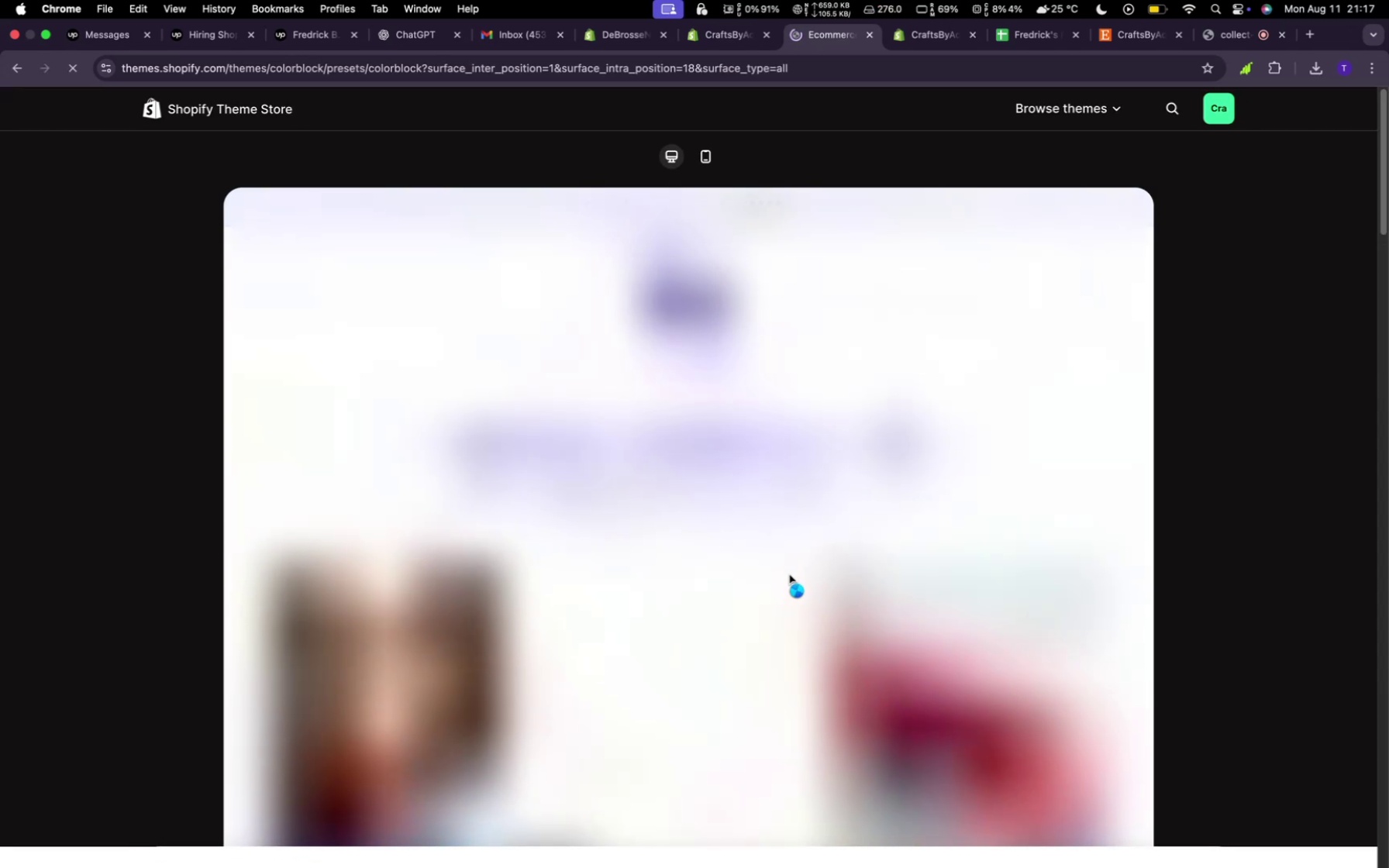 
scroll: coordinate [788, 566], scroll_direction: down, amount: 4.0
 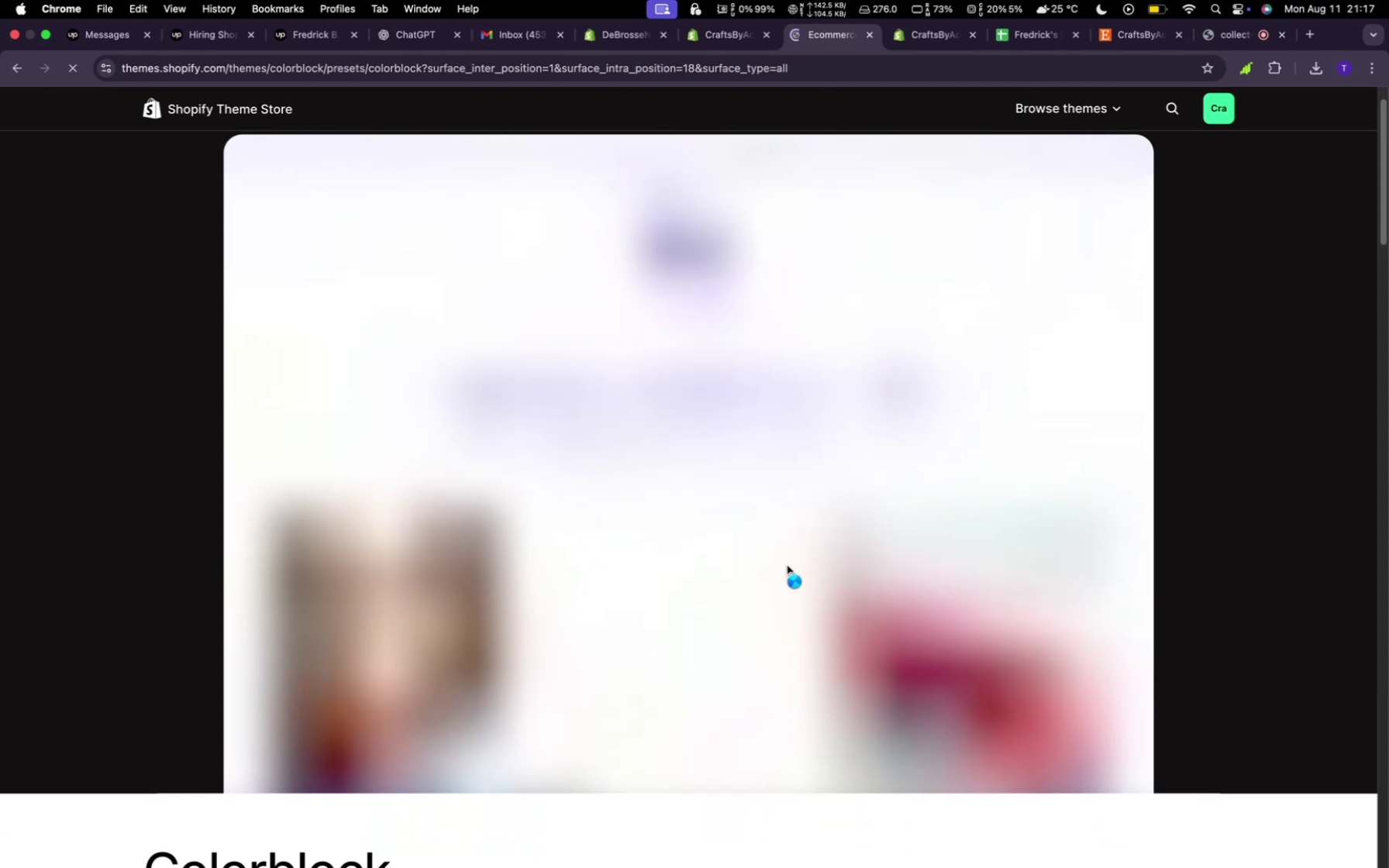 
scroll: coordinate [788, 566], scroll_direction: up, amount: 4.0
 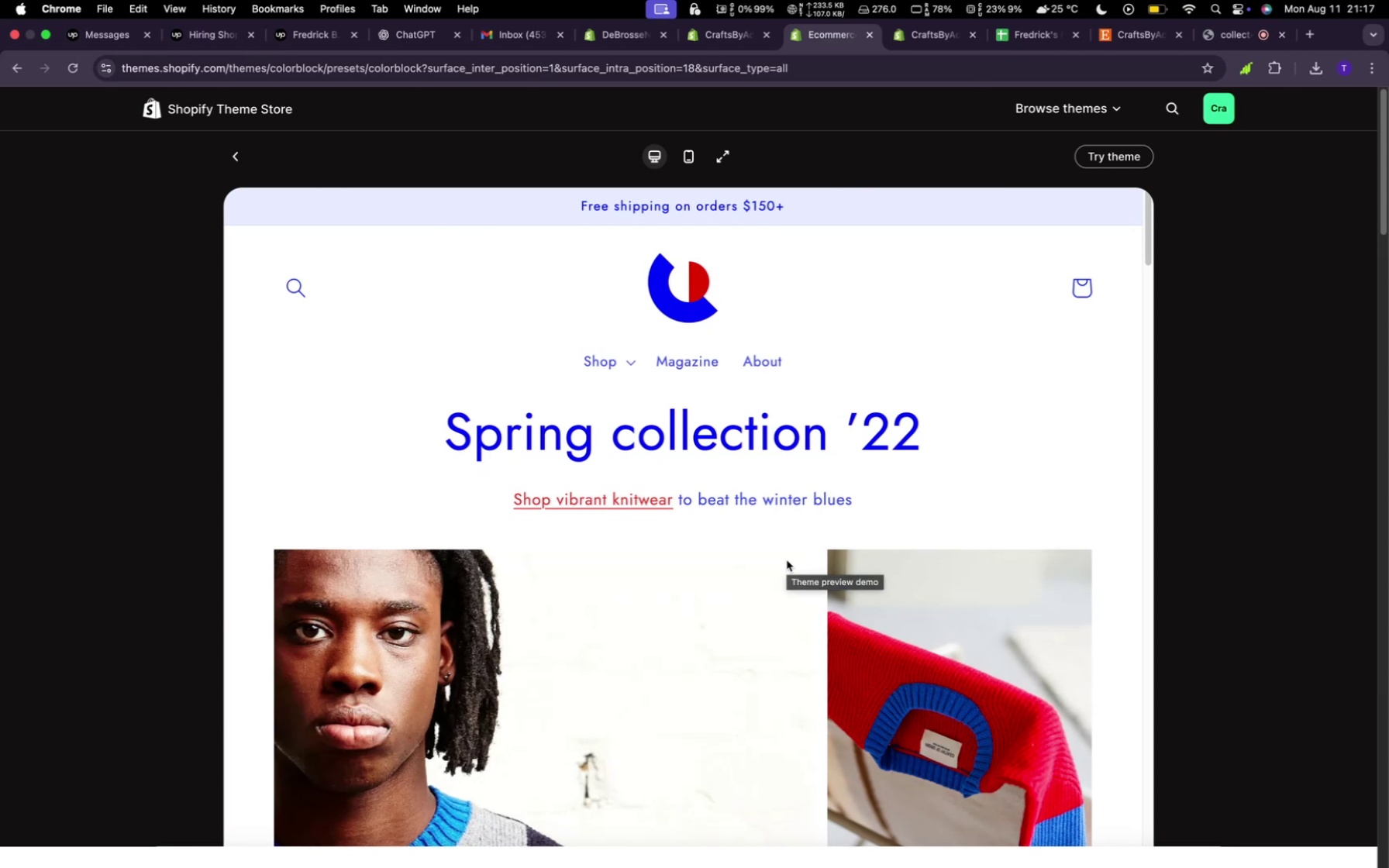 
wait(12.48)
 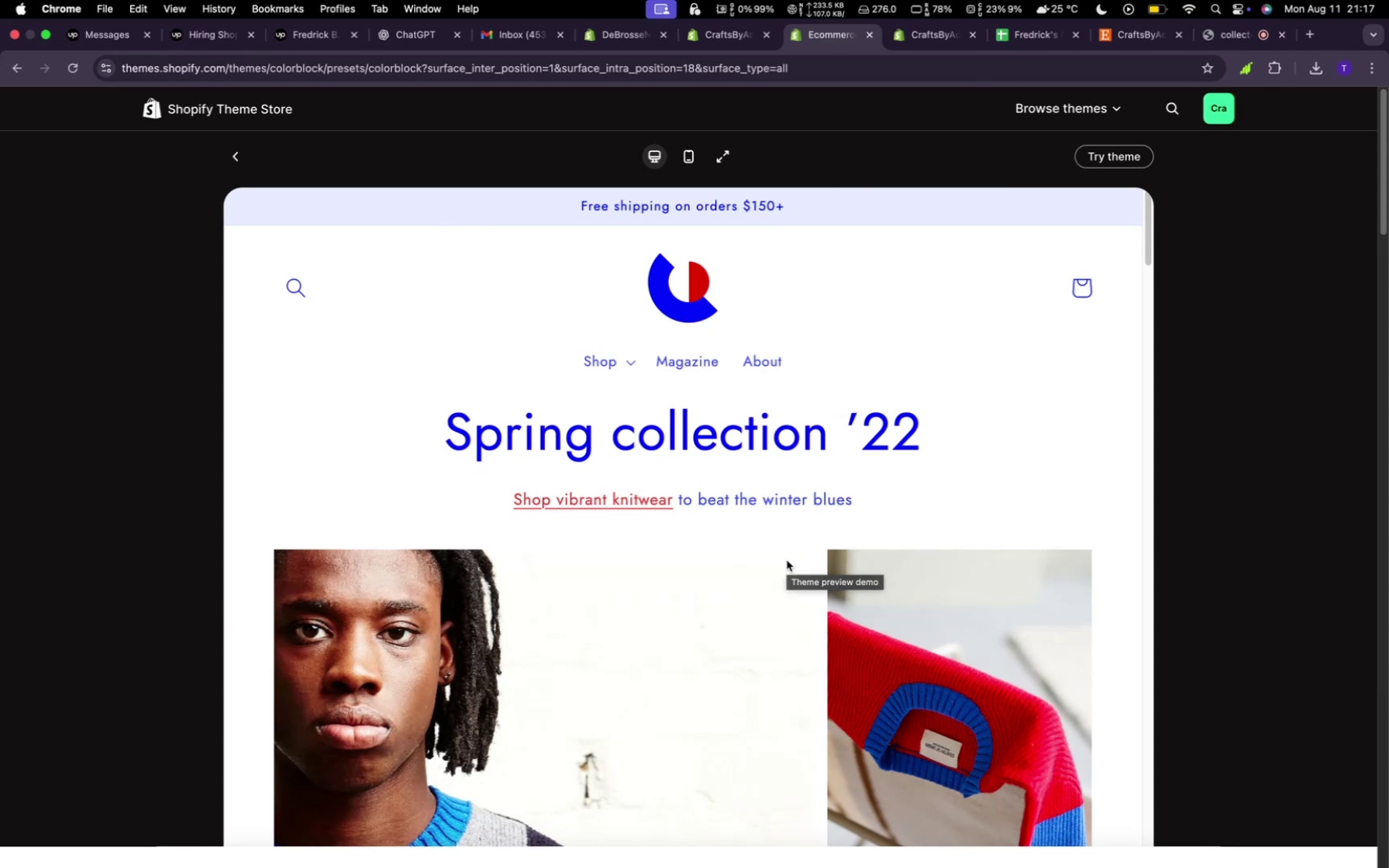 
scroll: coordinate [791, 556], scroll_direction: down, amount: 134.0
 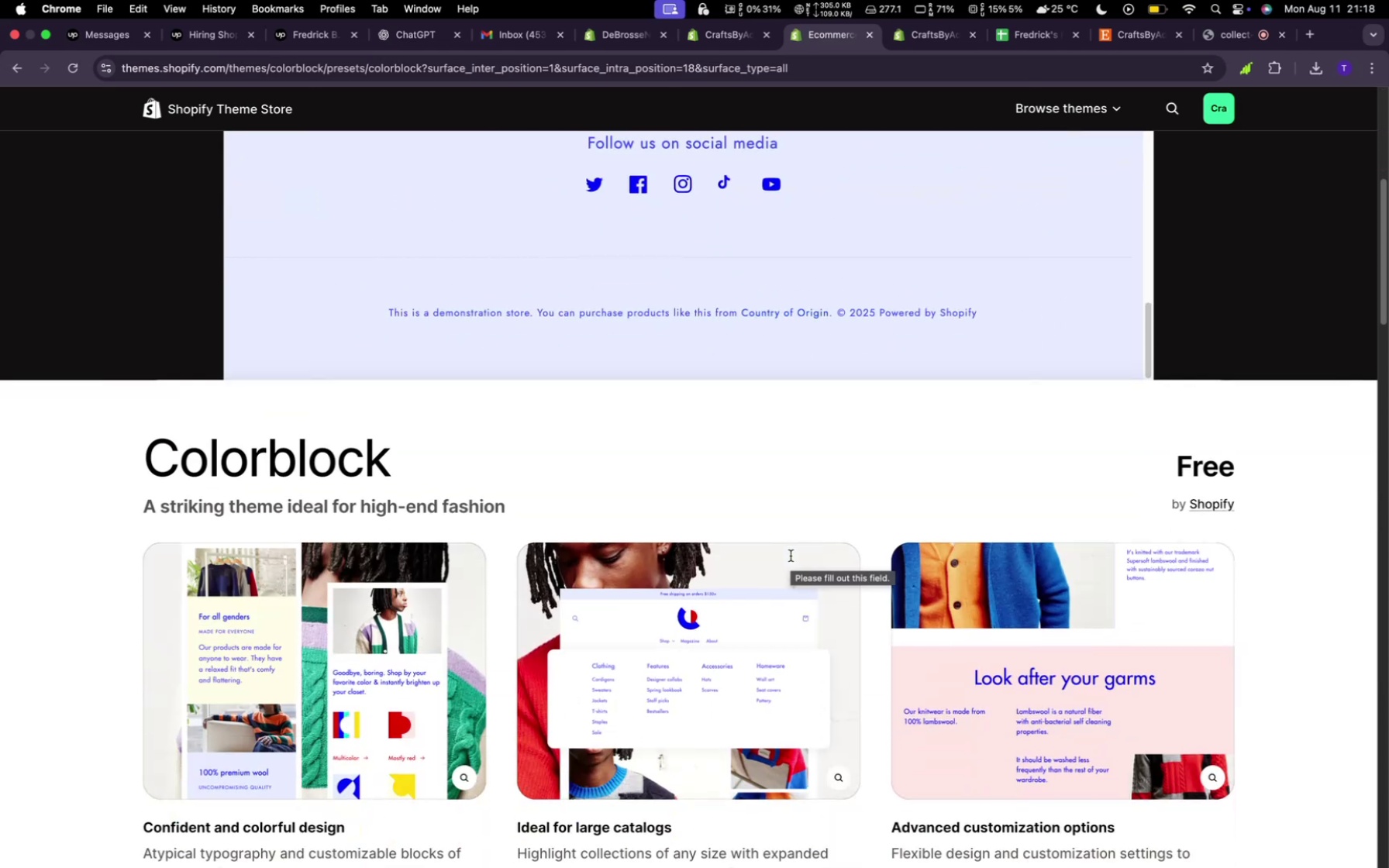 
scroll: coordinate [795, 560], scroll_direction: up, amount: 182.0
 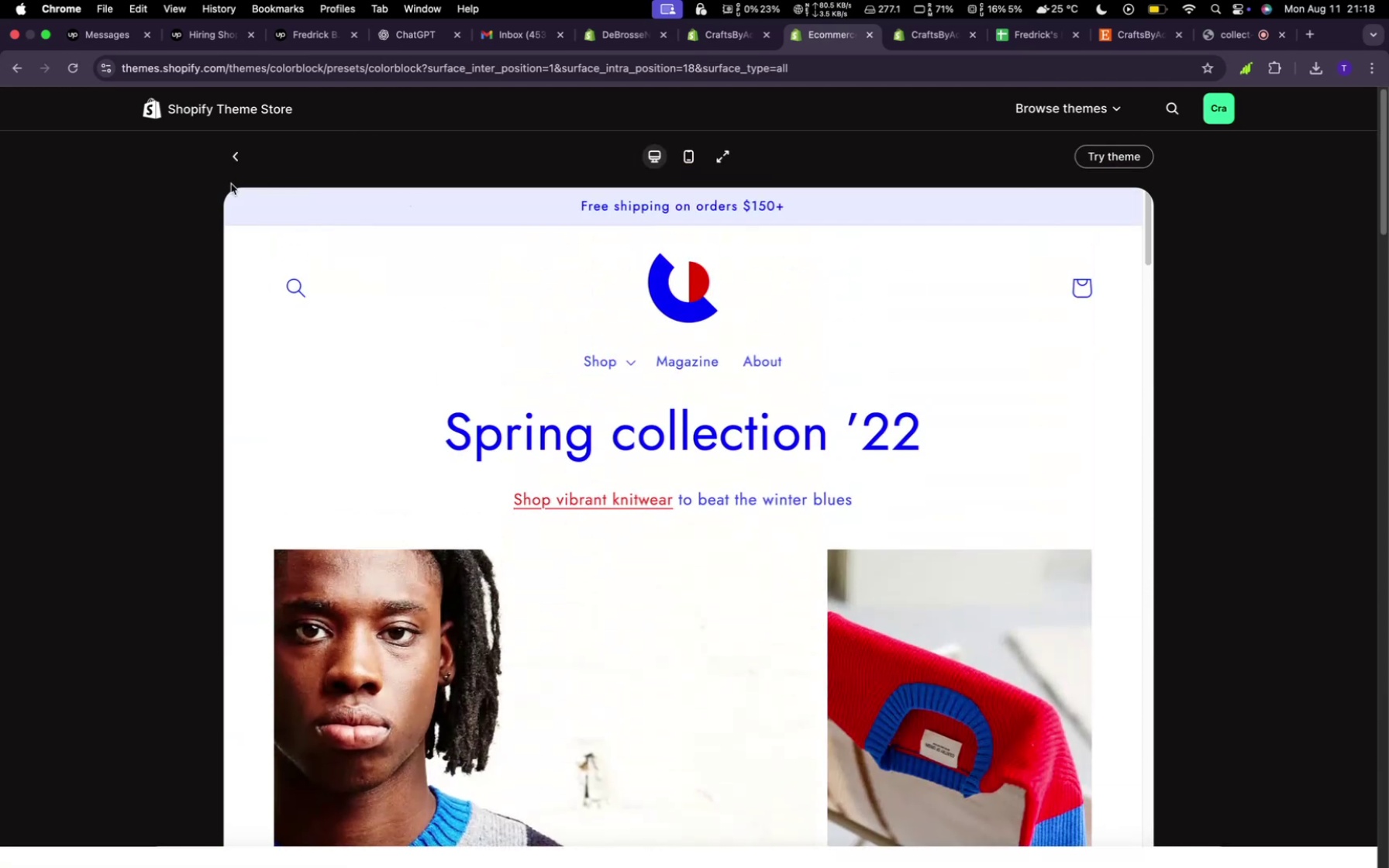 
left_click([246, 165])
 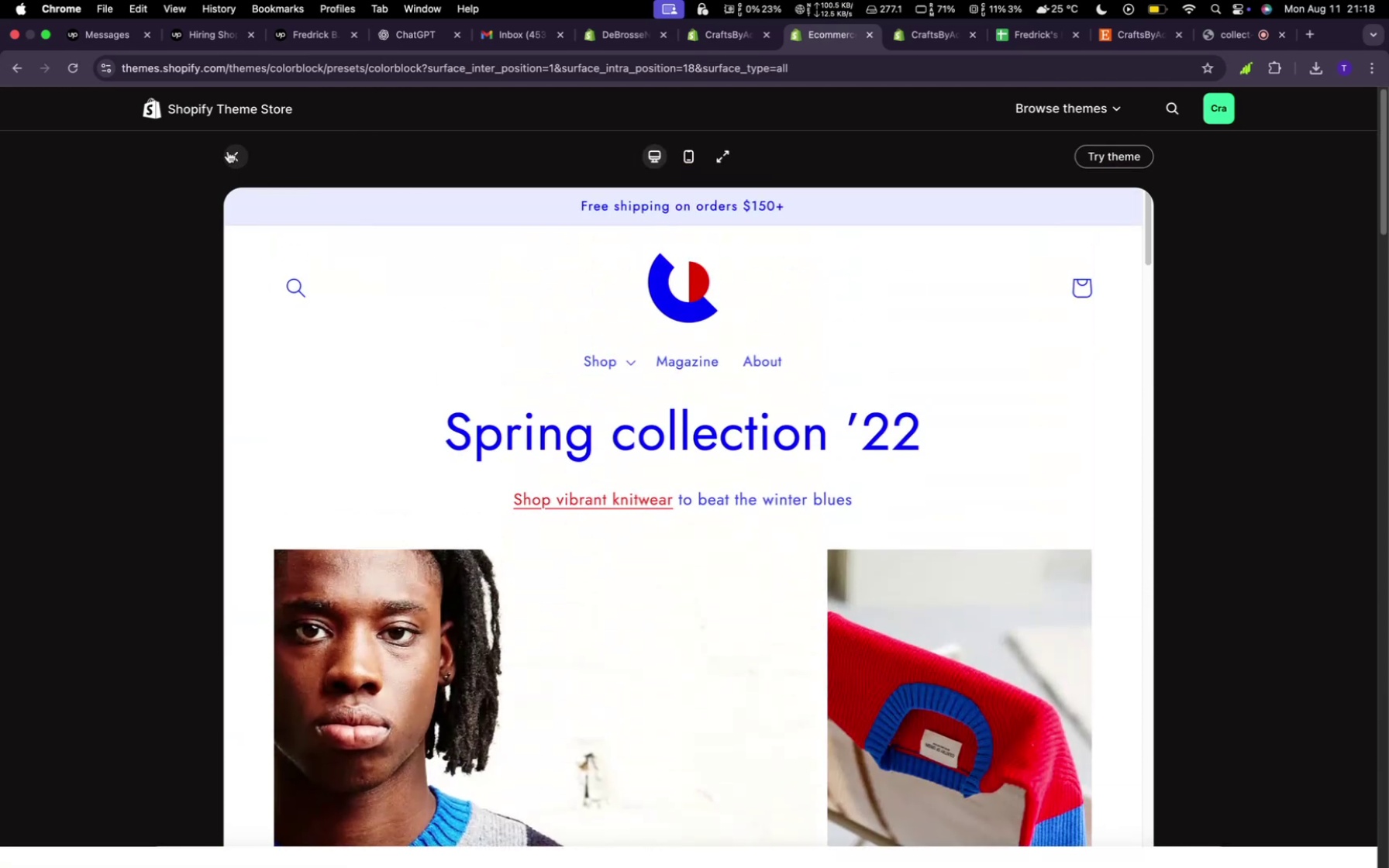 
double_click([228, 151])
 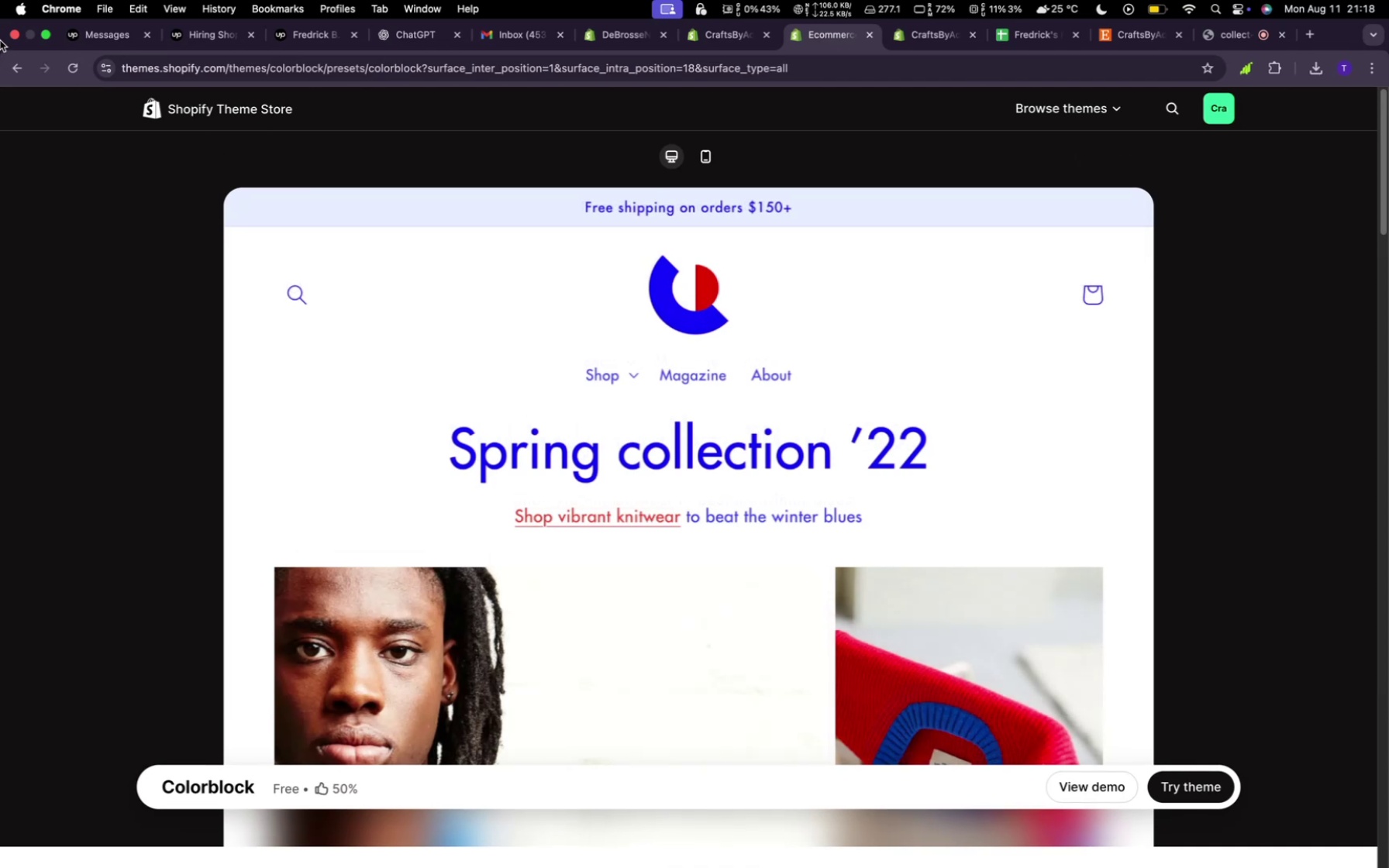 
left_click([19, 69])
 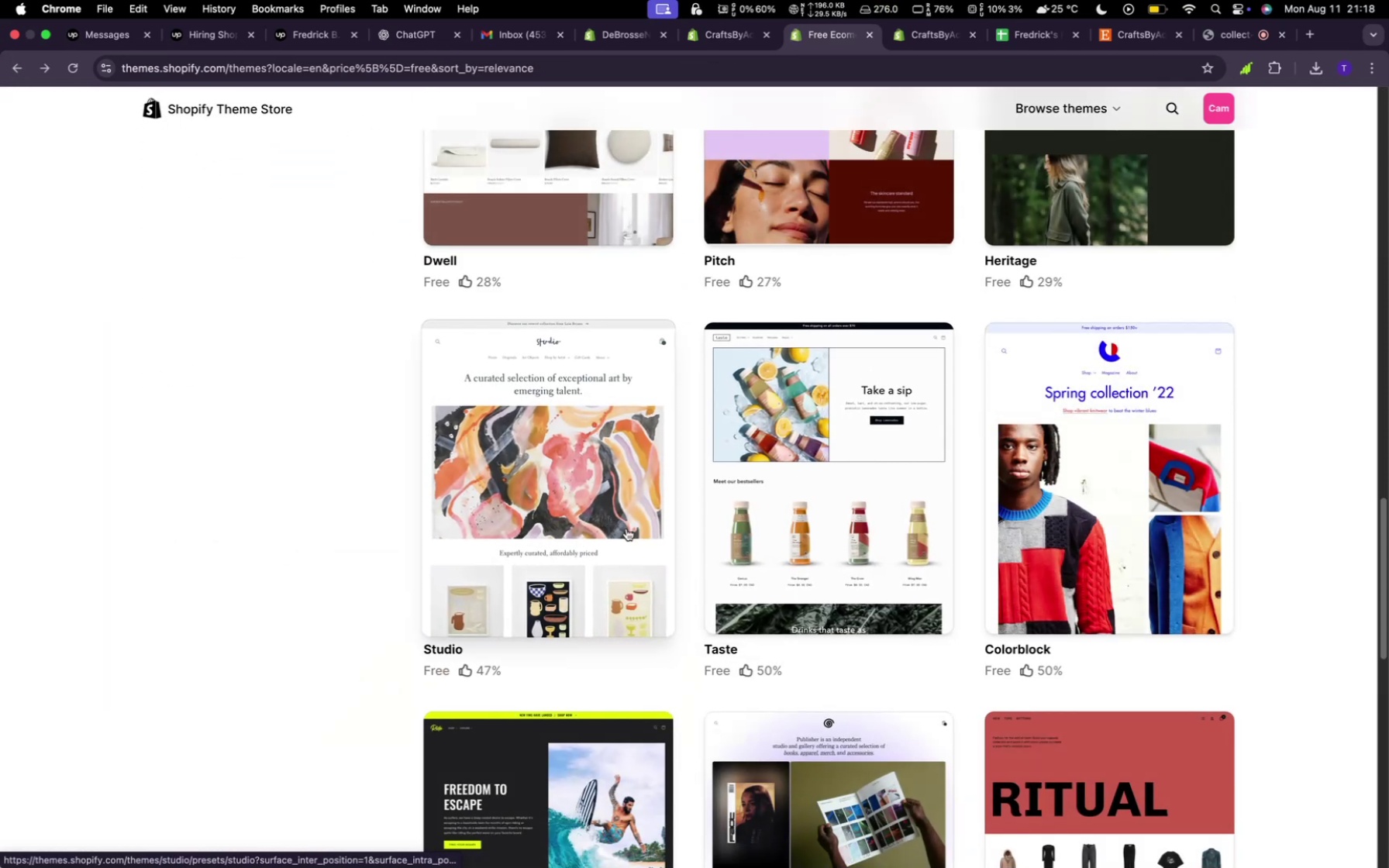 
wait(5.97)
 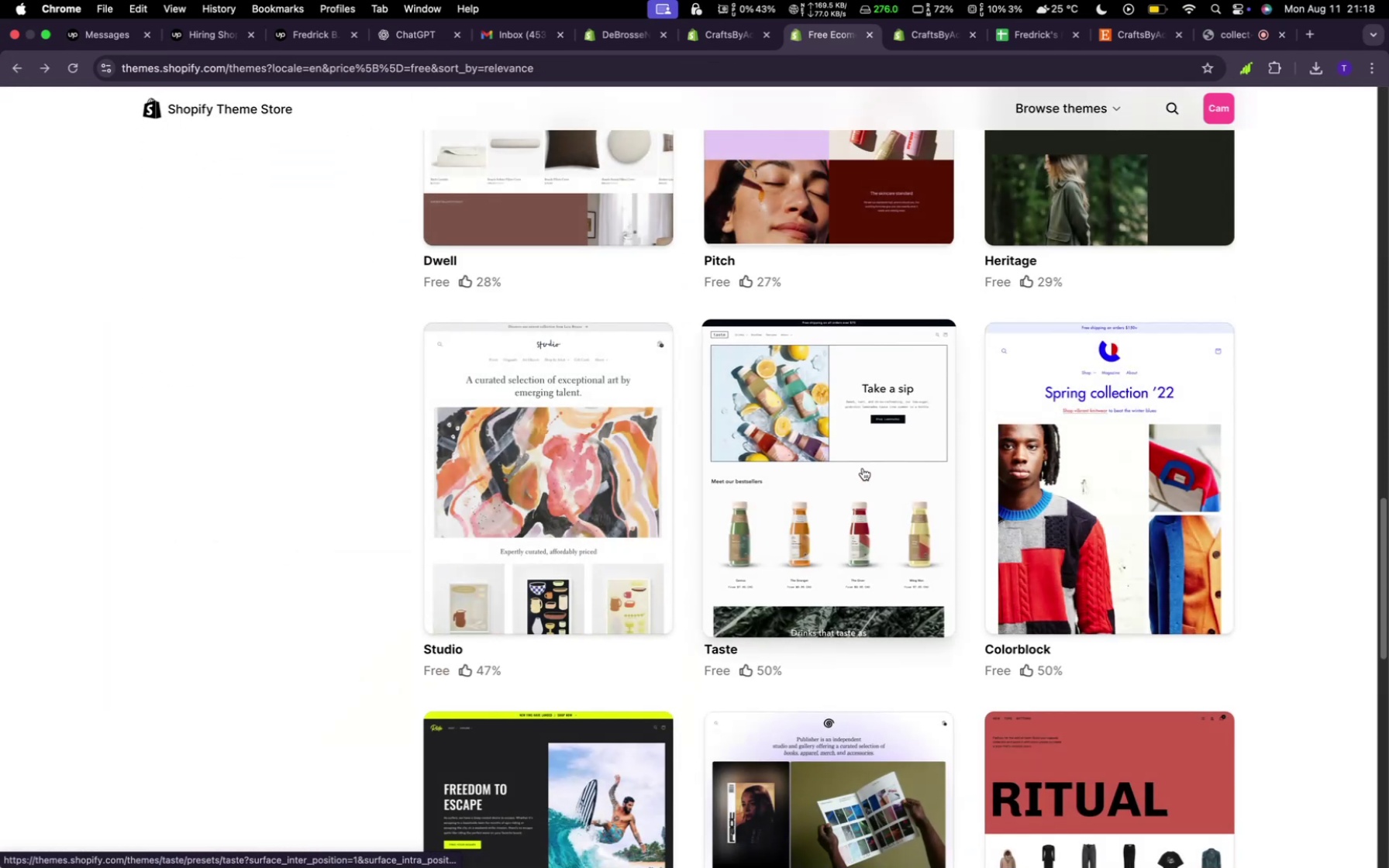 
scroll: coordinate [780, 556], scroll_direction: down, amount: 18.0
 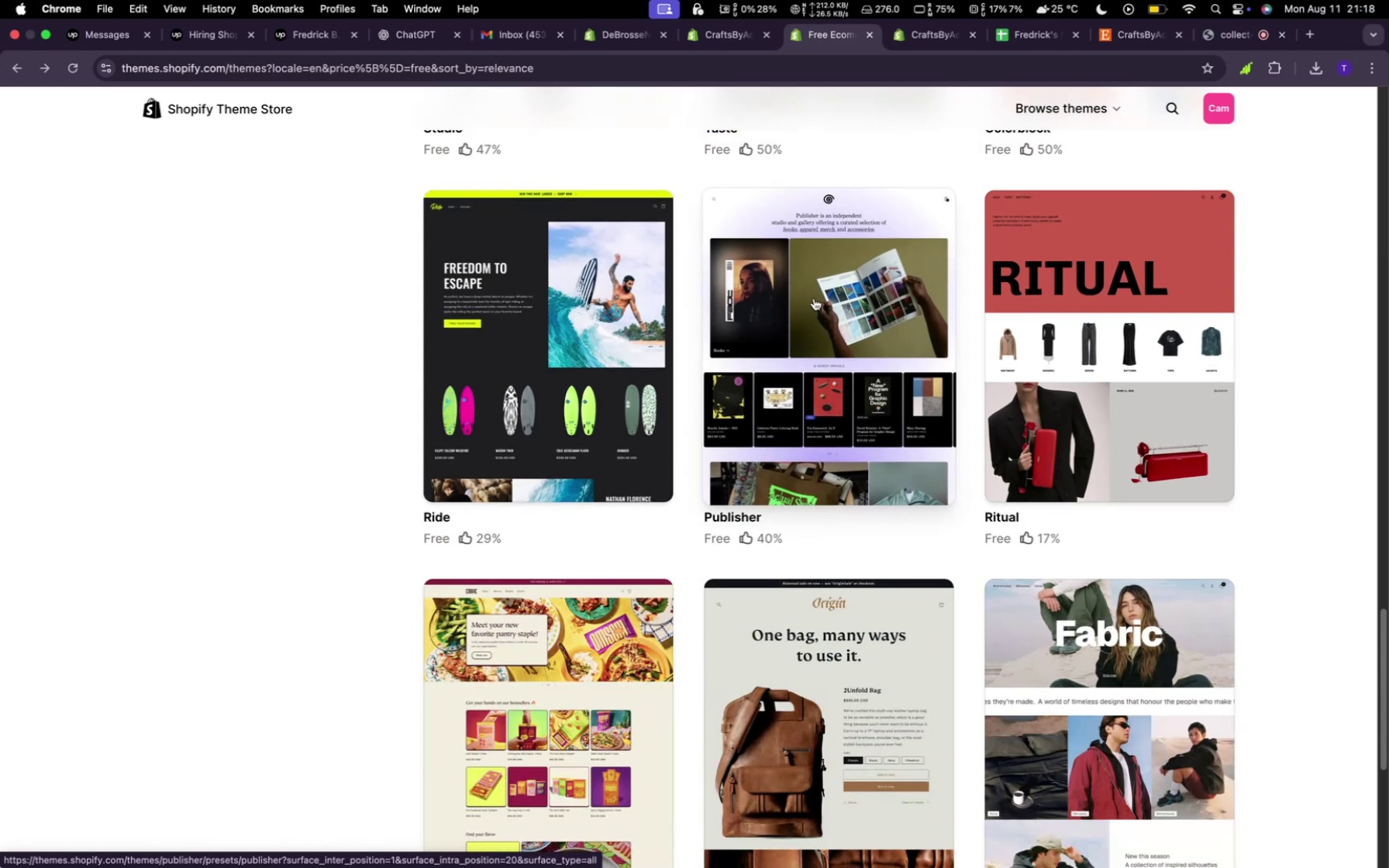 
left_click([814, 298])
 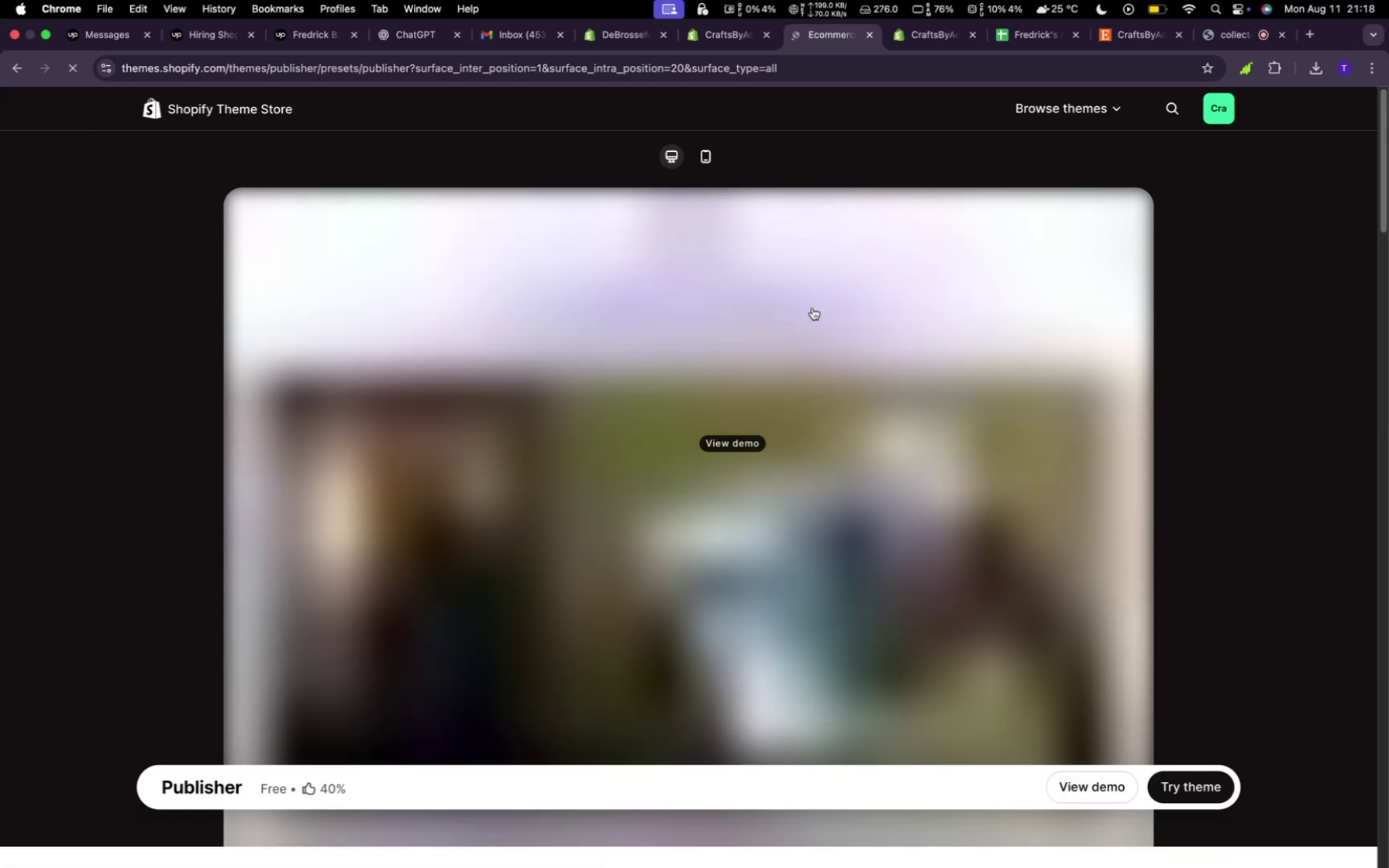 
left_click([812, 374])
 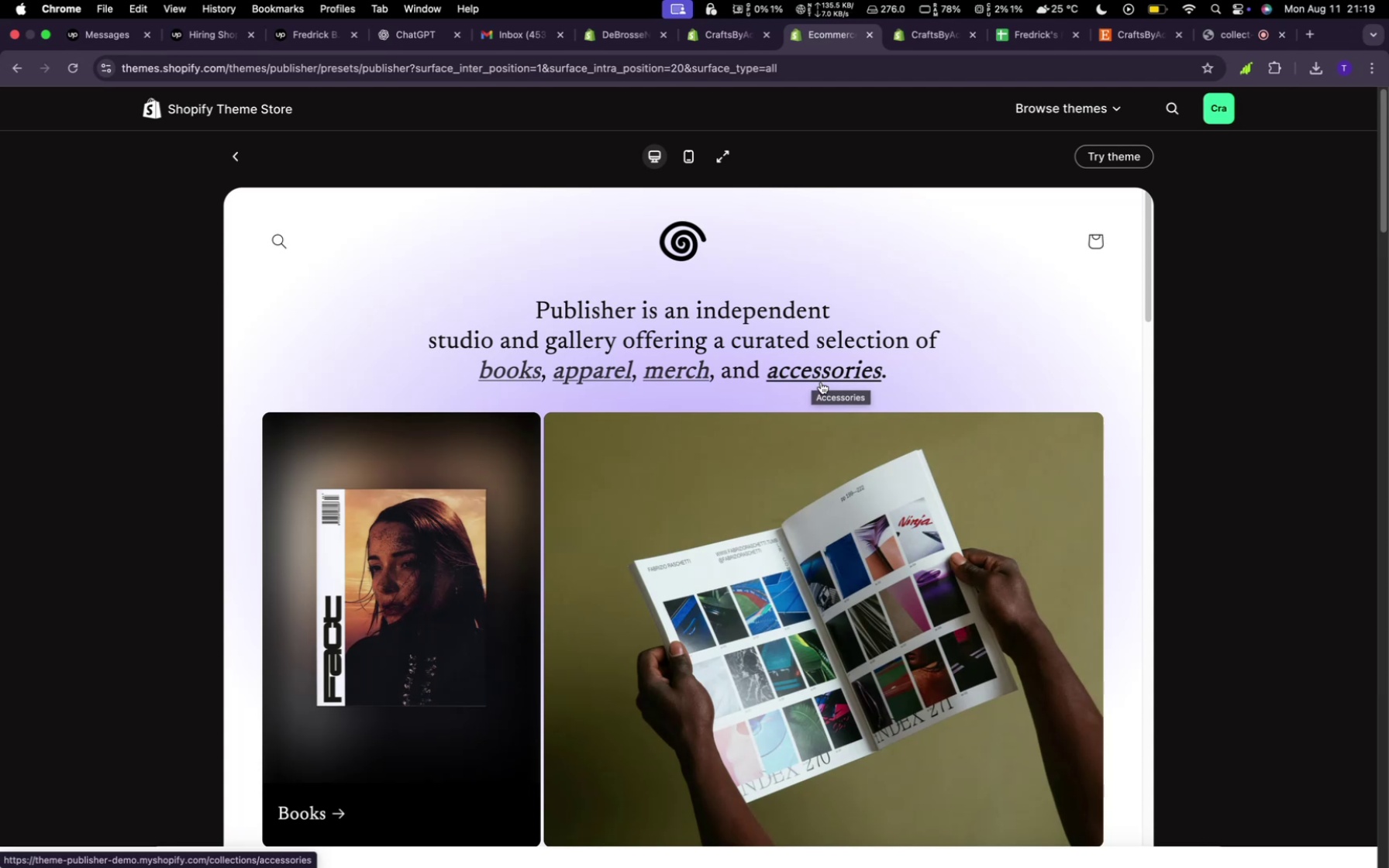 
wait(36.32)
 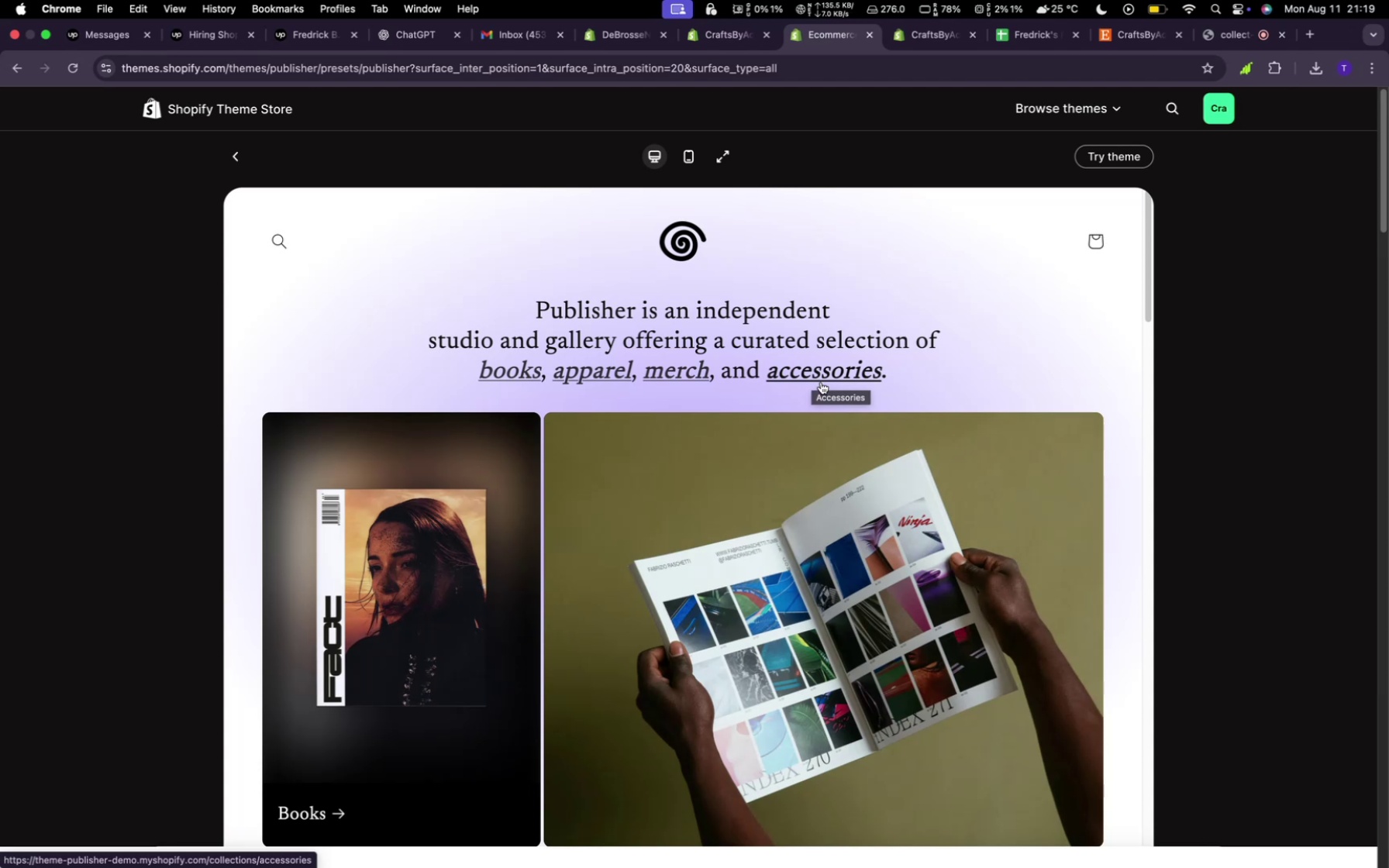 
scroll: coordinate [865, 473], scroll_direction: down, amount: 57.0
 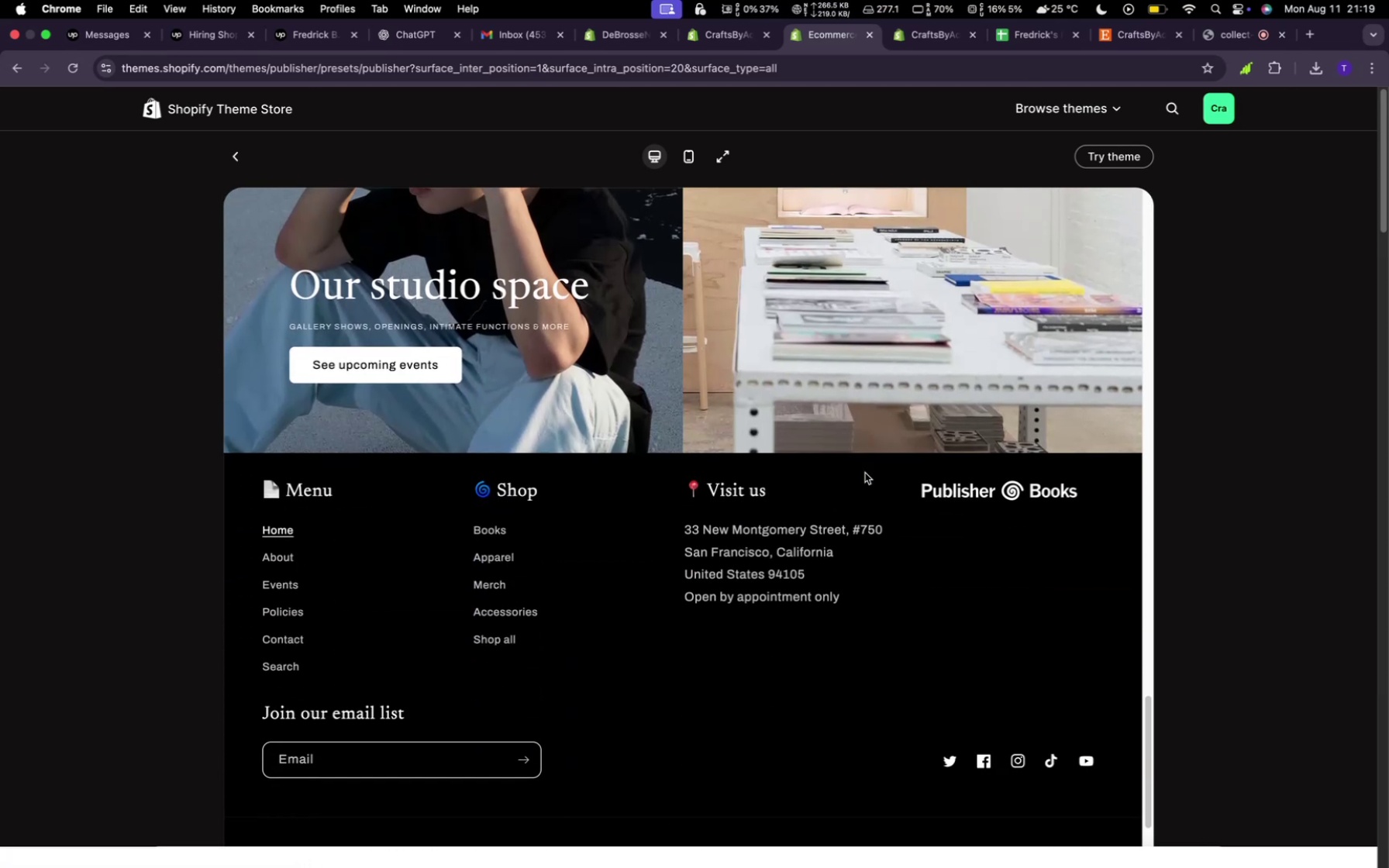 
scroll: coordinate [864, 475], scroll_direction: up, amount: 106.0
 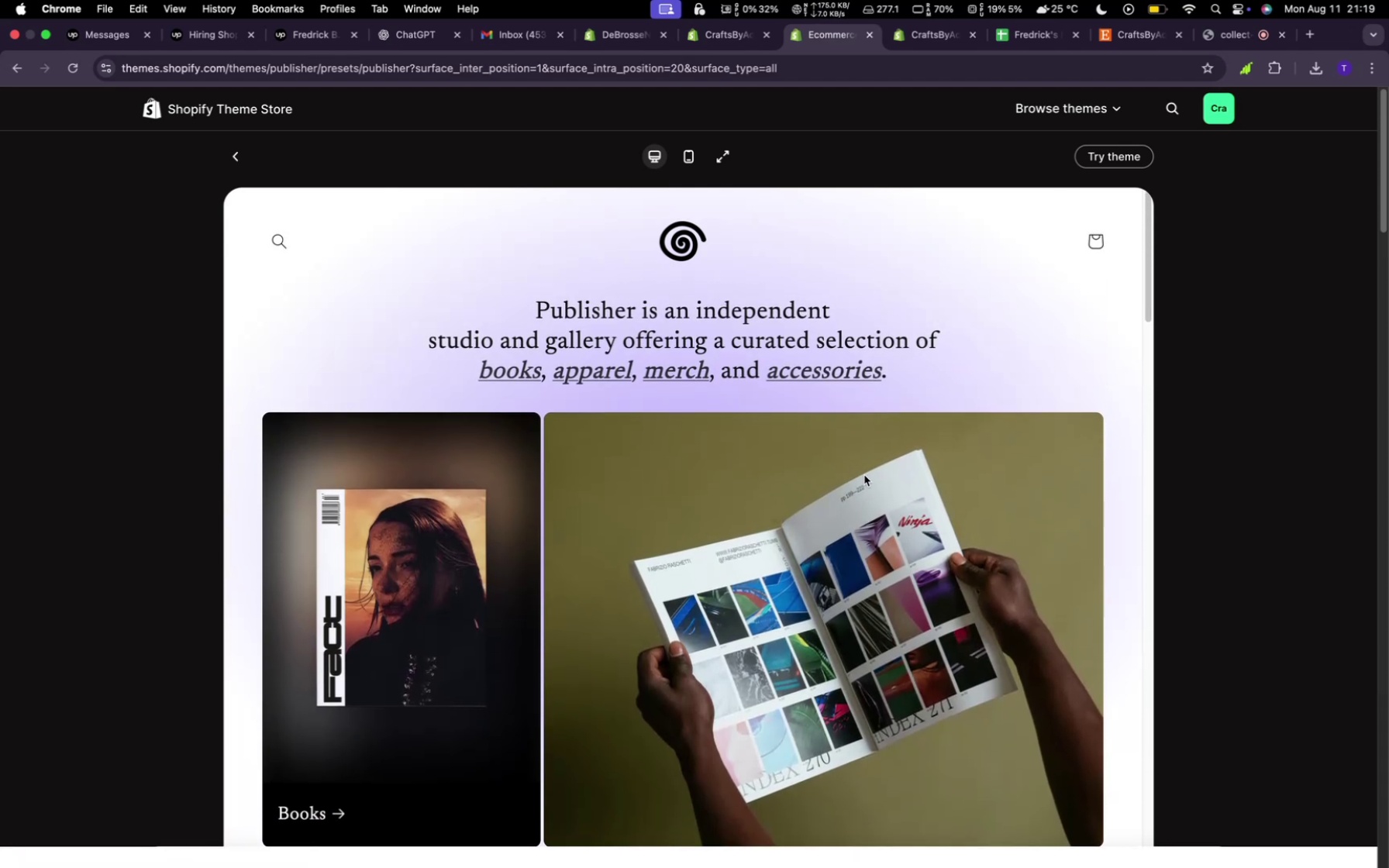 
scroll: coordinate [802, 452], scroll_direction: down, amount: 8.0
 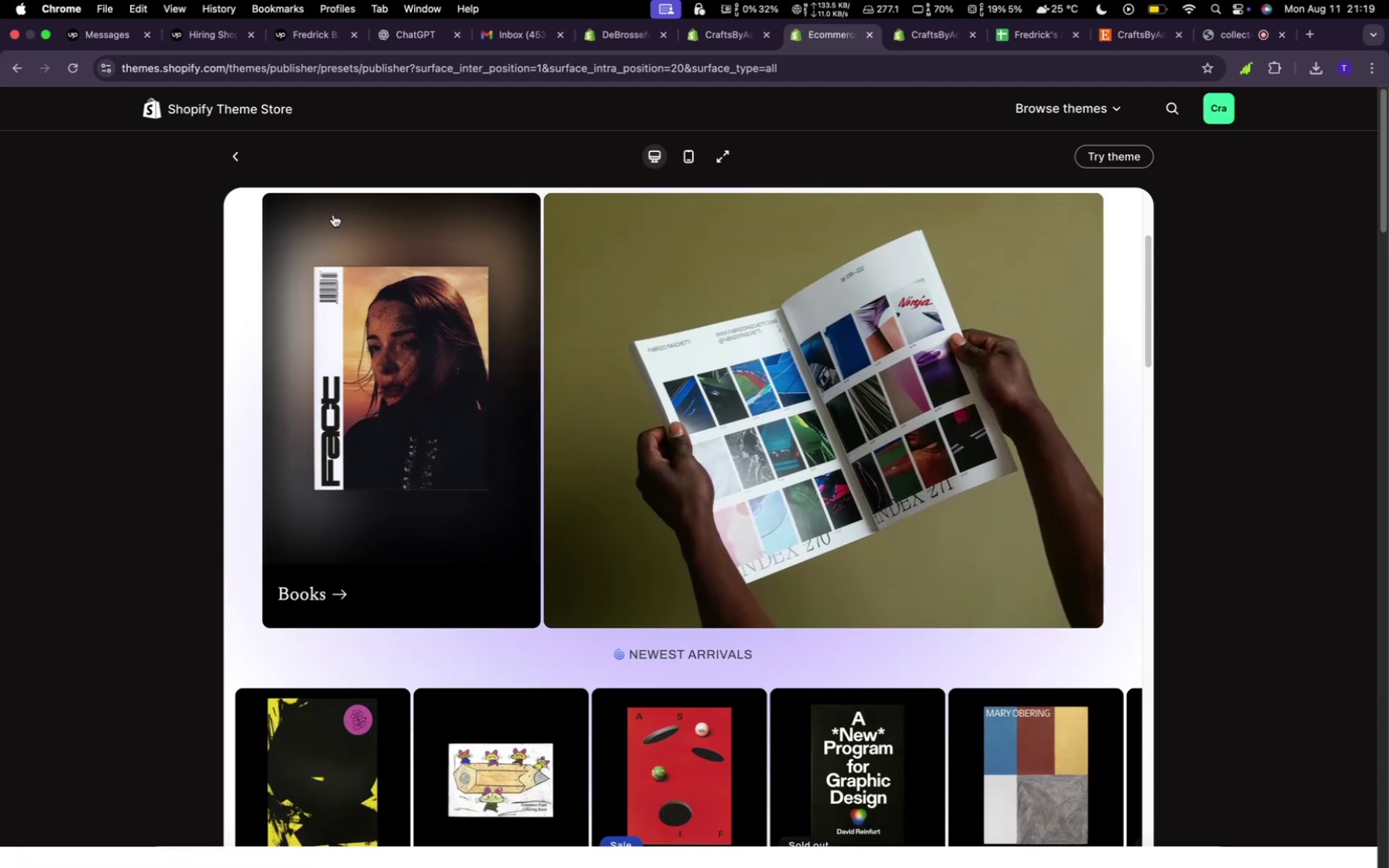 
scroll: coordinate [343, 342], scroll_direction: up, amount: 8.0
 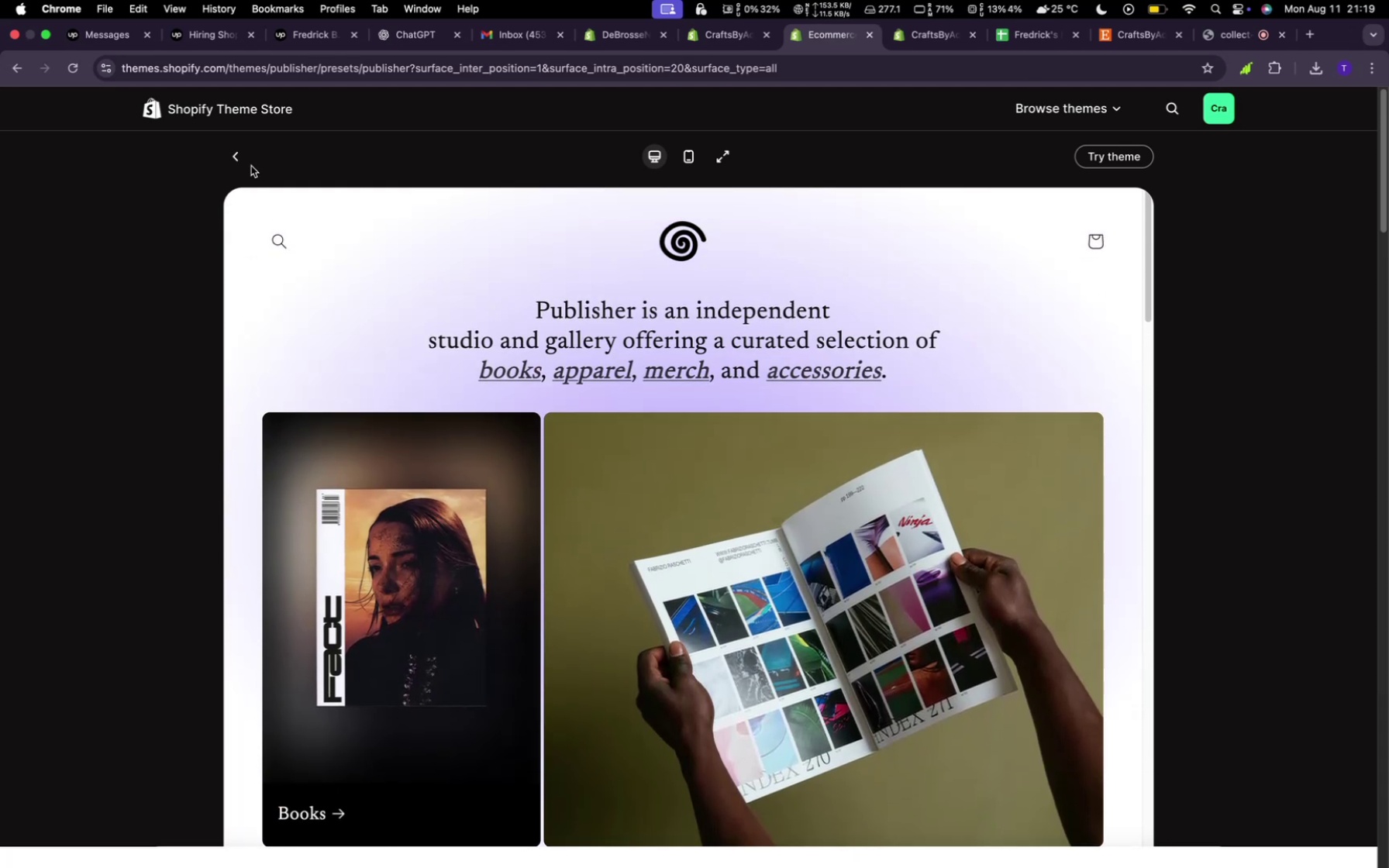 
left_click([236, 167])
 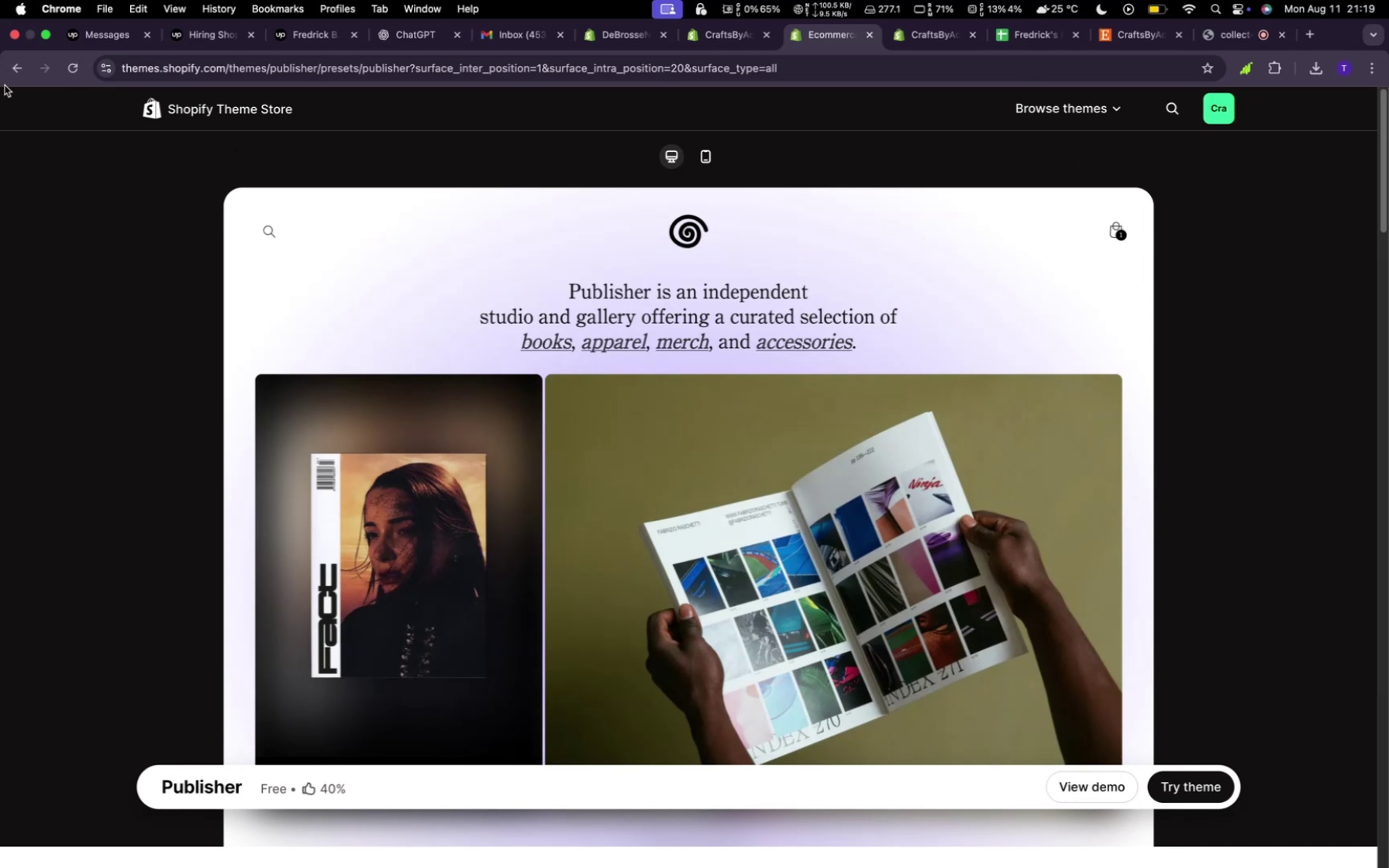 
left_click([22, 78])
 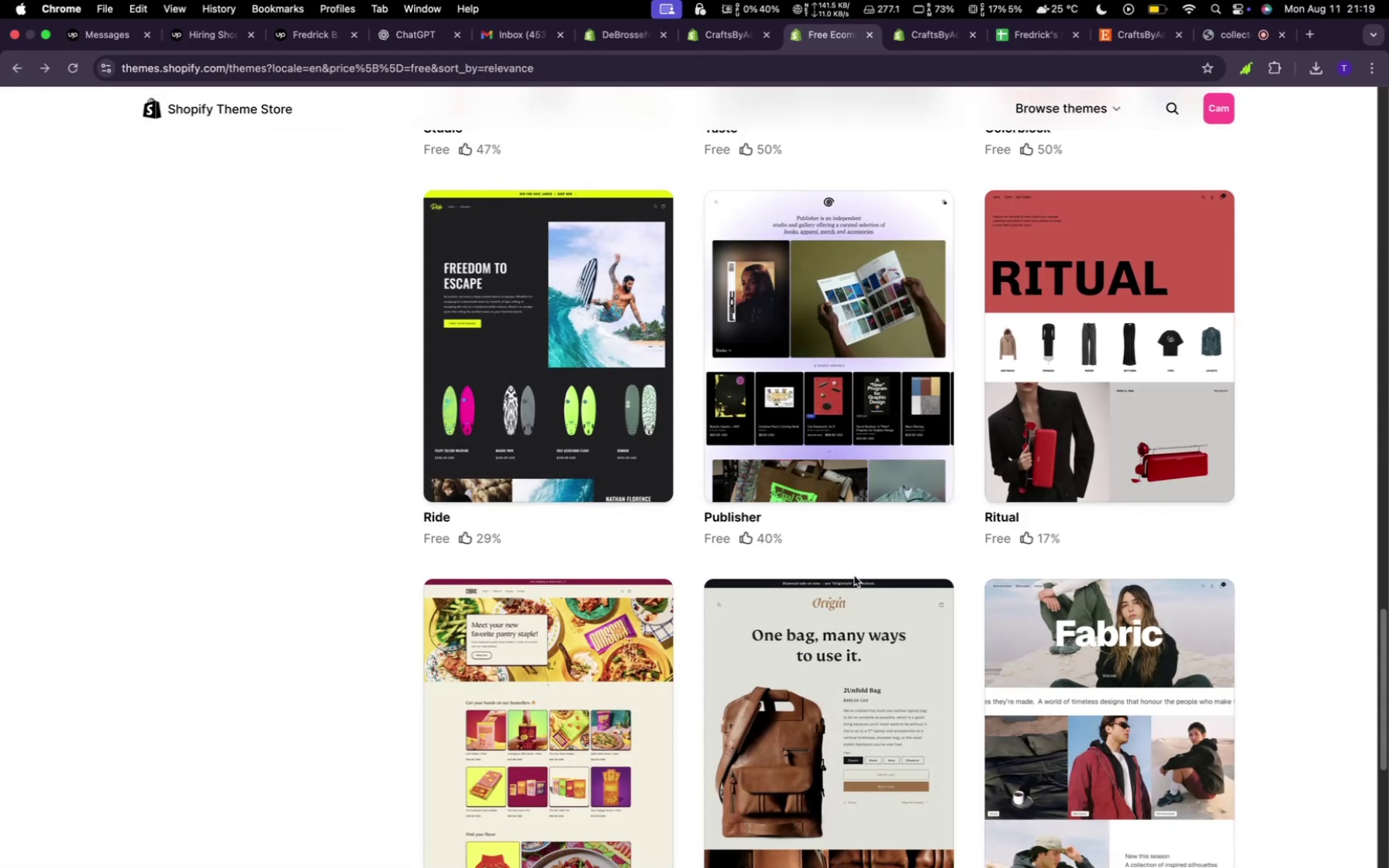 
scroll: coordinate [870, 612], scroll_direction: down, amount: 7.0
 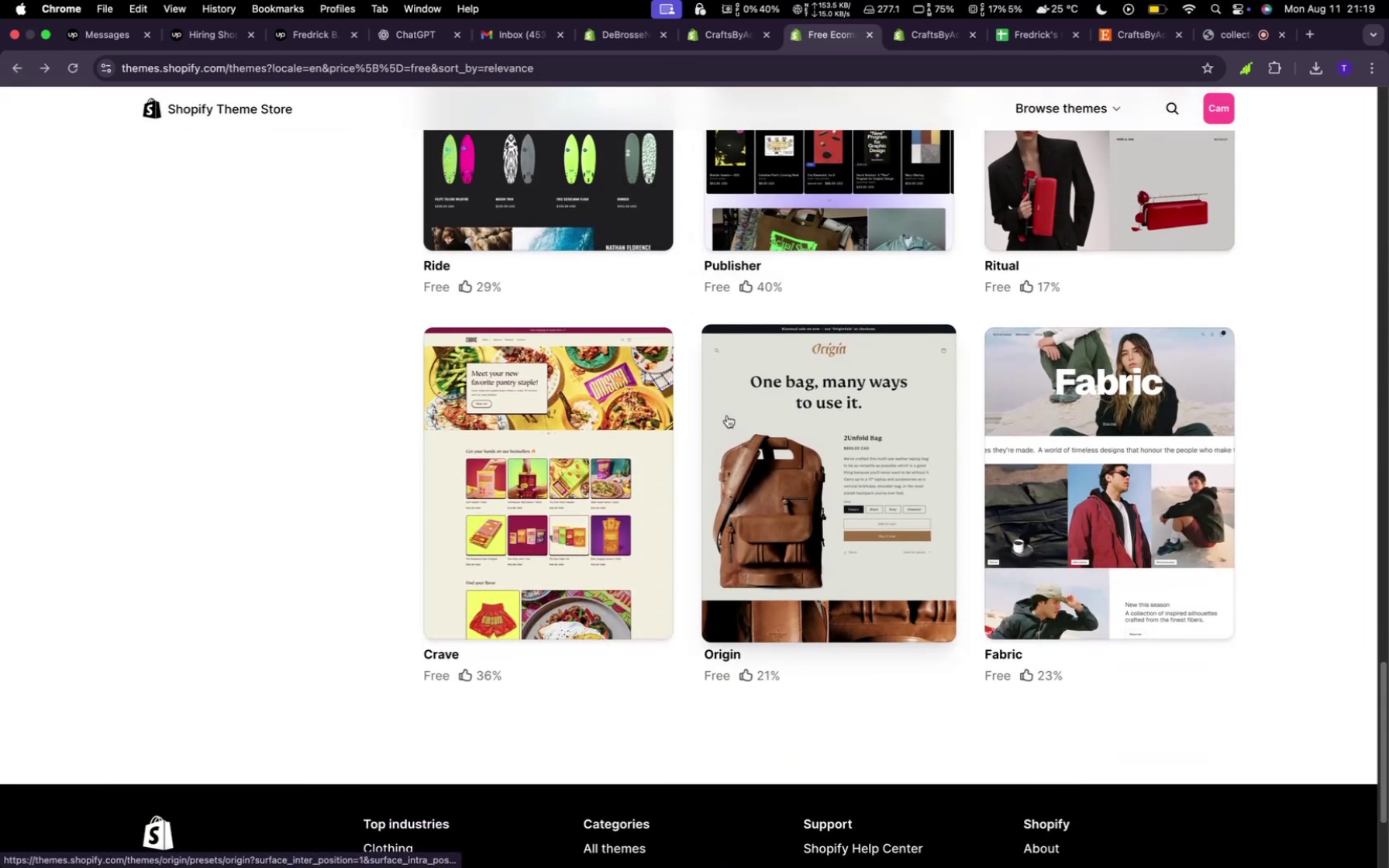 
left_click([740, 420])
 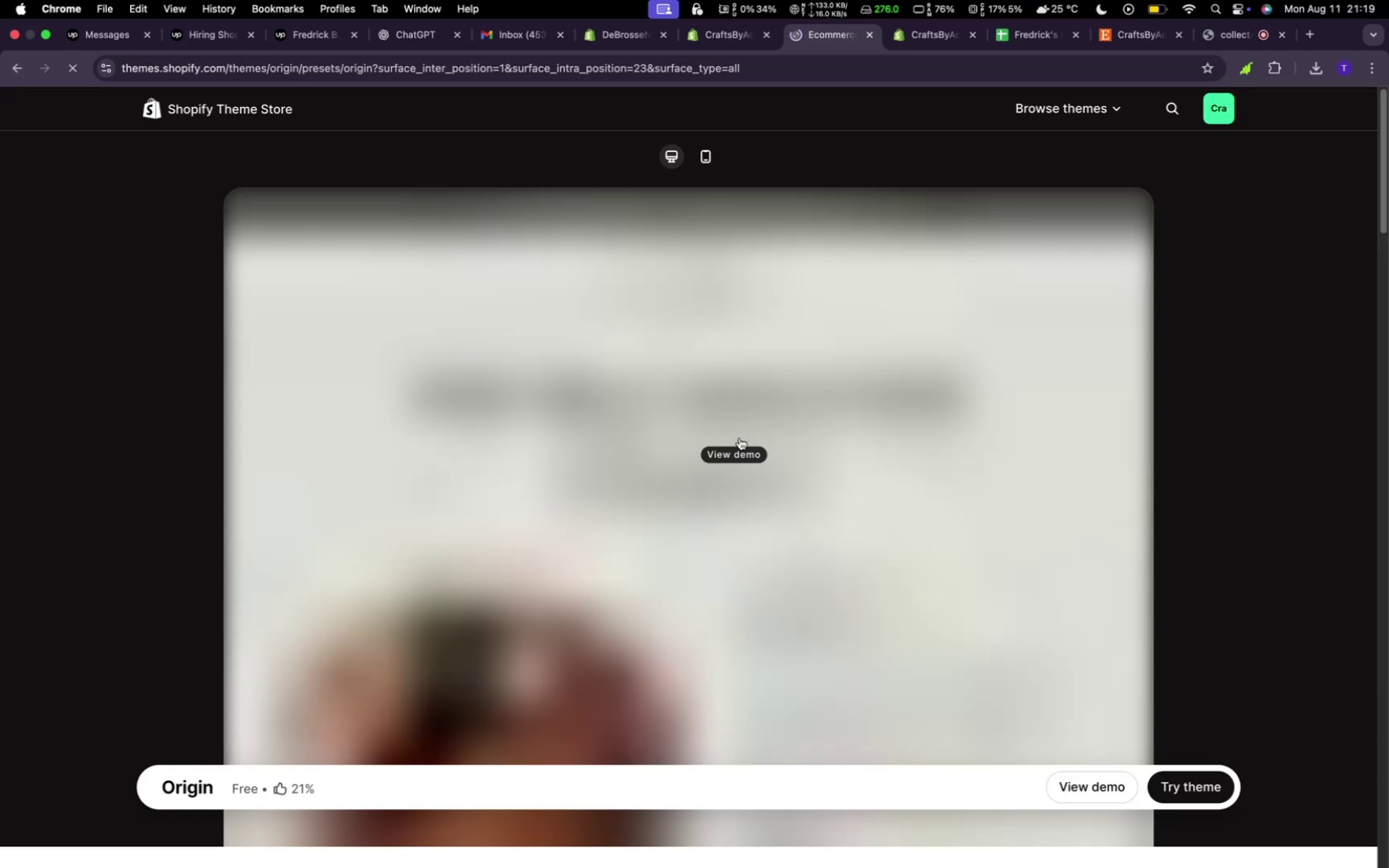 
left_click([753, 464])
 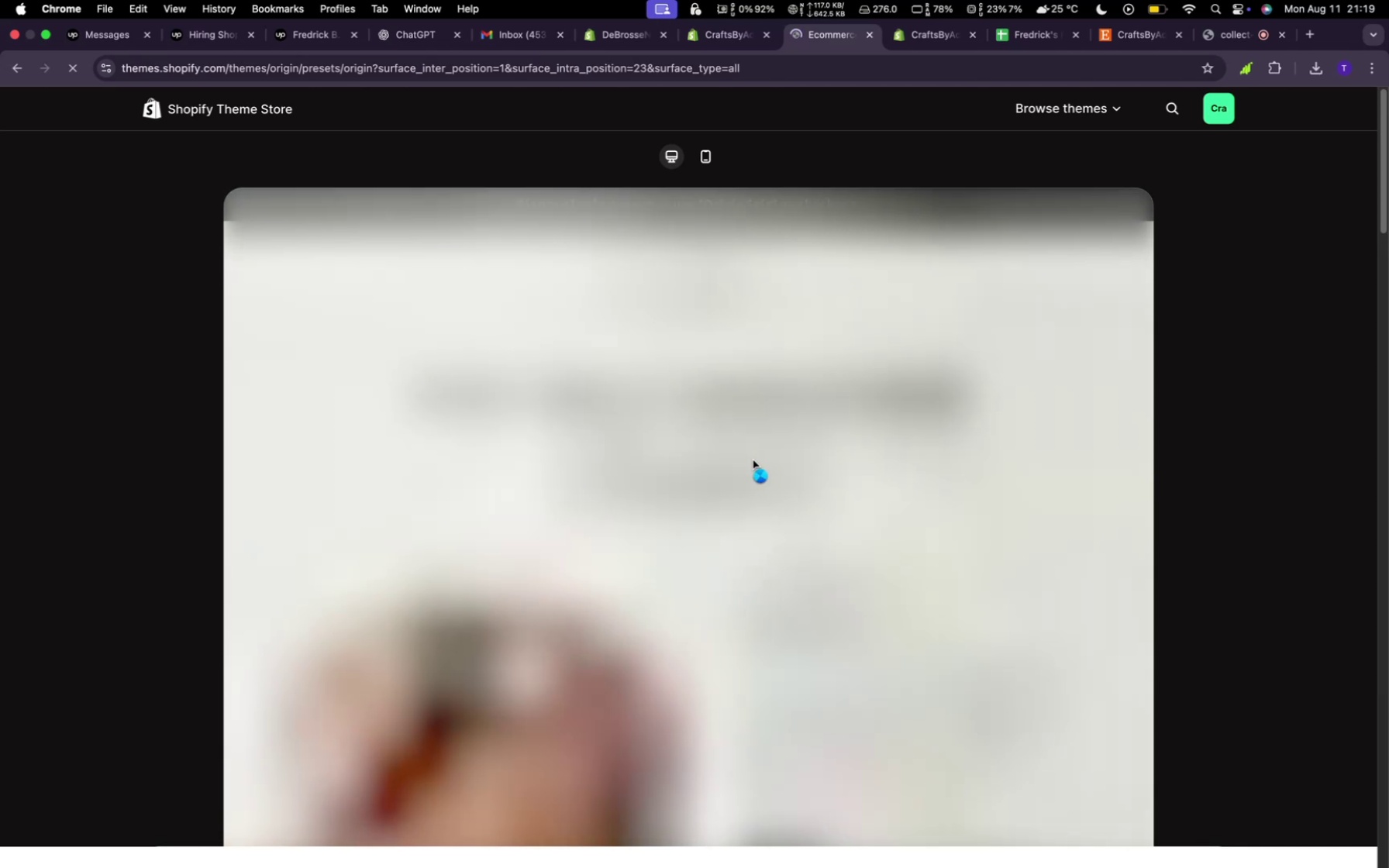 
wait(10.46)
 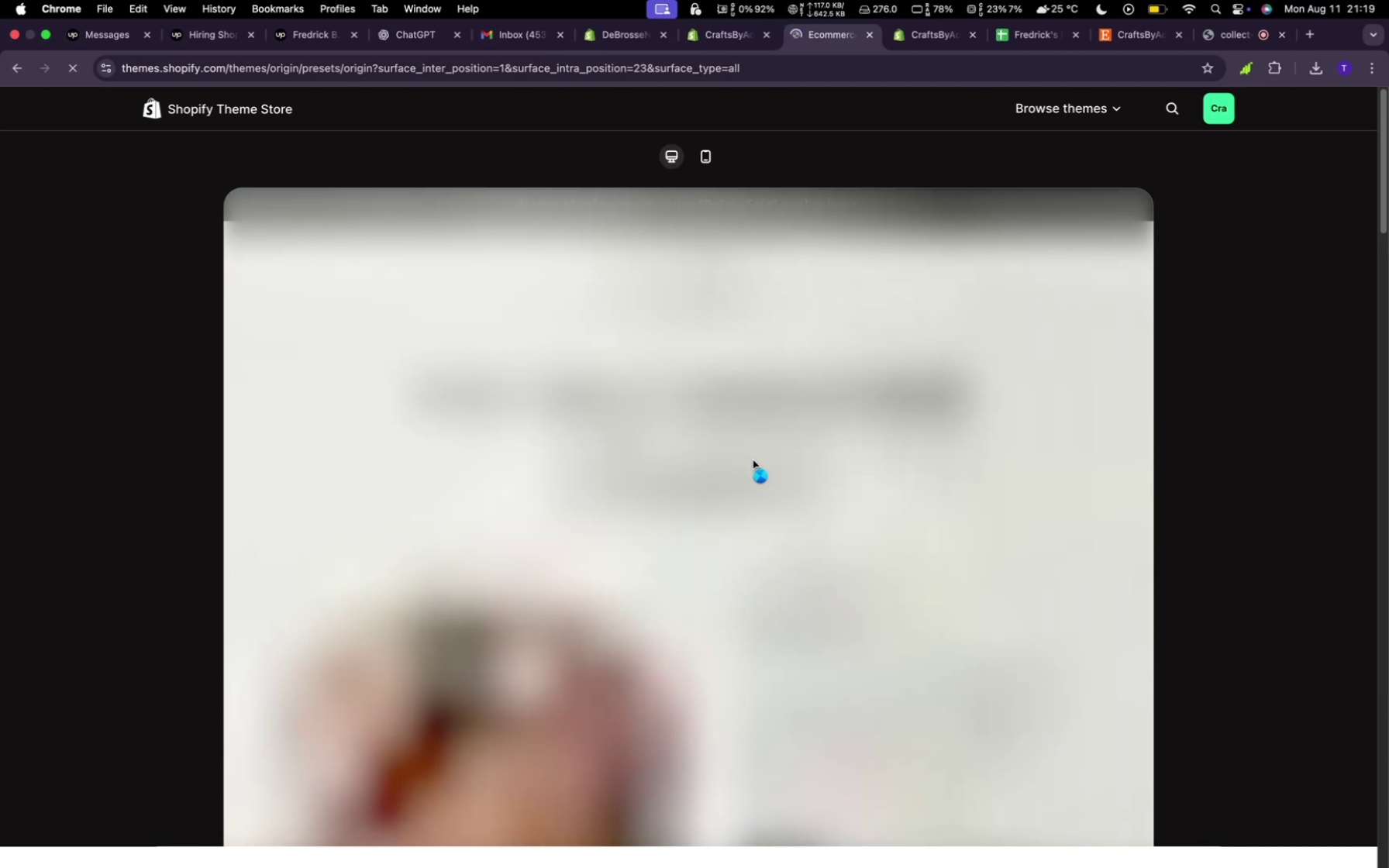 
scroll: coordinate [750, 471], scroll_direction: down, amount: 105.0
 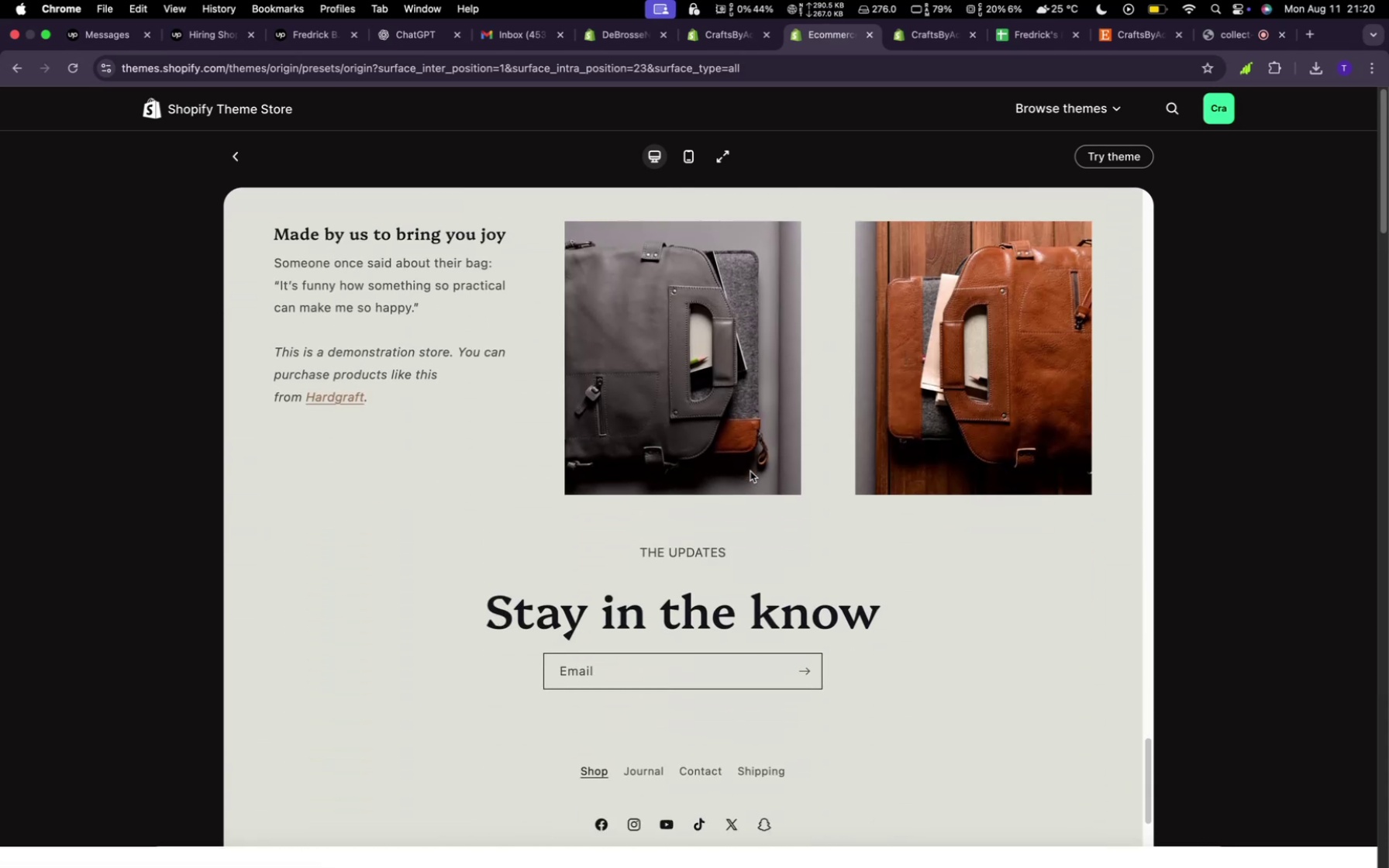 
scroll: coordinate [753, 470], scroll_direction: down, amount: 27.0
 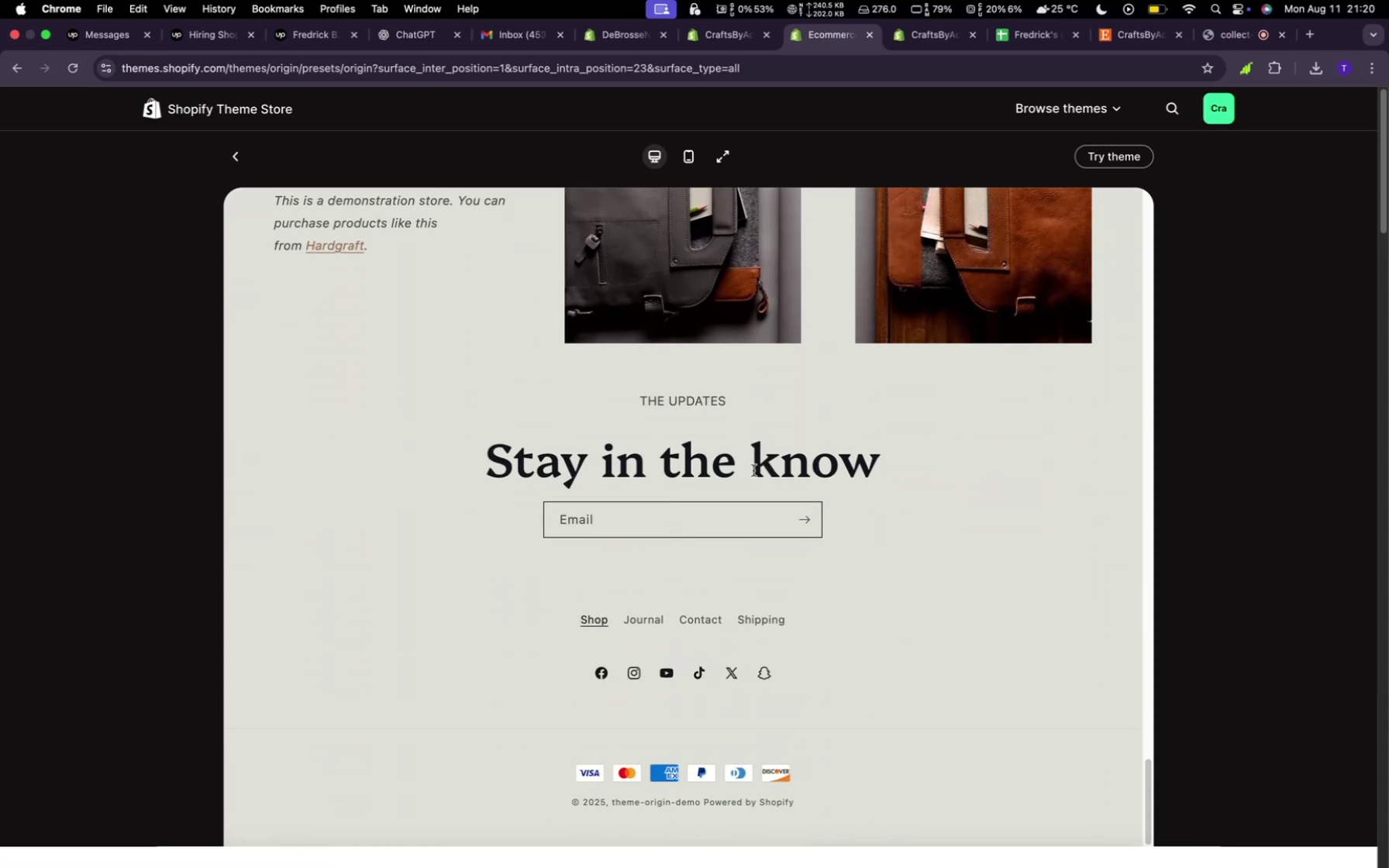 
scroll: coordinate [747, 502], scroll_direction: up, amount: 96.0
 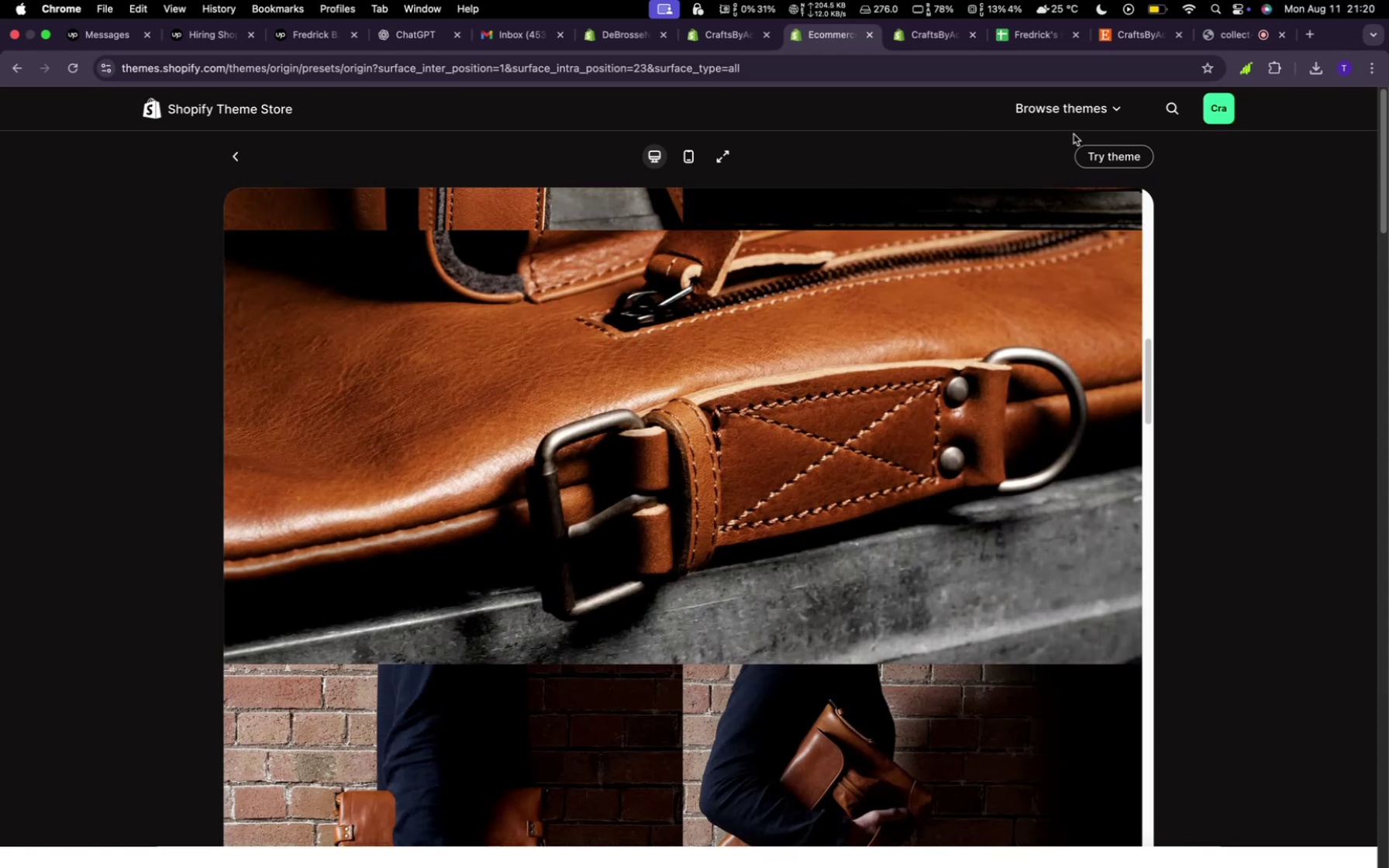 
left_click([1088, 160])
 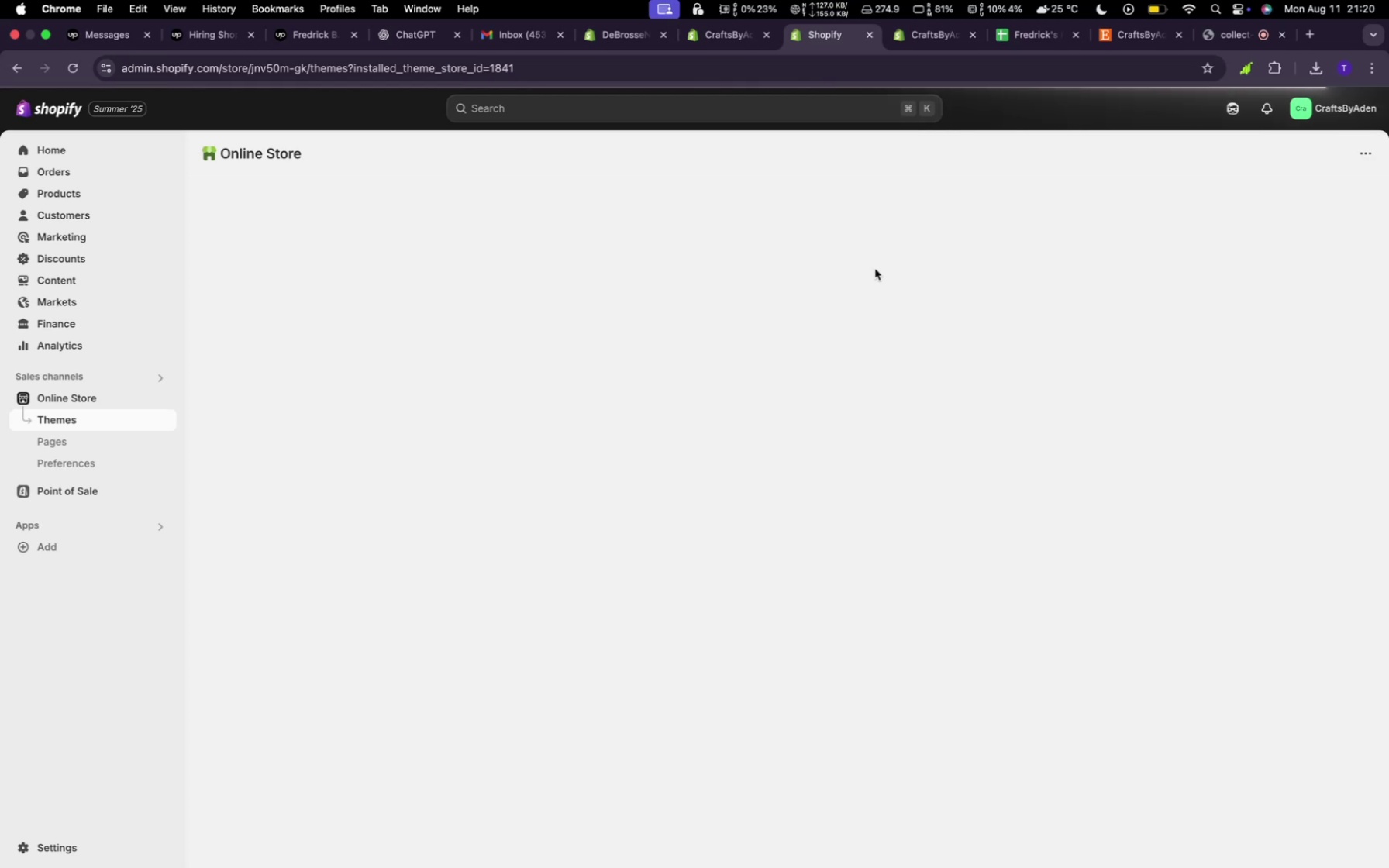 
wait(28.5)
 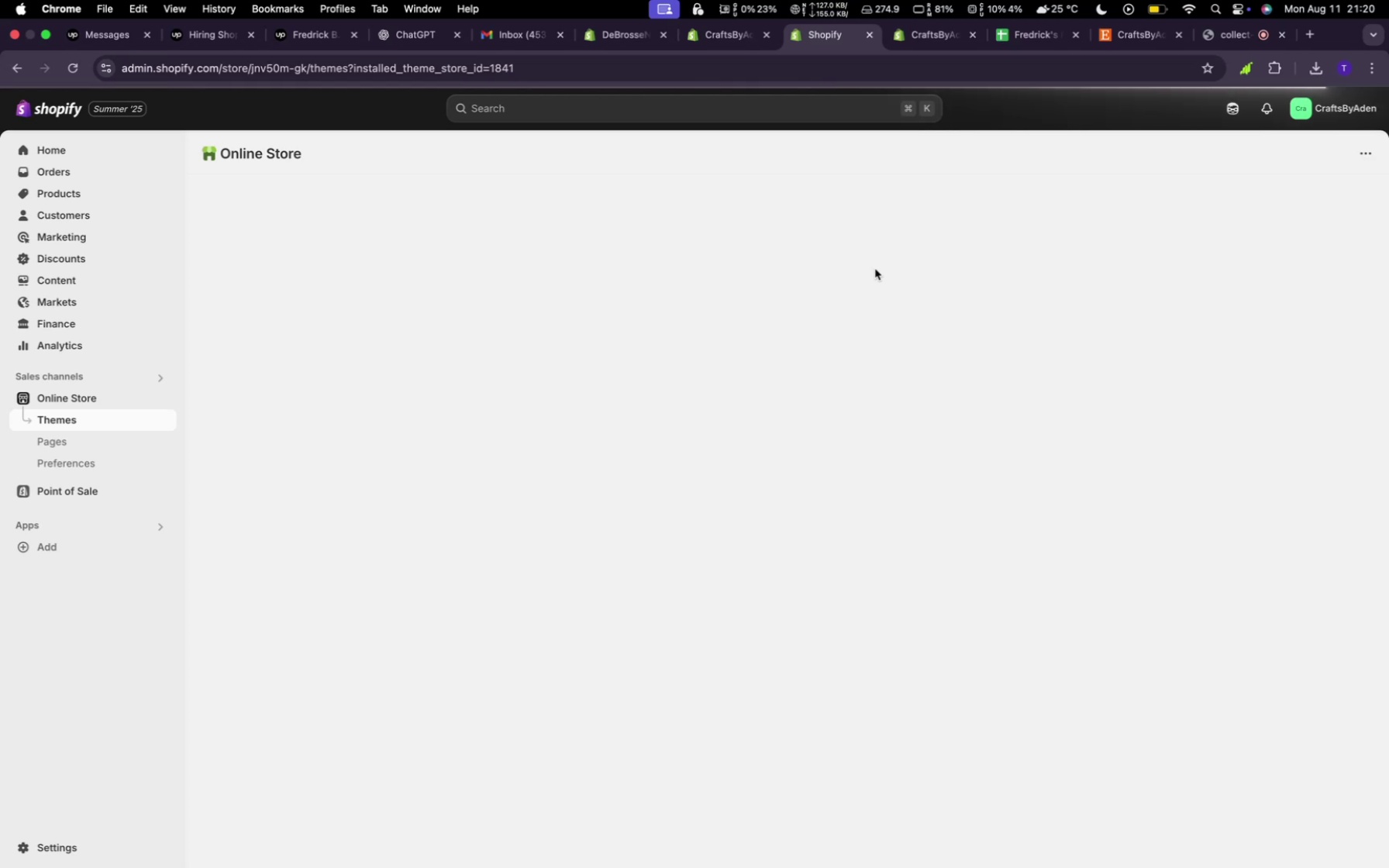 
scroll: coordinate [891, 718], scroll_direction: up, amount: 3.0
 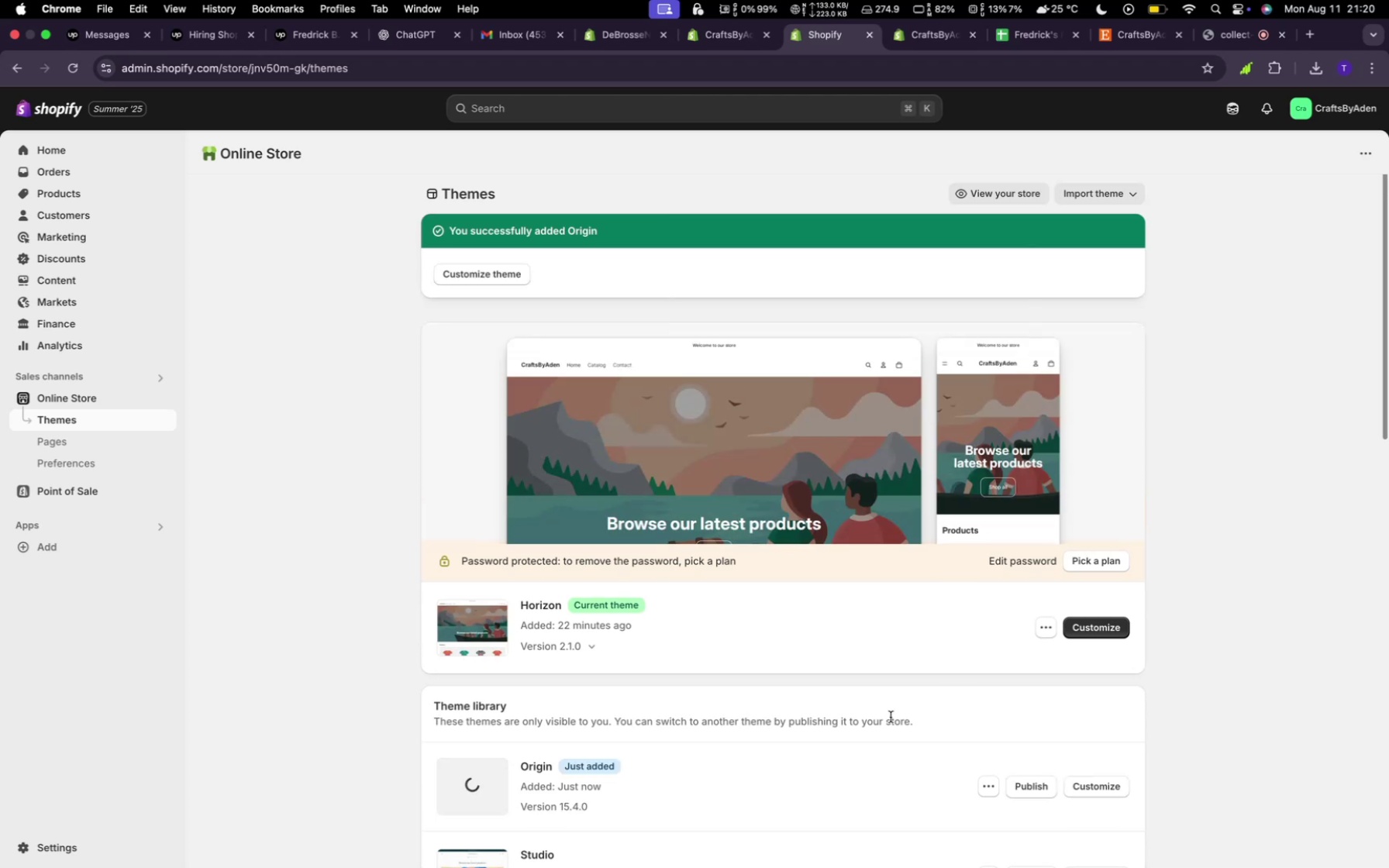 
scroll: coordinate [890, 711], scroll_direction: down, amount: 9.0
 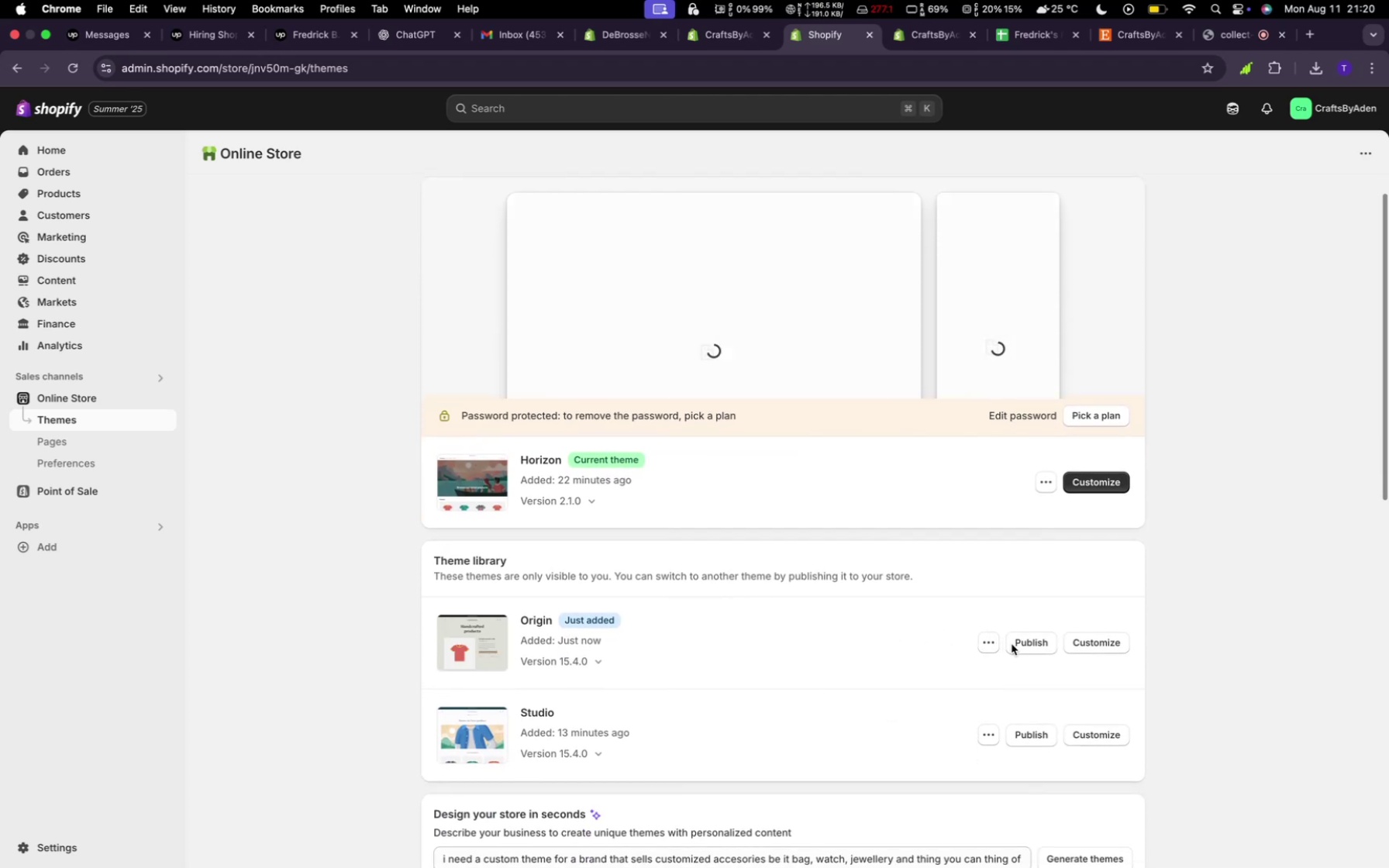 
left_click([1081, 639])
 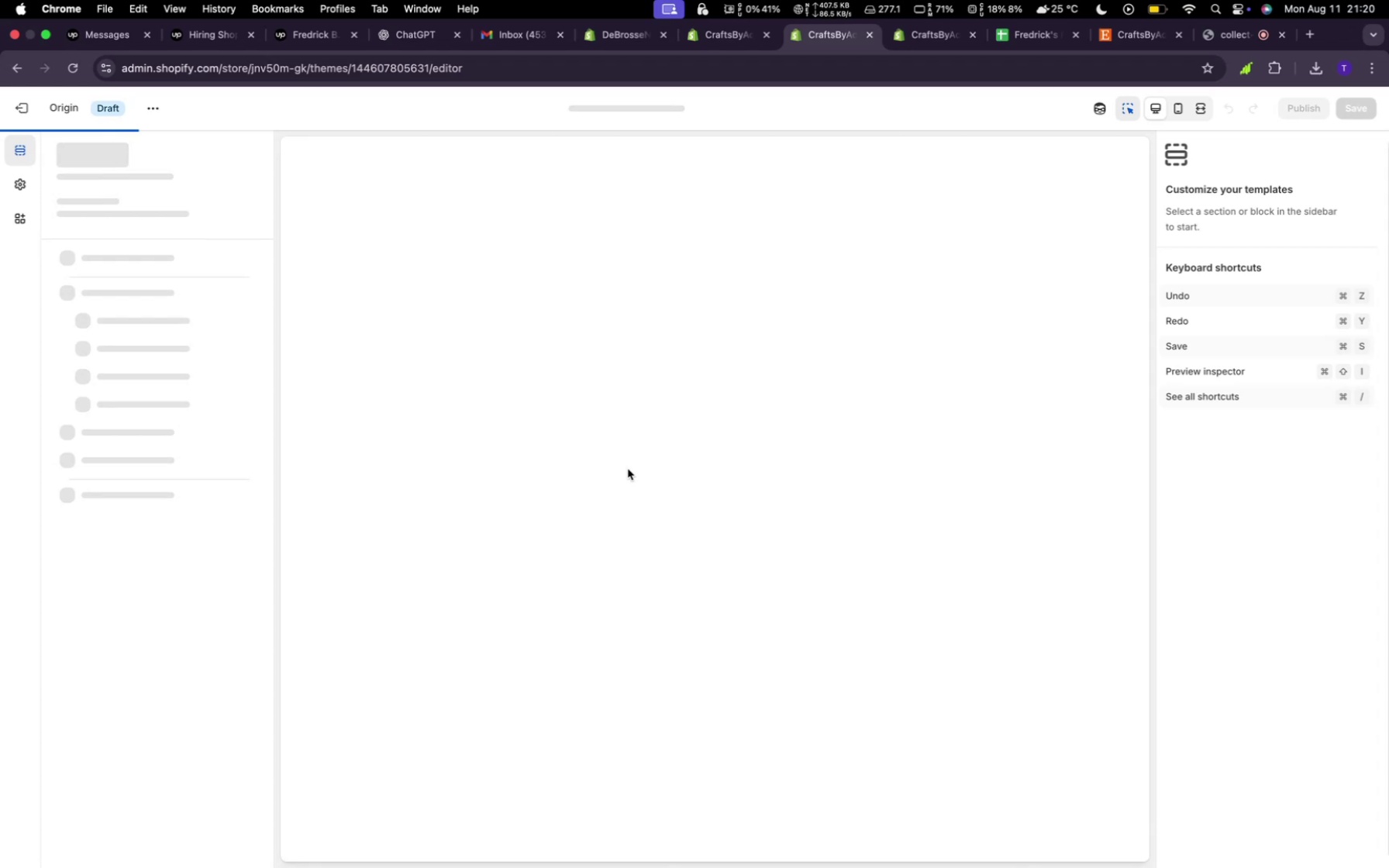 
wait(8.49)
 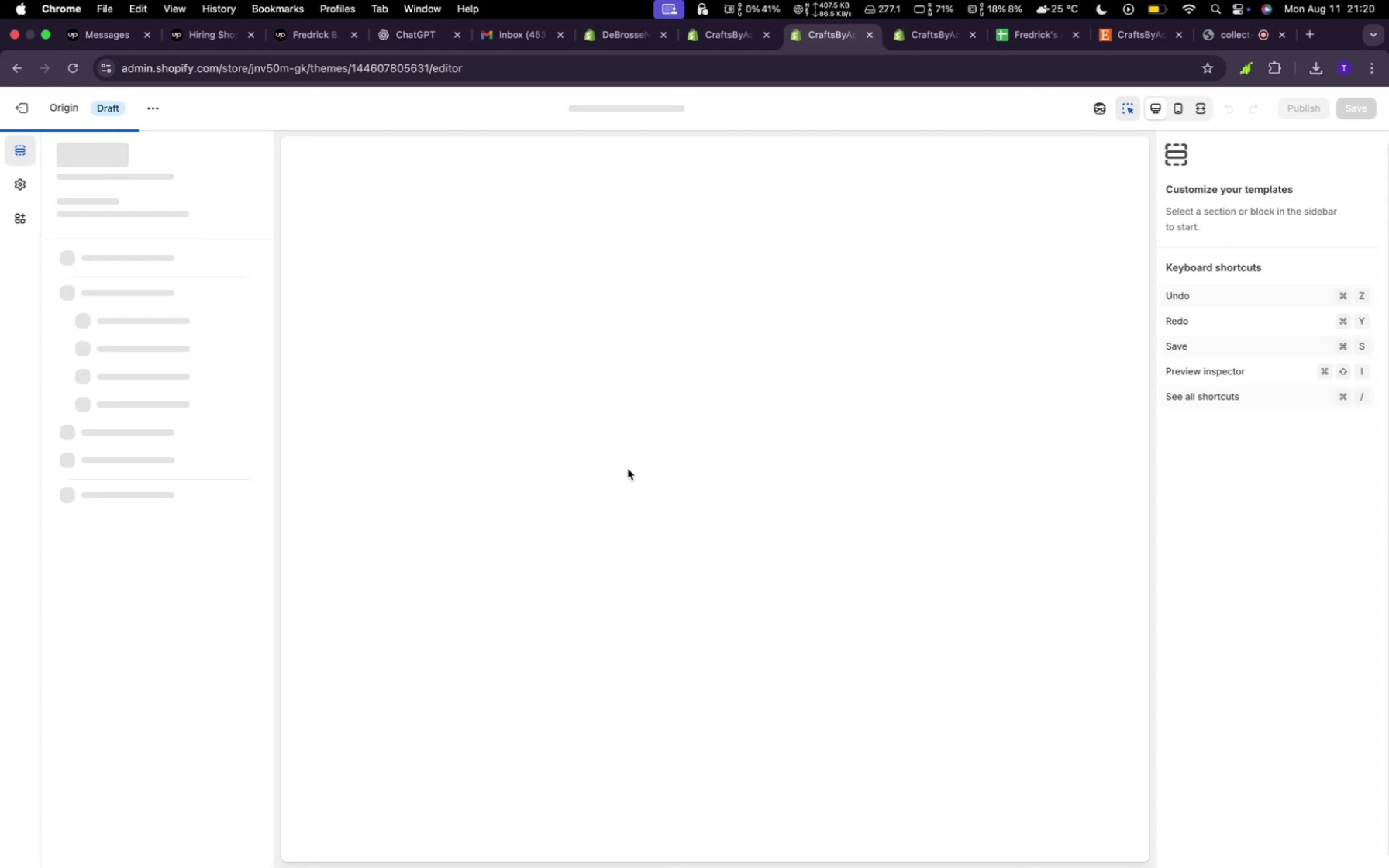 
scroll: coordinate [637, 422], scroll_direction: down, amount: 39.0
 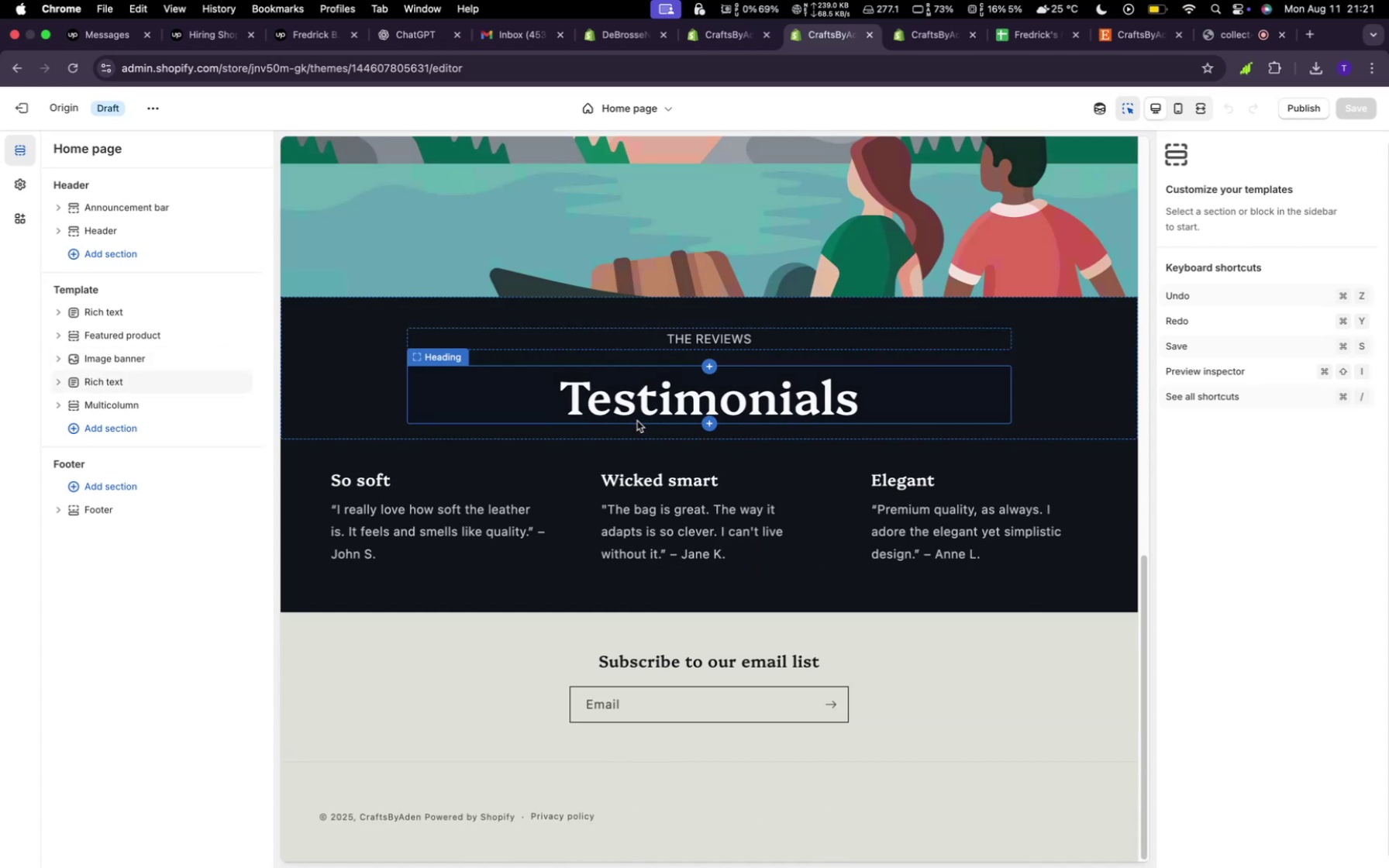 
scroll: coordinate [637, 421], scroll_direction: up, amount: 7.0
 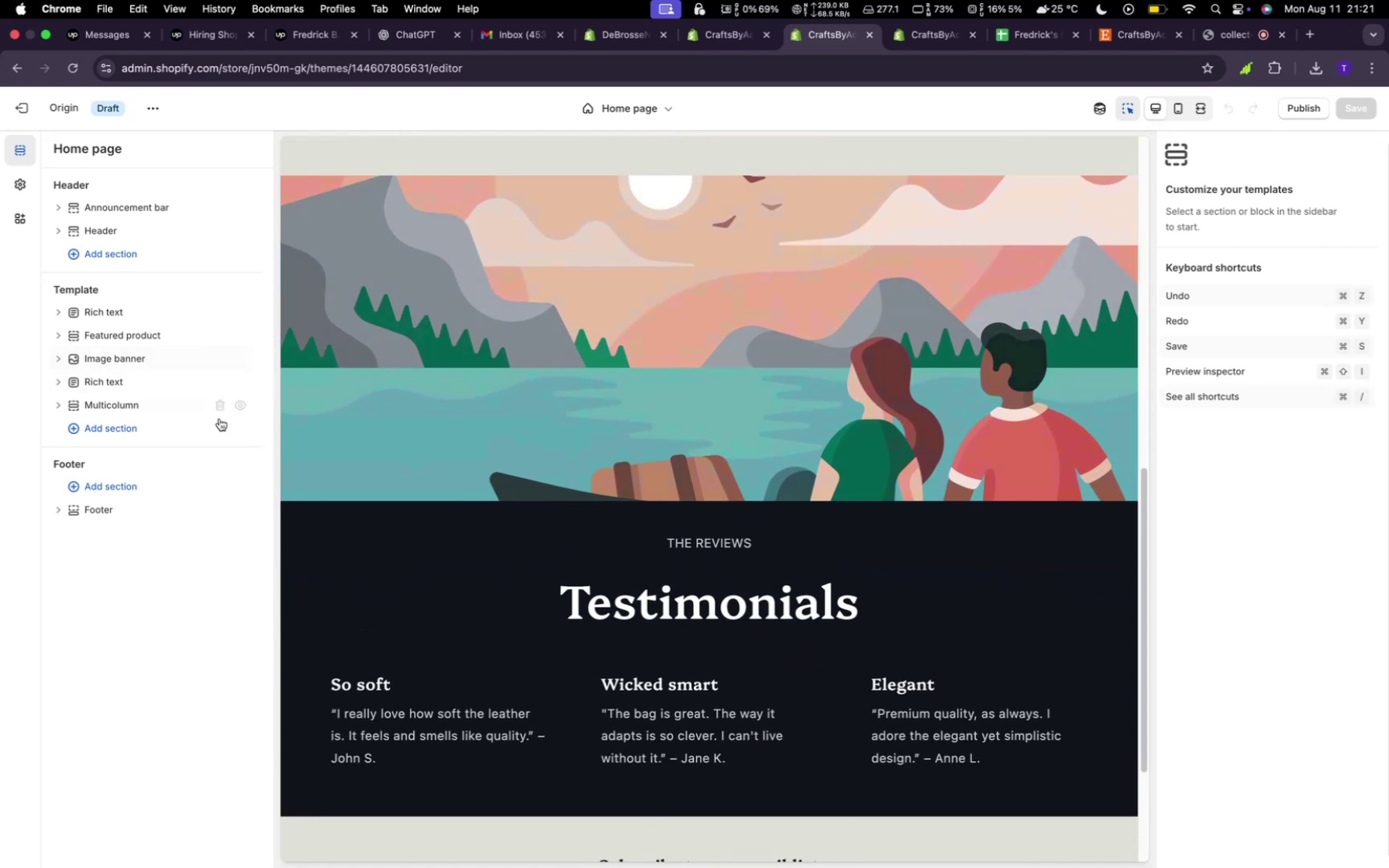 
mouse_move([184, 460])
 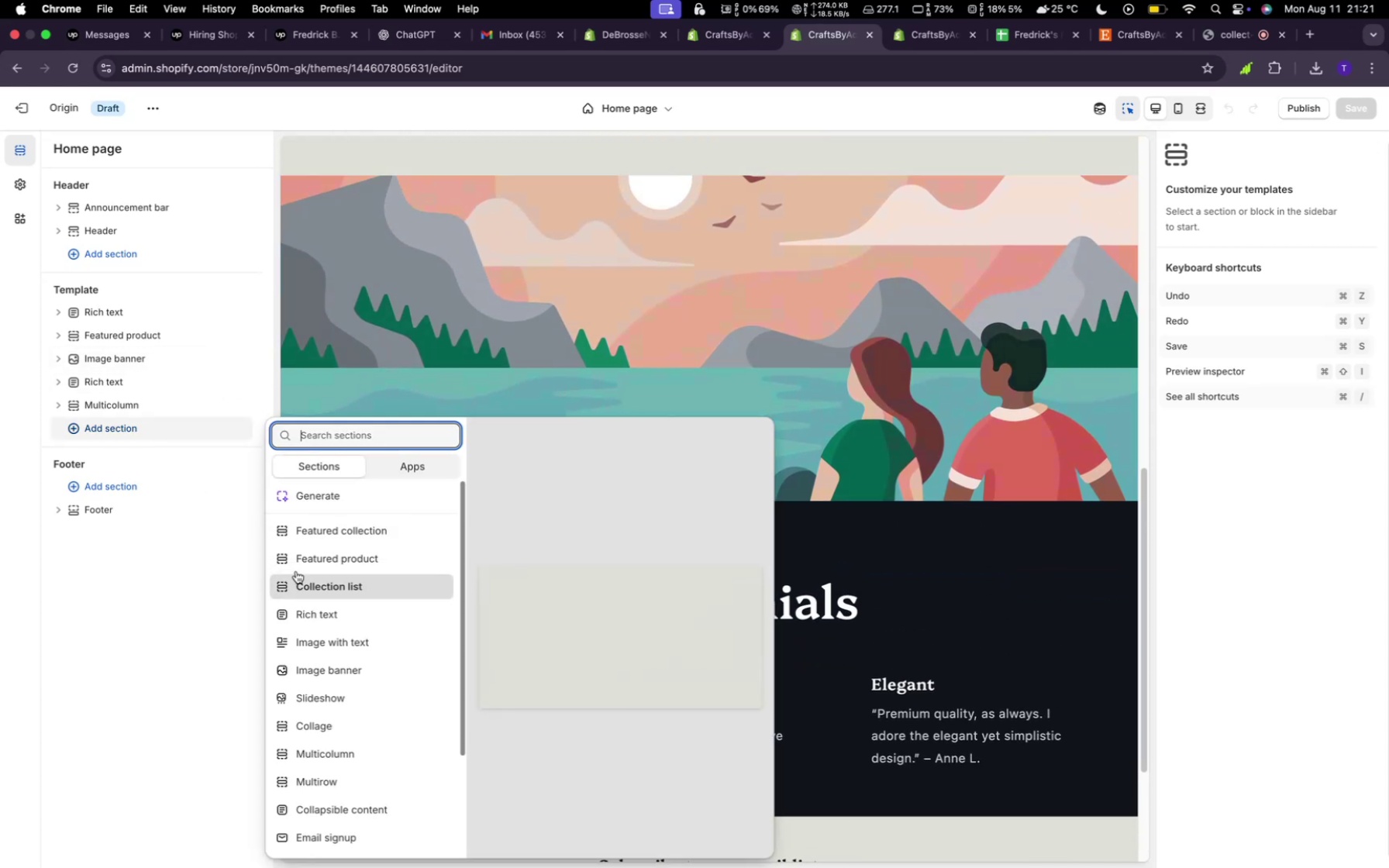 
scroll: coordinate [295, 549], scroll_direction: down, amount: 13.0
 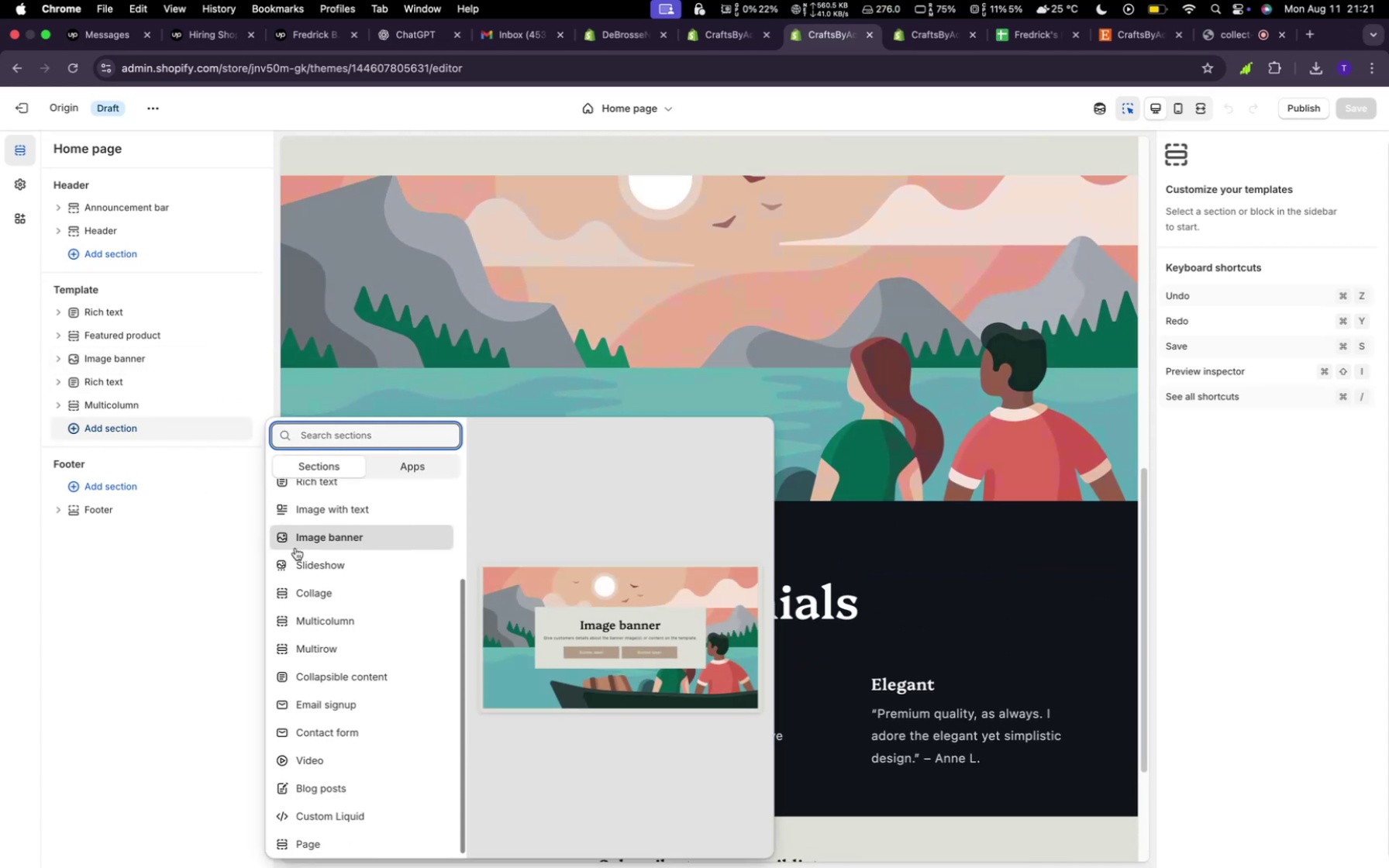 
scroll: coordinate [296, 546], scroll_direction: up, amount: 11.0
 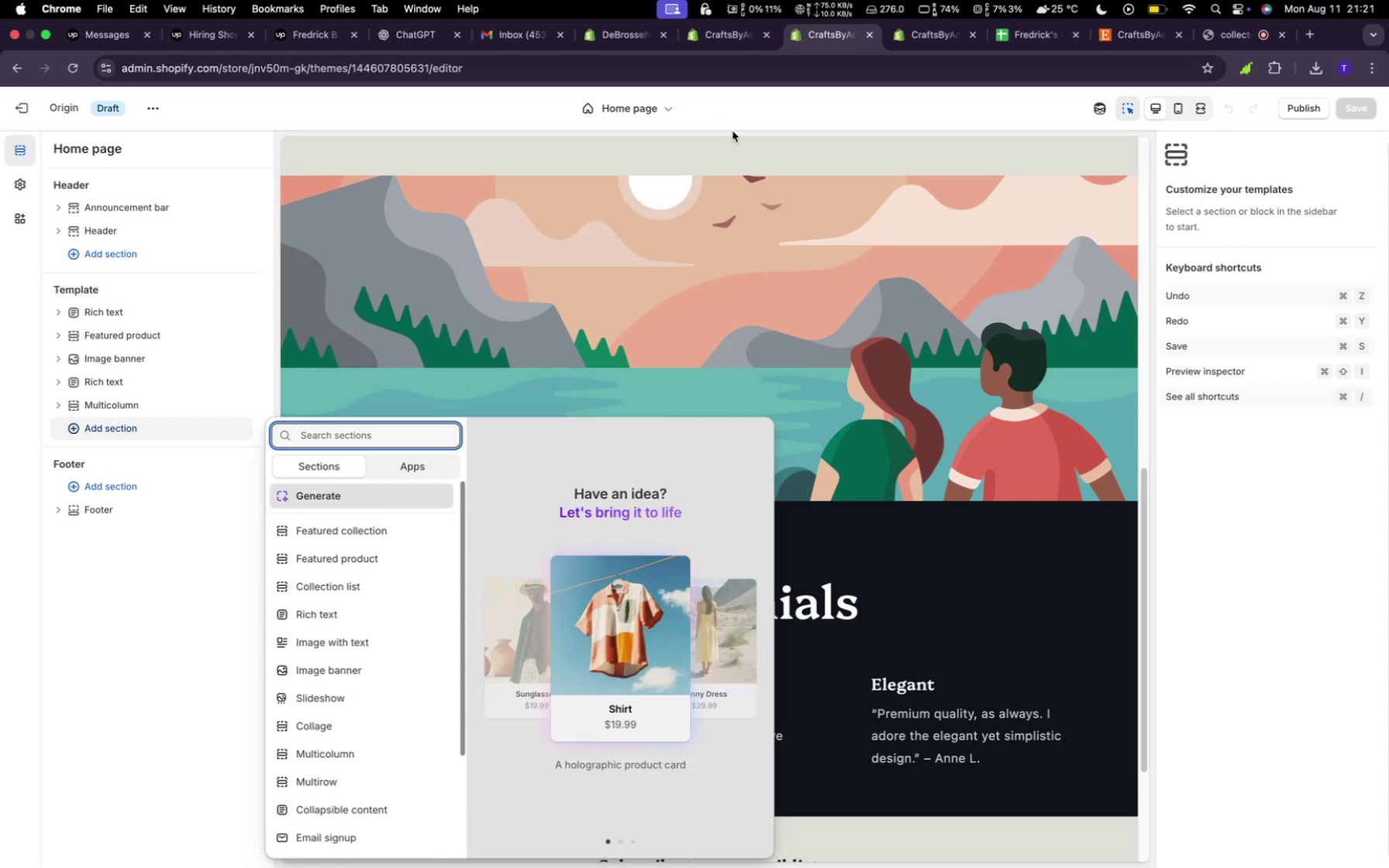 
left_click([734, 300])
 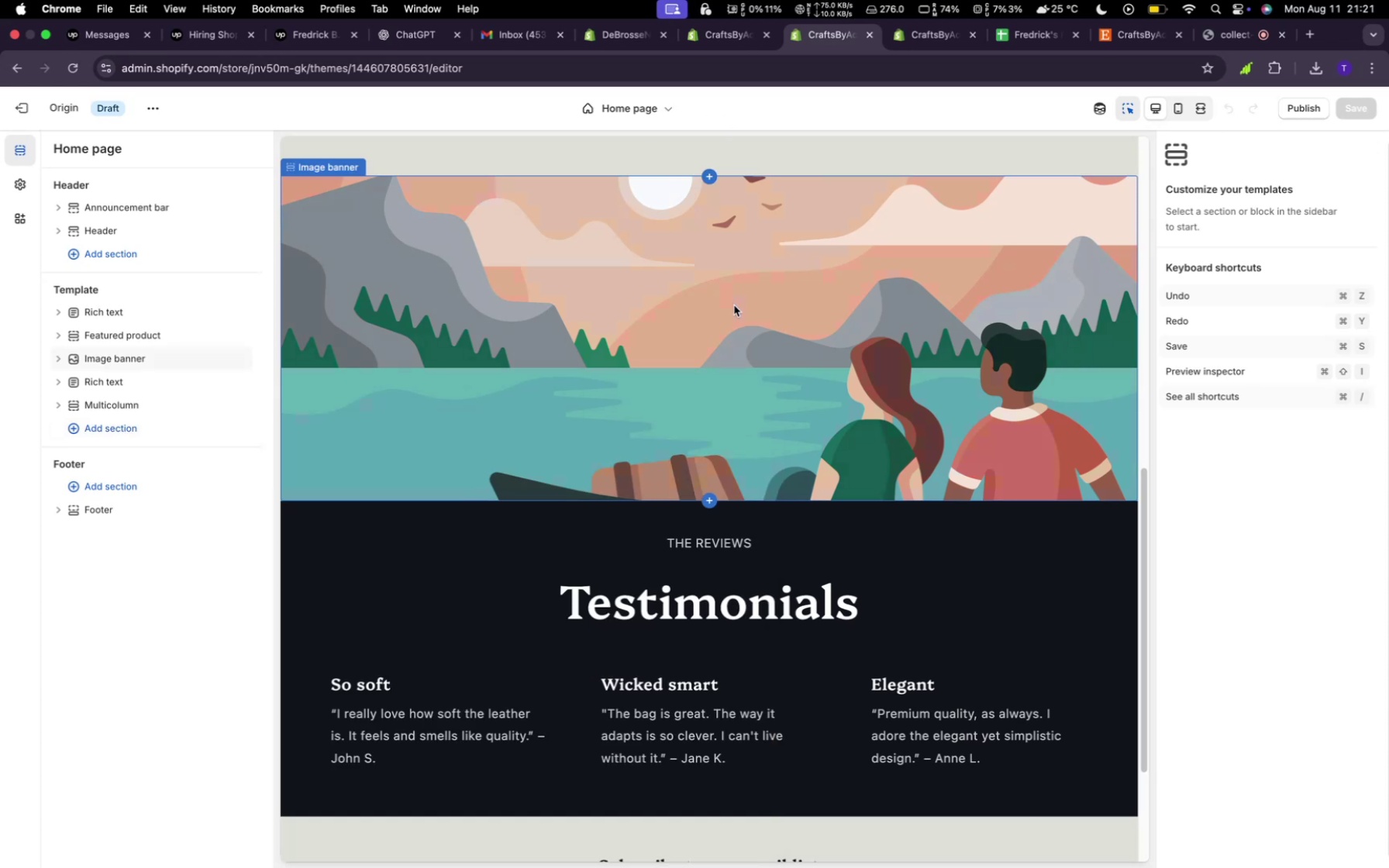 
scroll: coordinate [599, 343], scroll_direction: up, amount: 26.0
 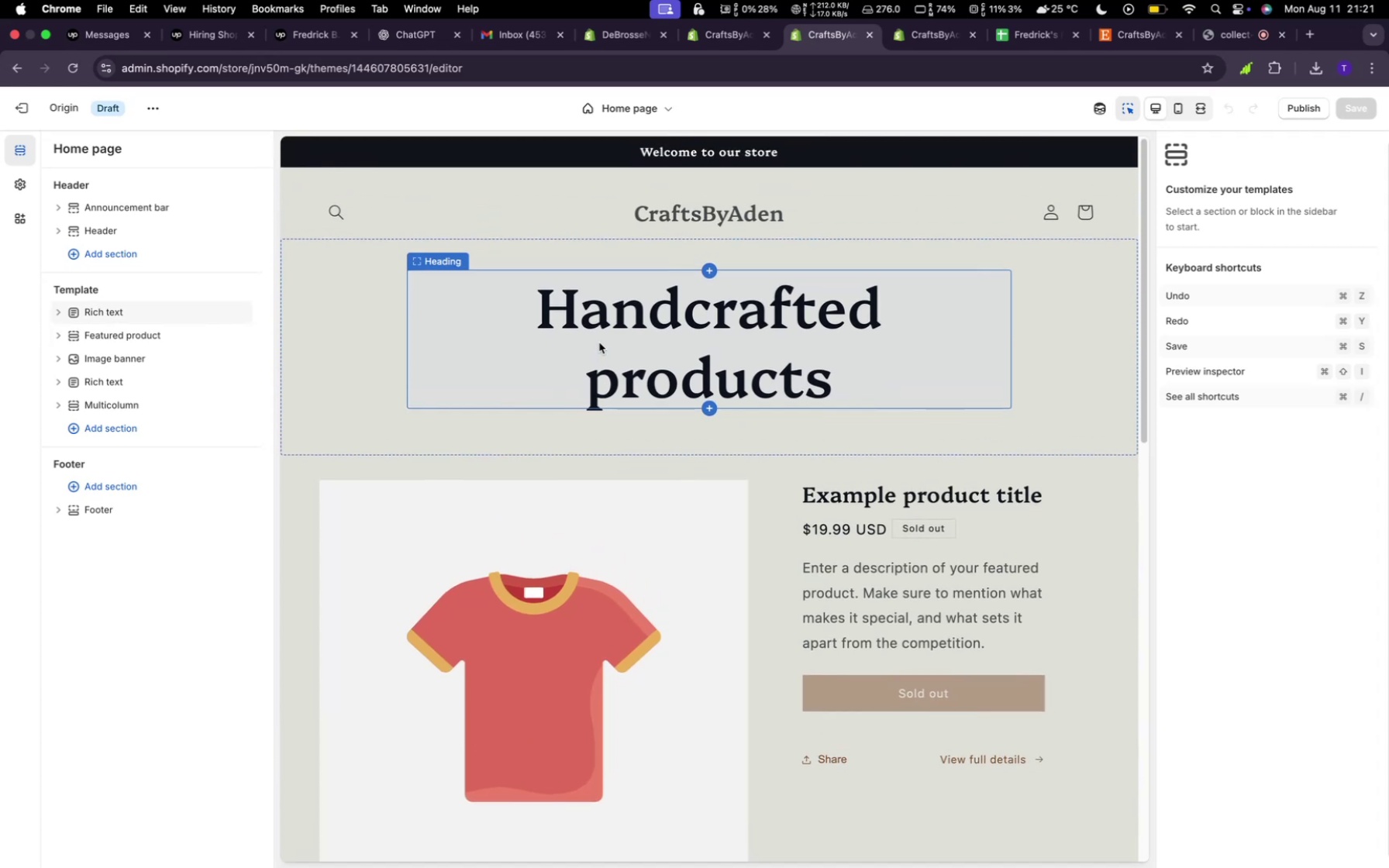 
scroll: coordinate [589, 558], scroll_direction: down, amount: 48.0
 